 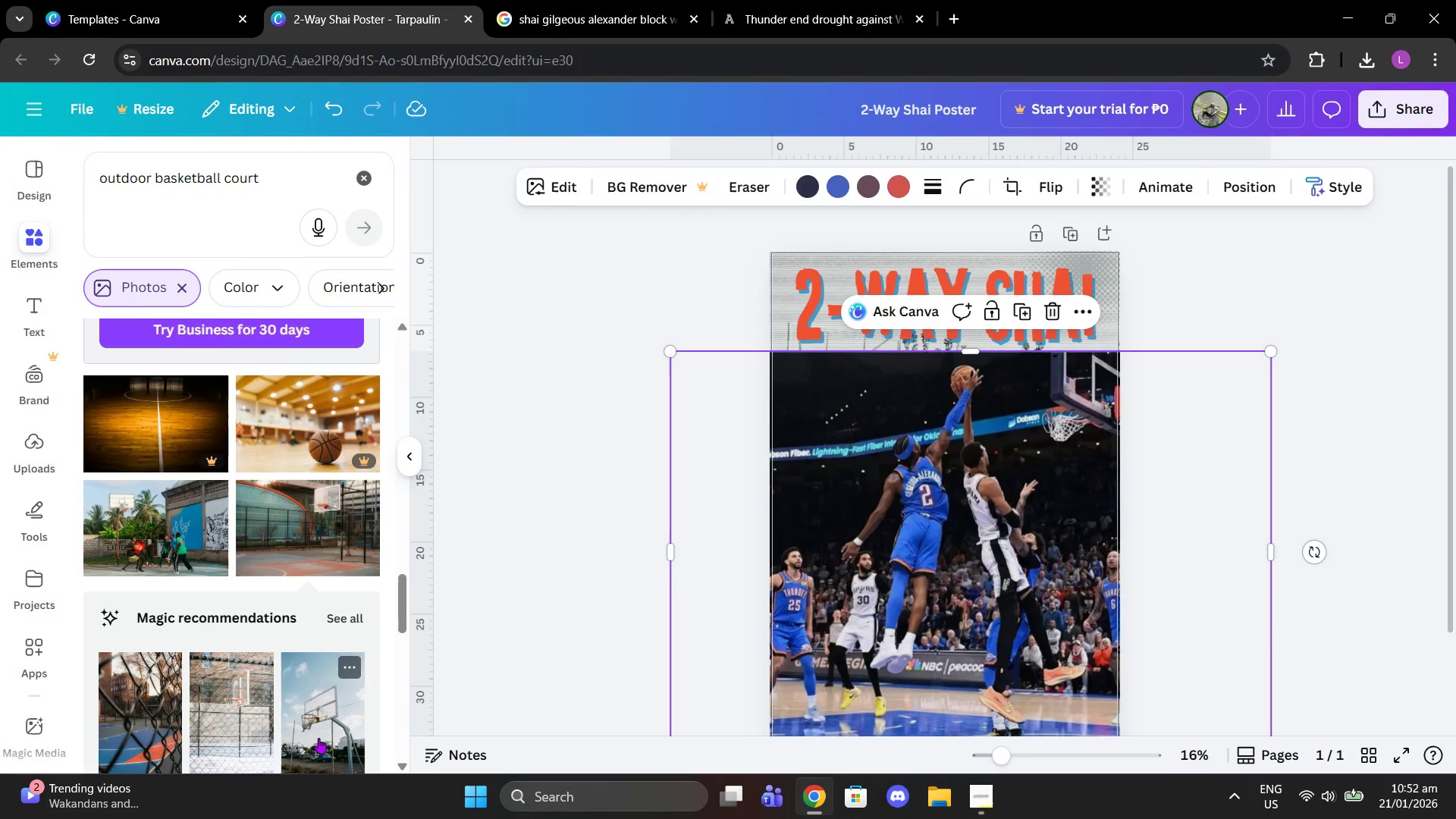 
left_click_drag(start_coordinate=[908, 503], to_coordinate=[905, 563])
 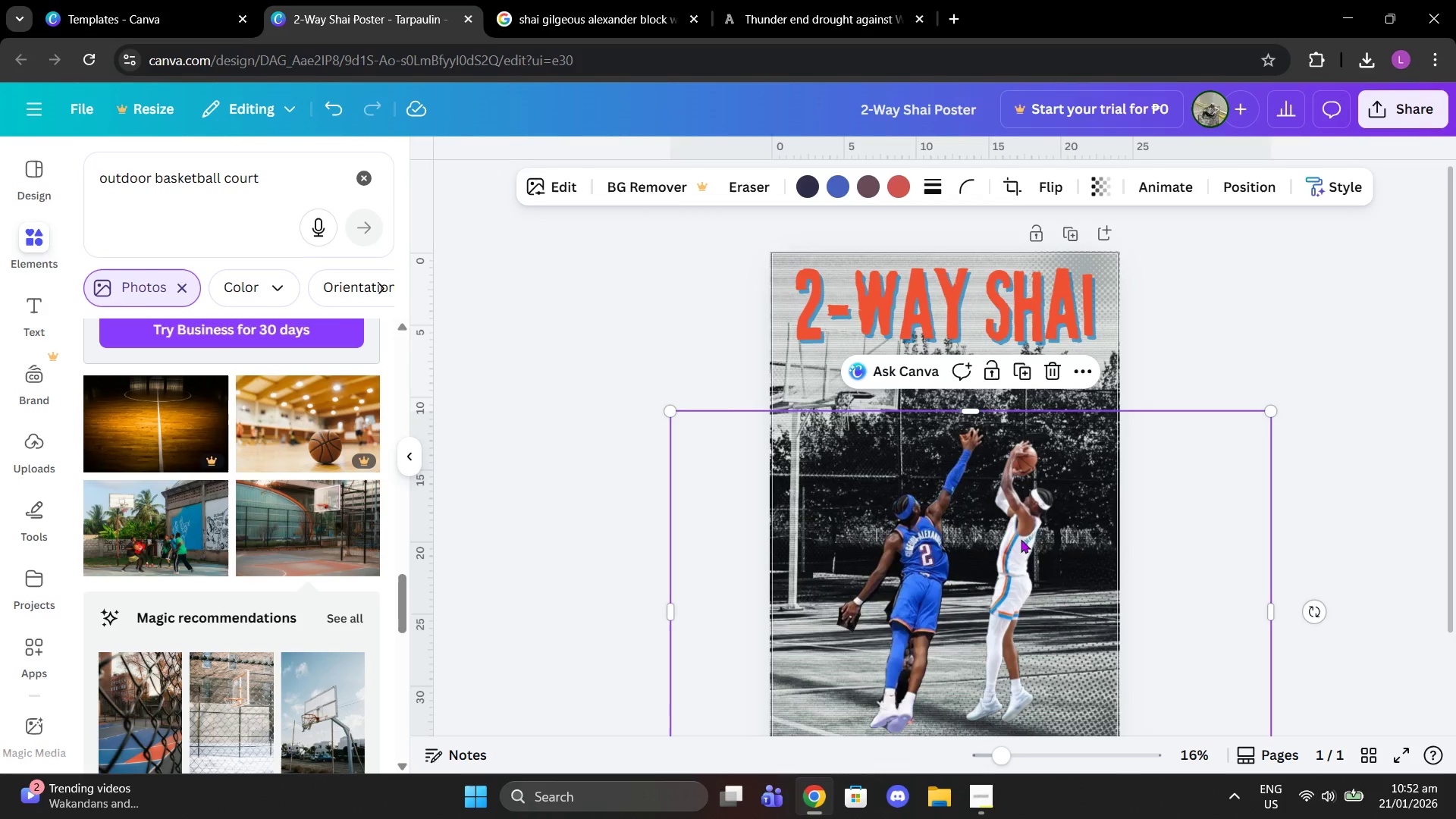 
left_click([1024, 540])
 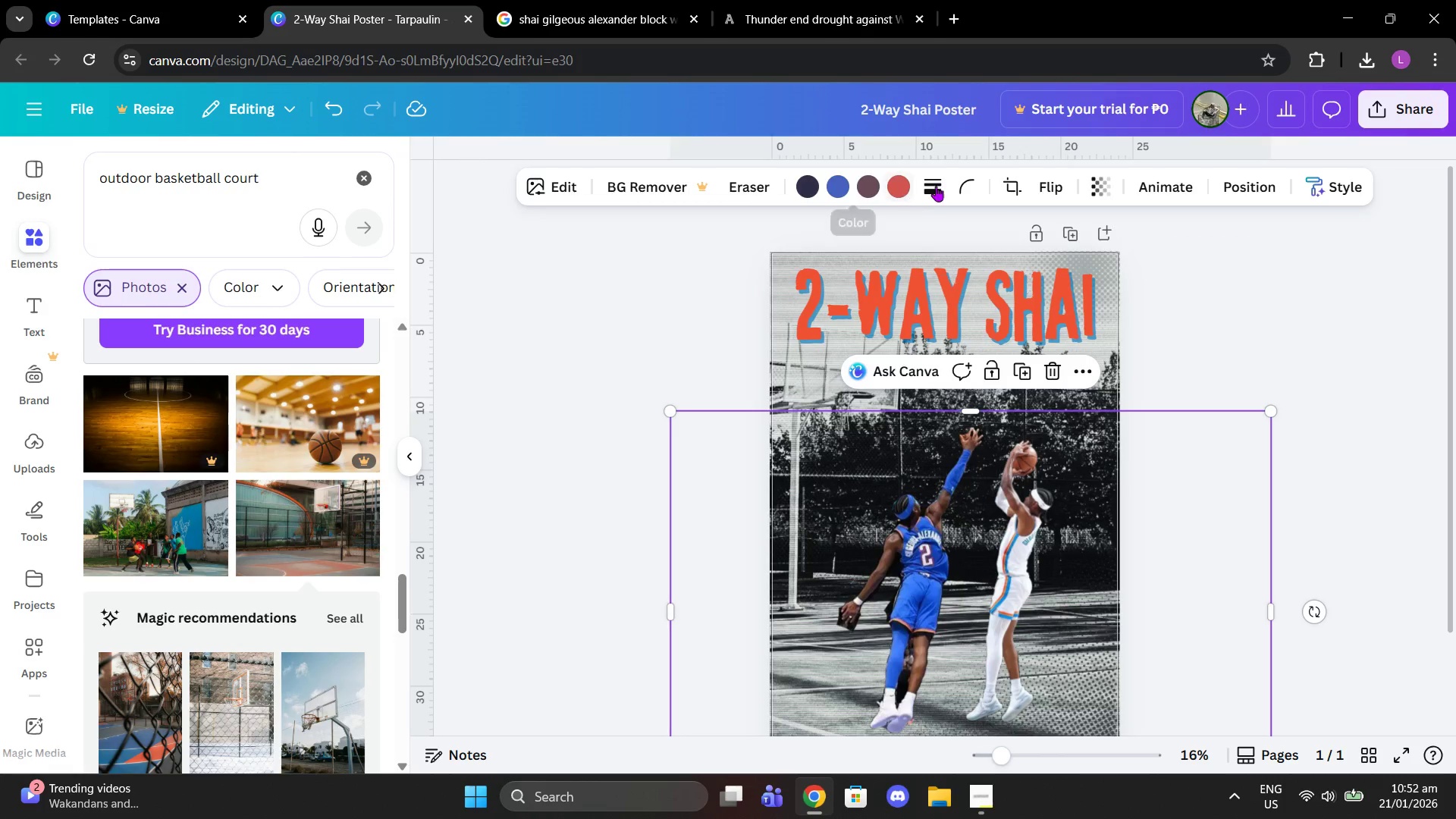 
scroll: coordinate [954, 579], scroll_direction: down, amount: 1.0
 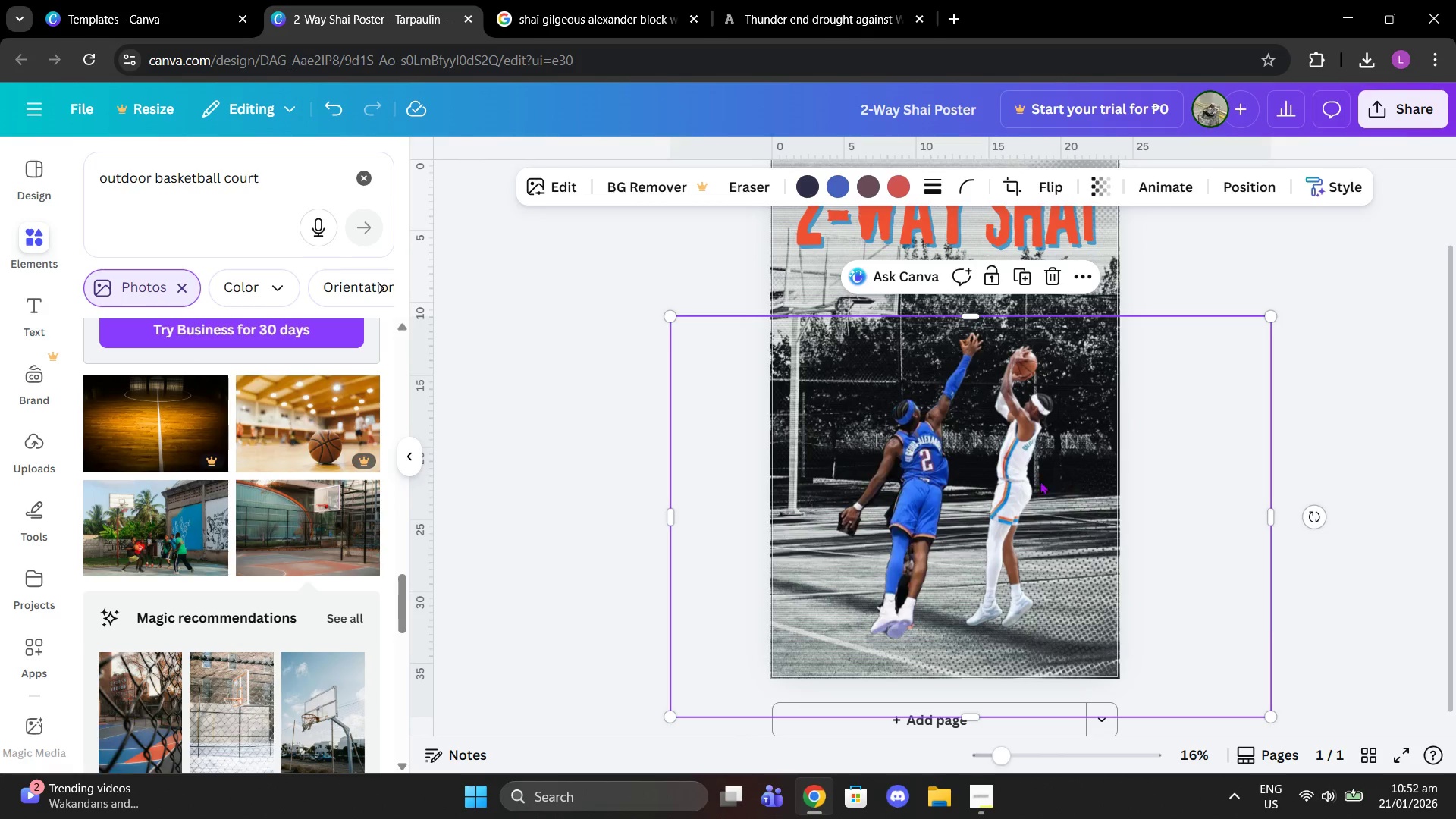 
left_click_drag(start_coordinate=[926, 503], to_coordinate=[934, 519])
 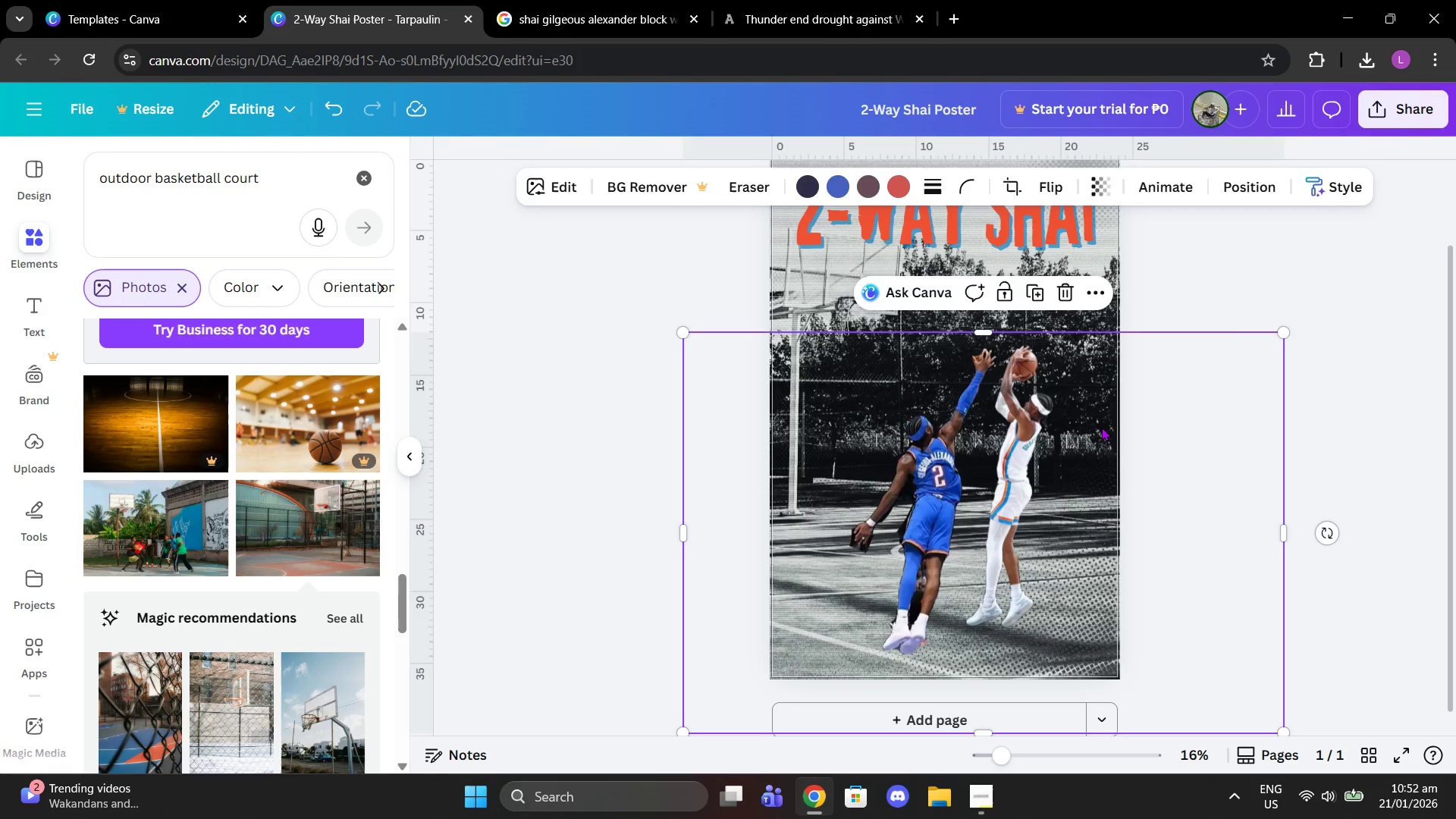 
left_click([1266, 283])
 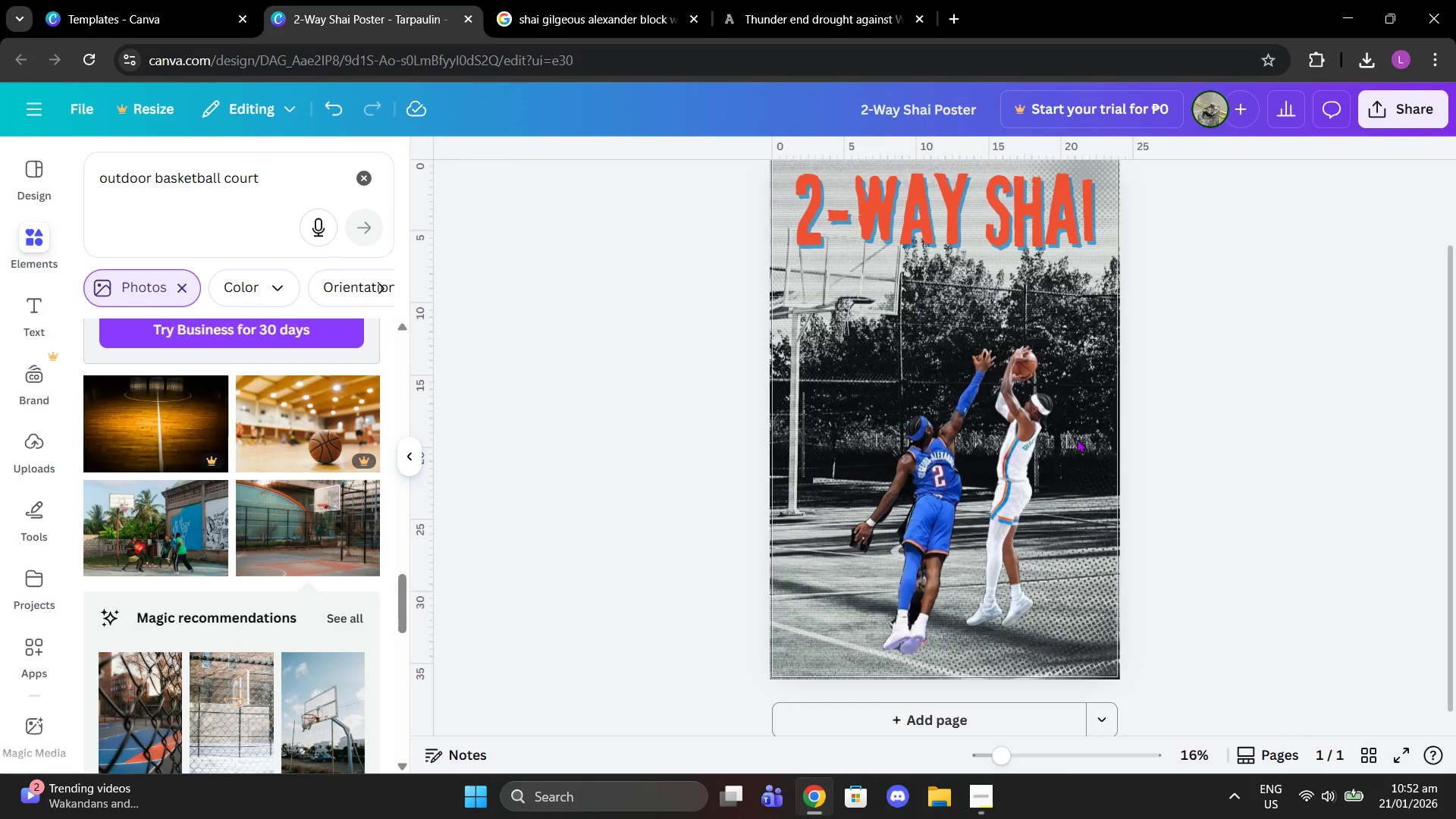 
left_click([937, 501])
 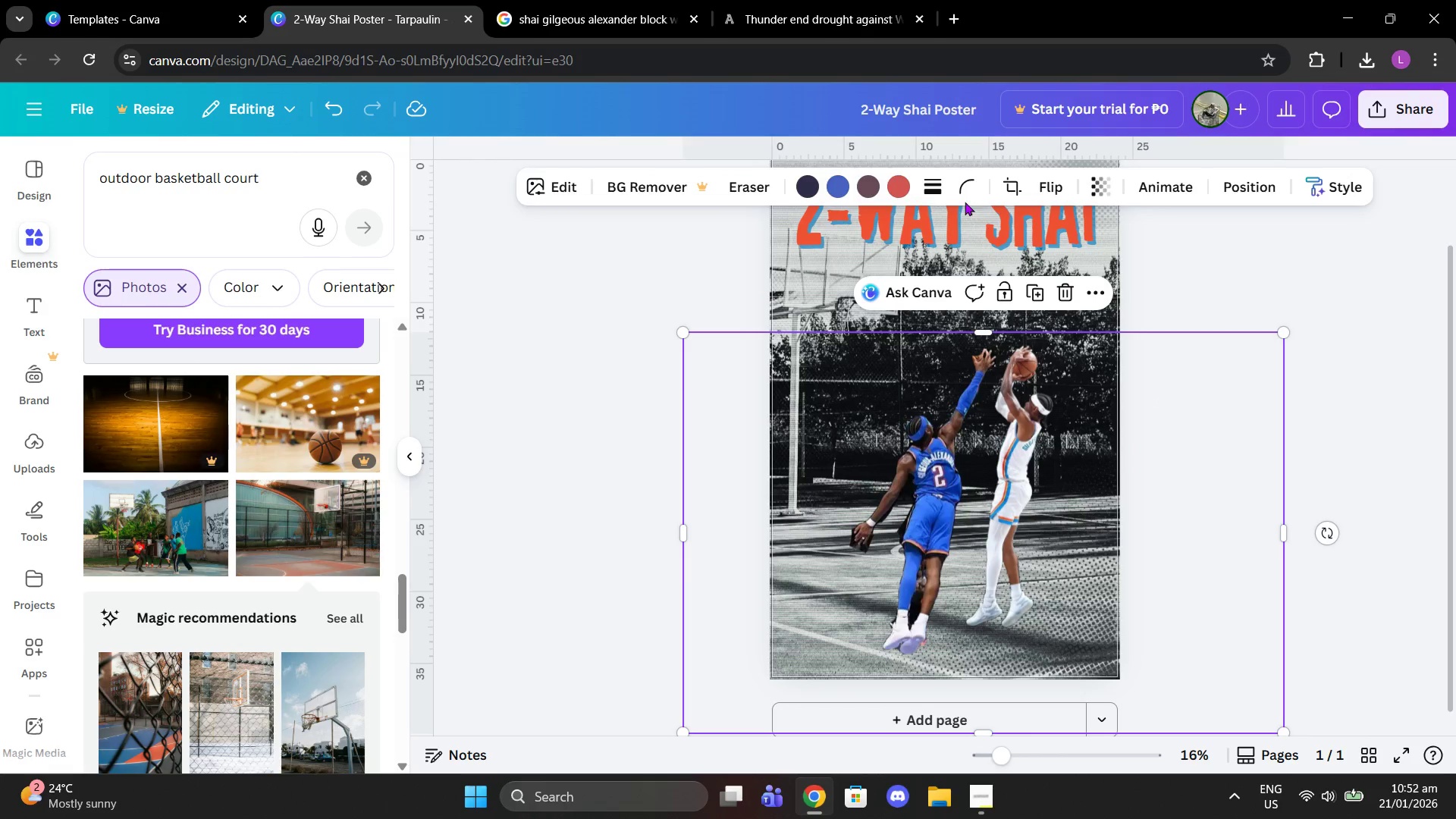 
double_click([755, 190])
 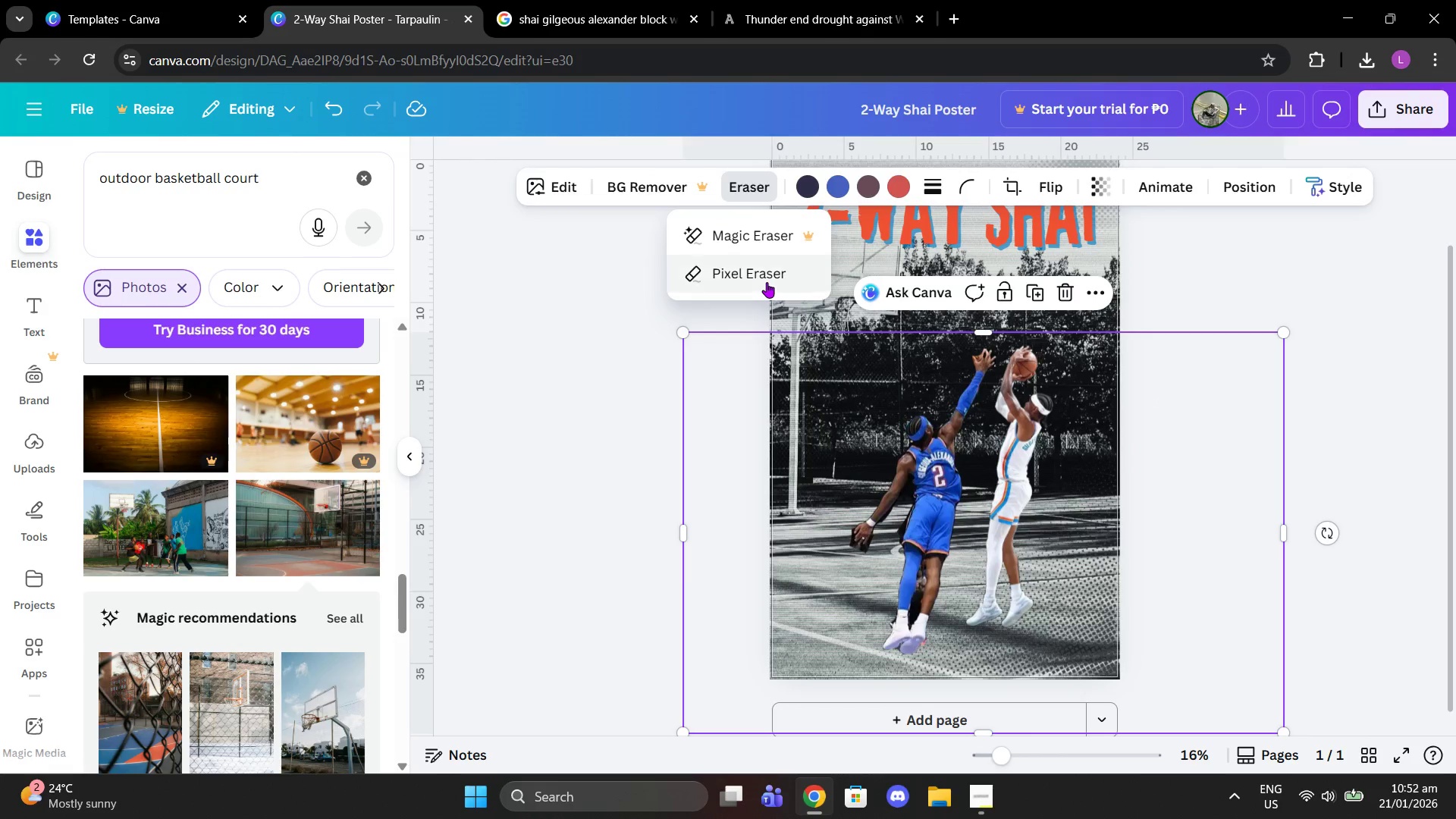 
left_click([759, 279])
 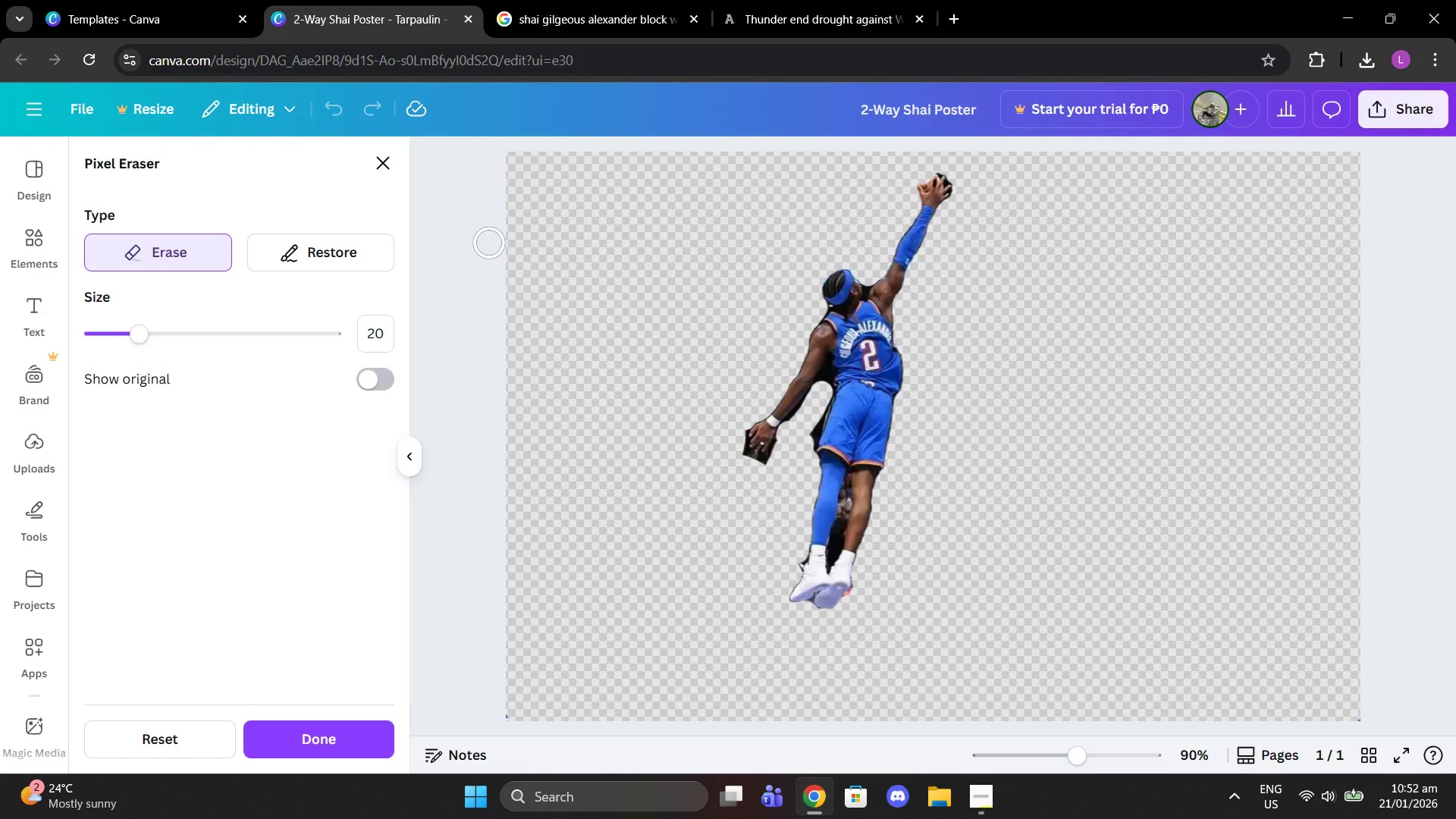 
left_click_drag(start_coordinate=[1084, 761], to_coordinate=[1149, 747])
 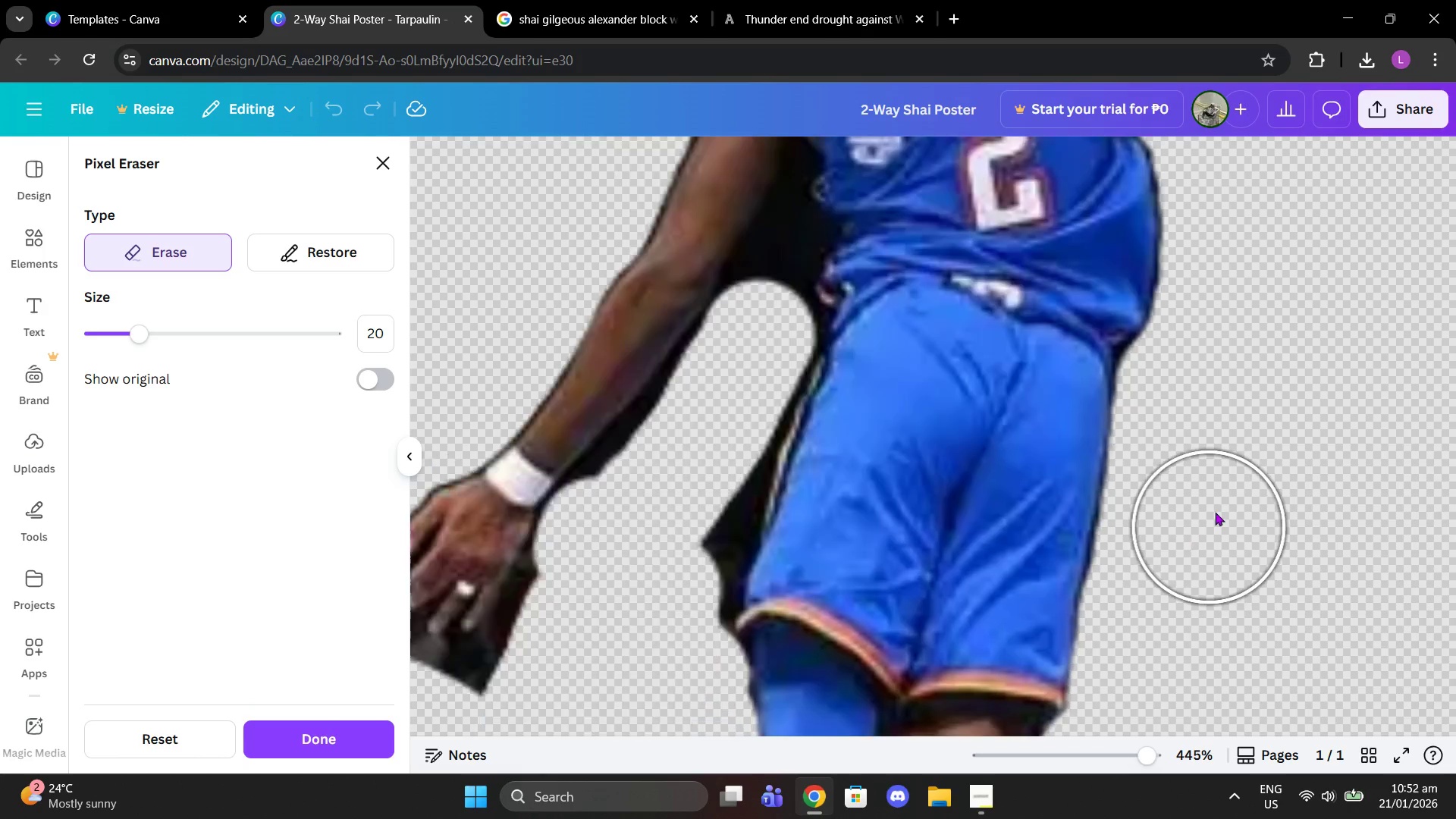 
scroll: coordinate [700, 374], scroll_direction: up, amount: 4.0
 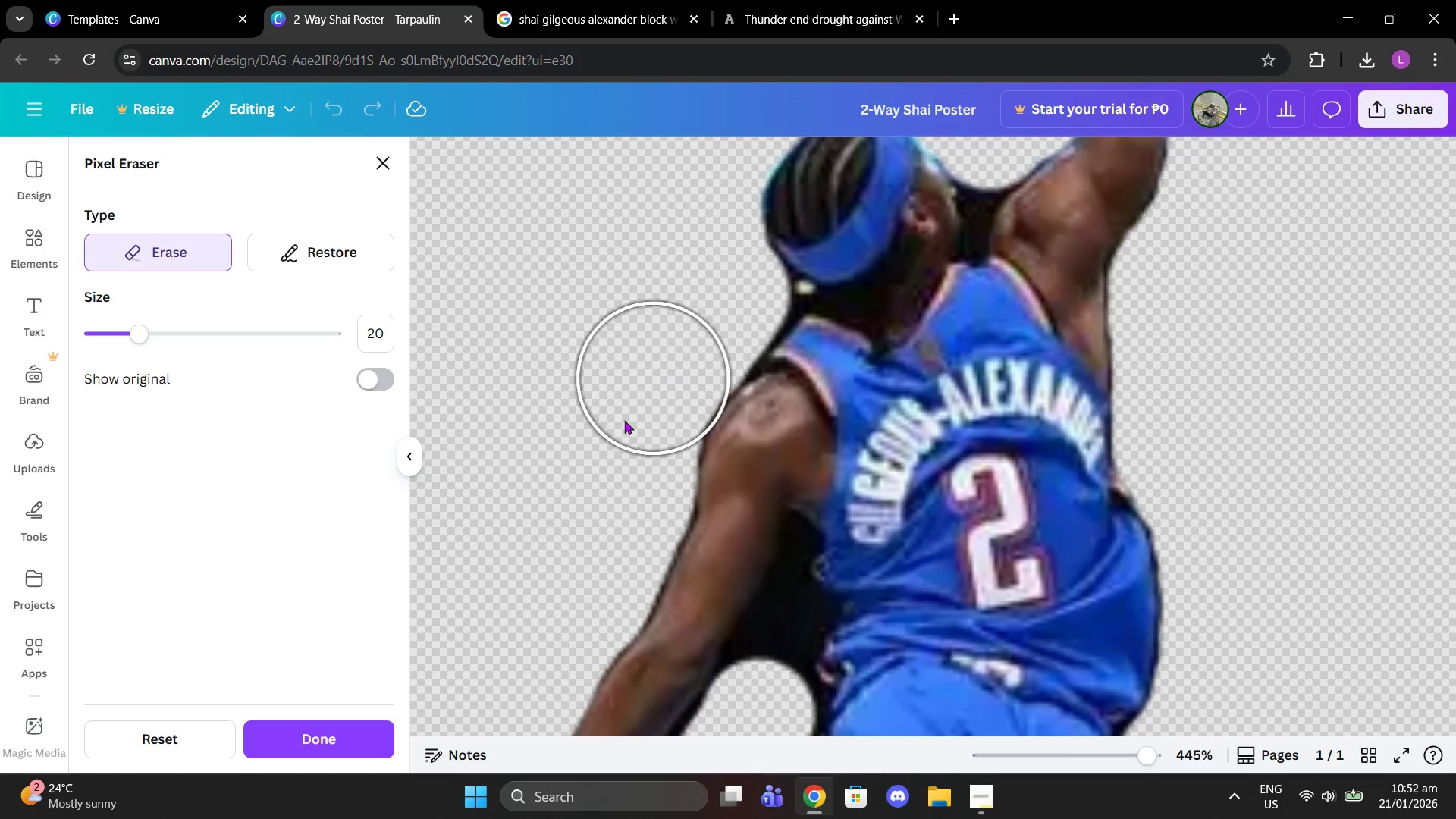 
scroll: coordinate [623, 453], scroll_direction: down, amount: 4.0
 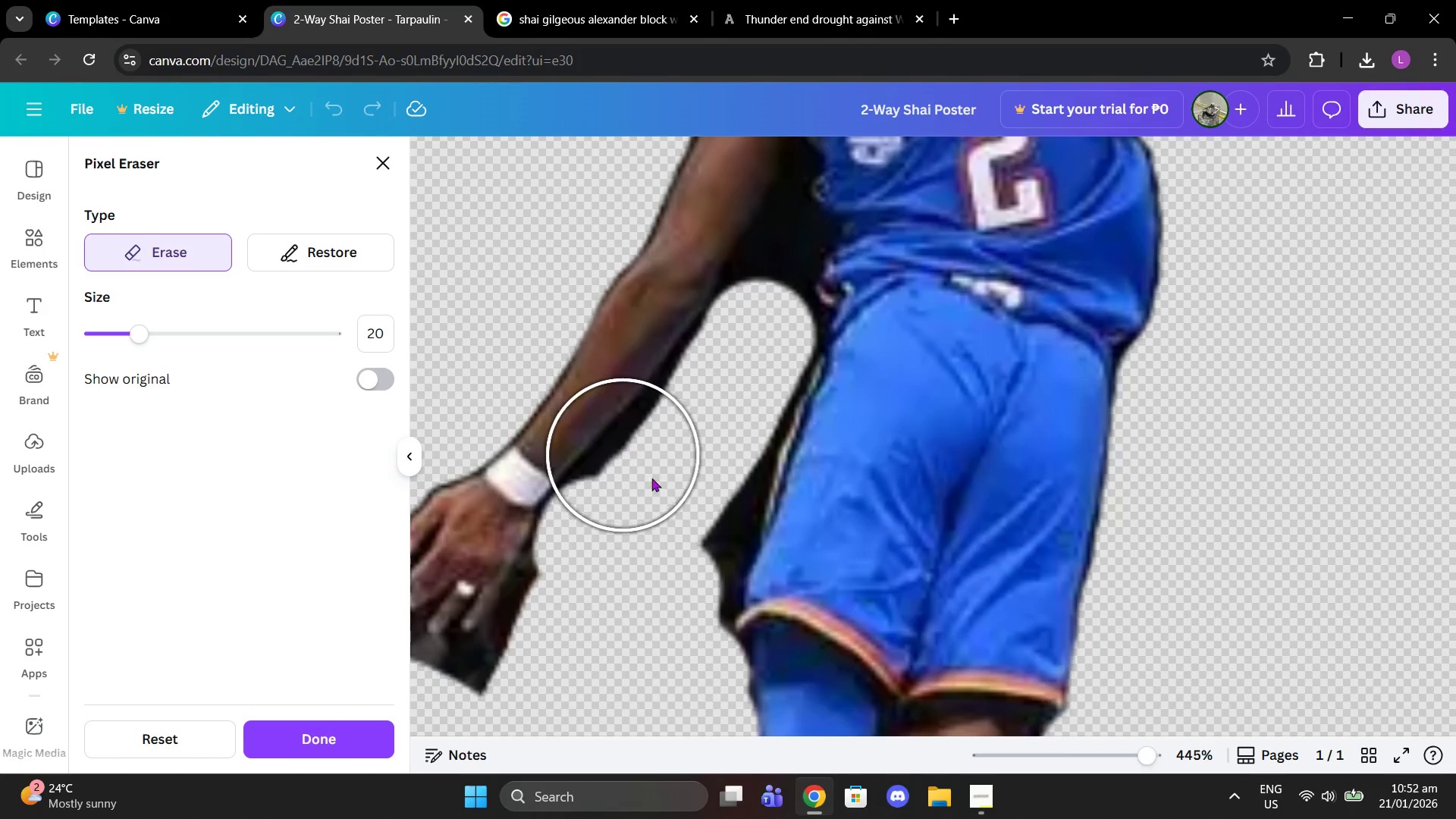 
middle_click([670, 479])
 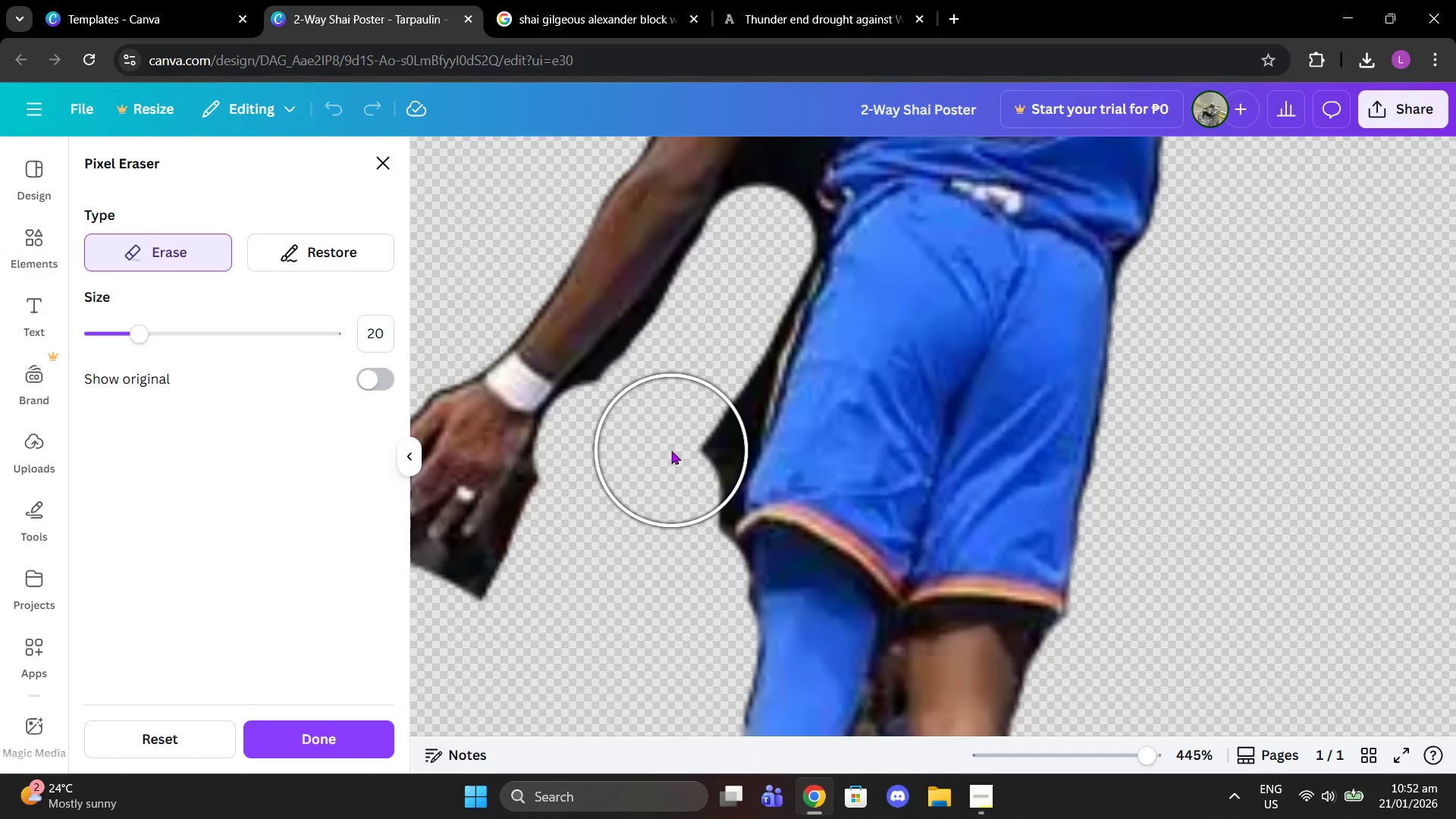 
scroll: coordinate [670, 479], scroll_direction: down, amount: 1.0
 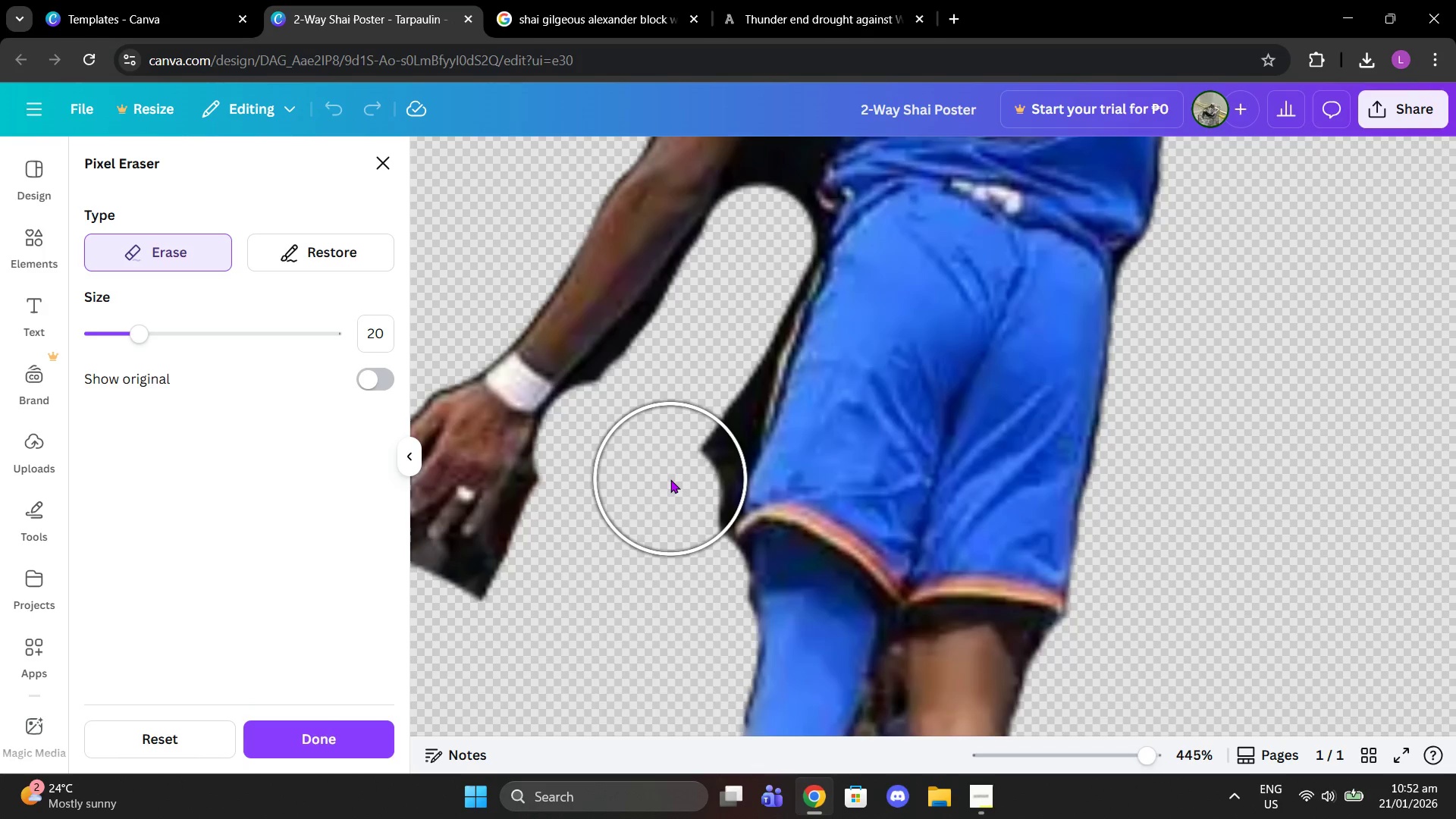 
left_click([671, 450])
 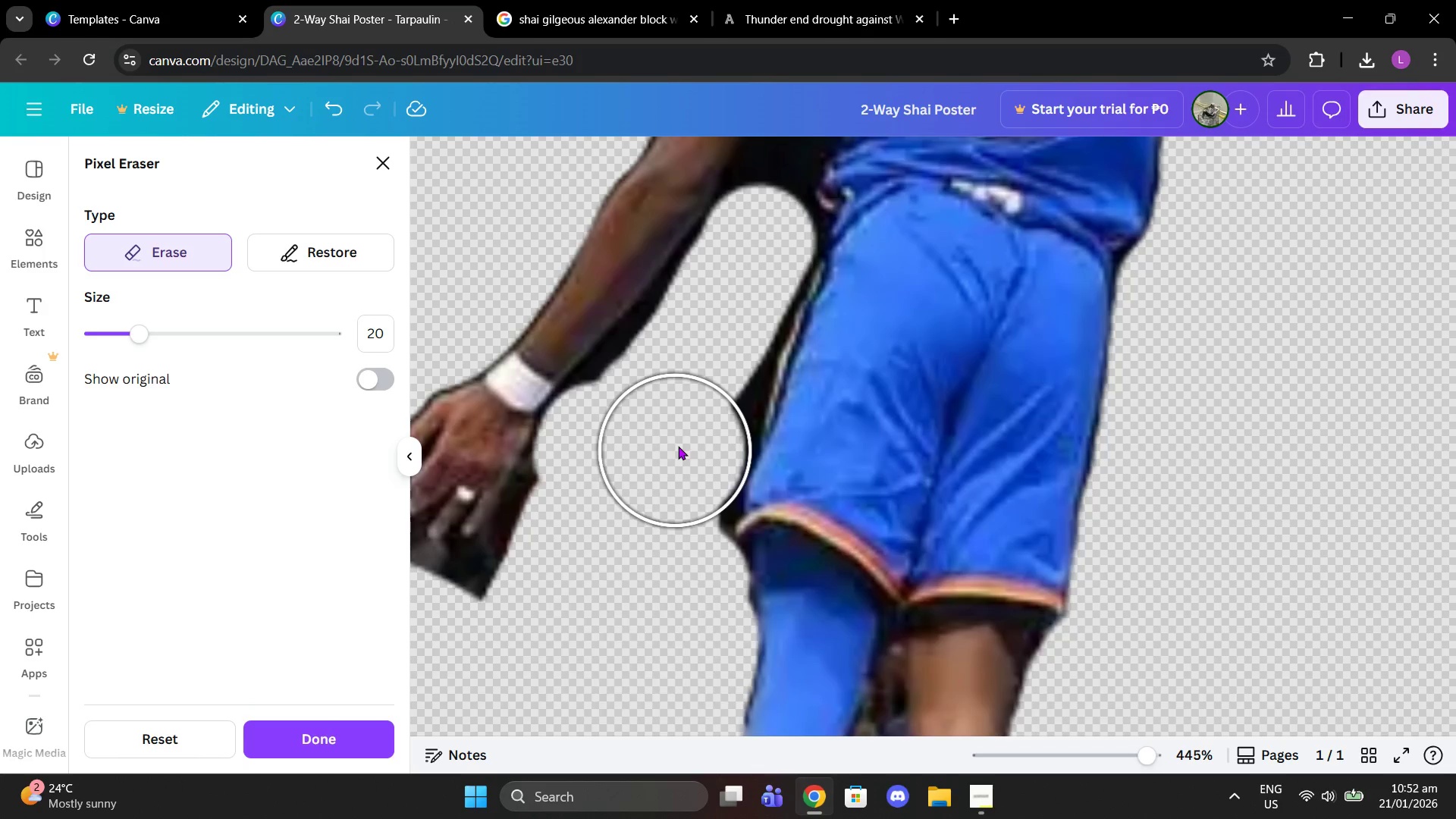 
left_click([679, 439])
 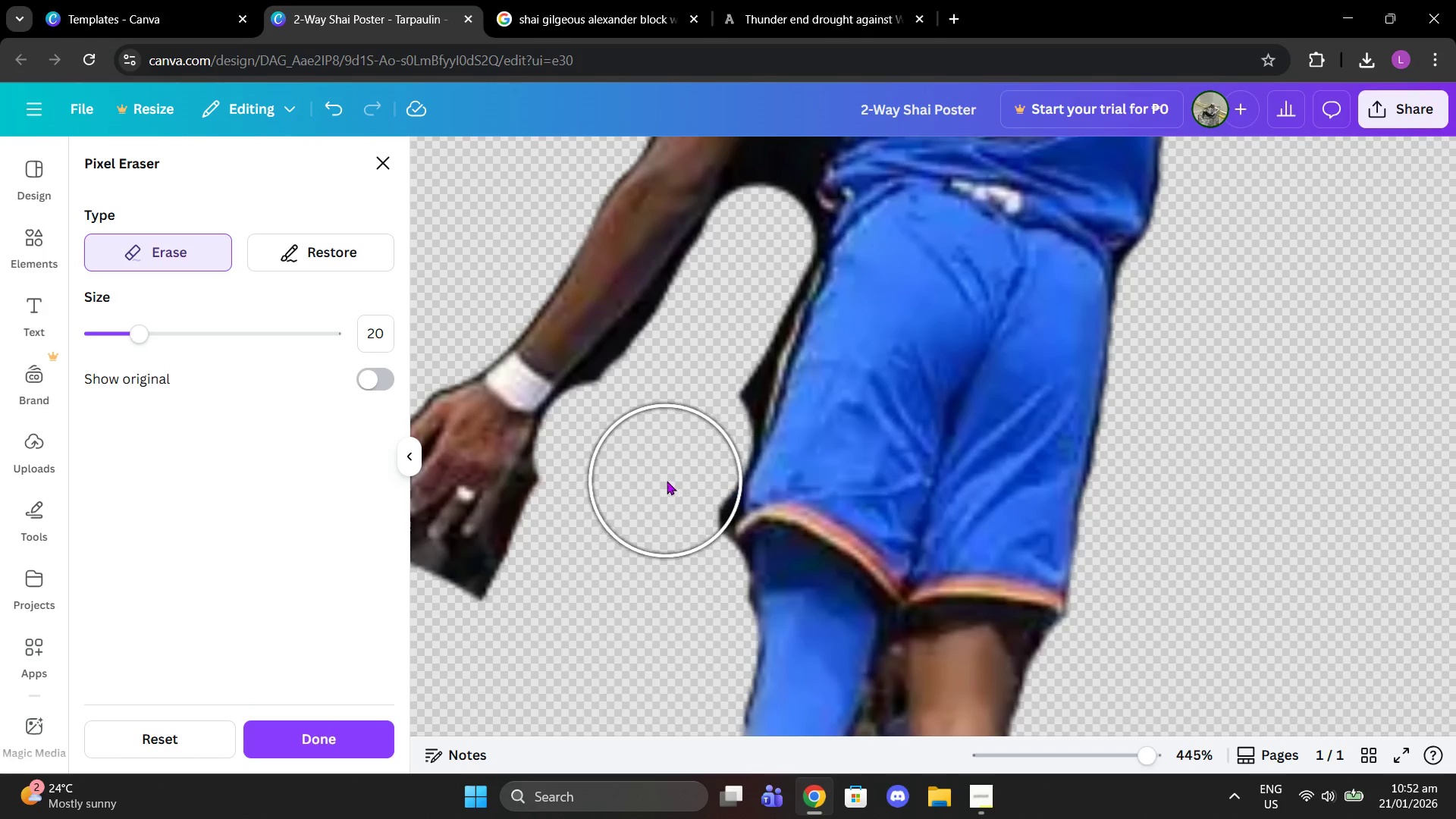 
left_click([667, 481])
 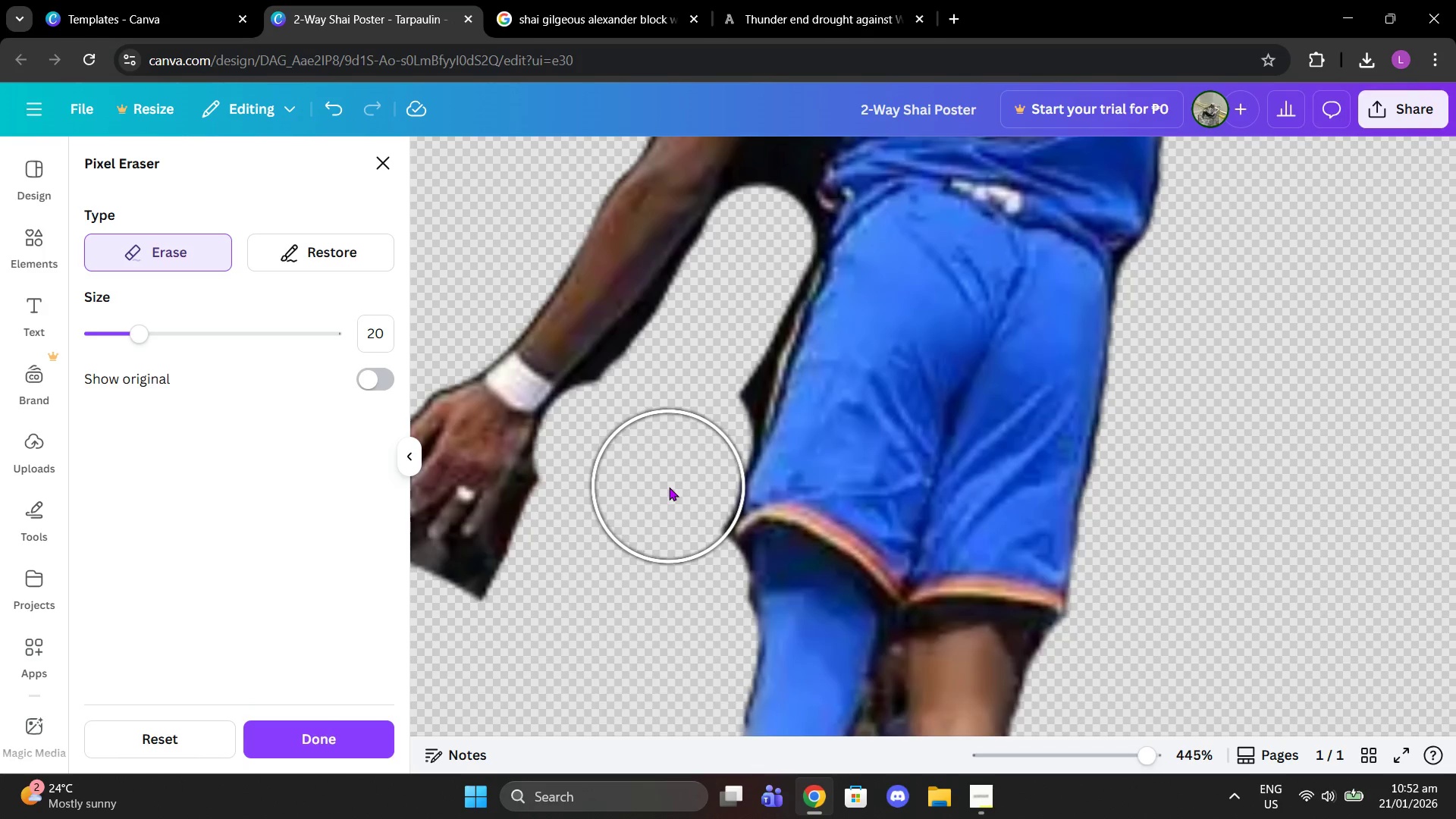 
left_click([669, 487])
 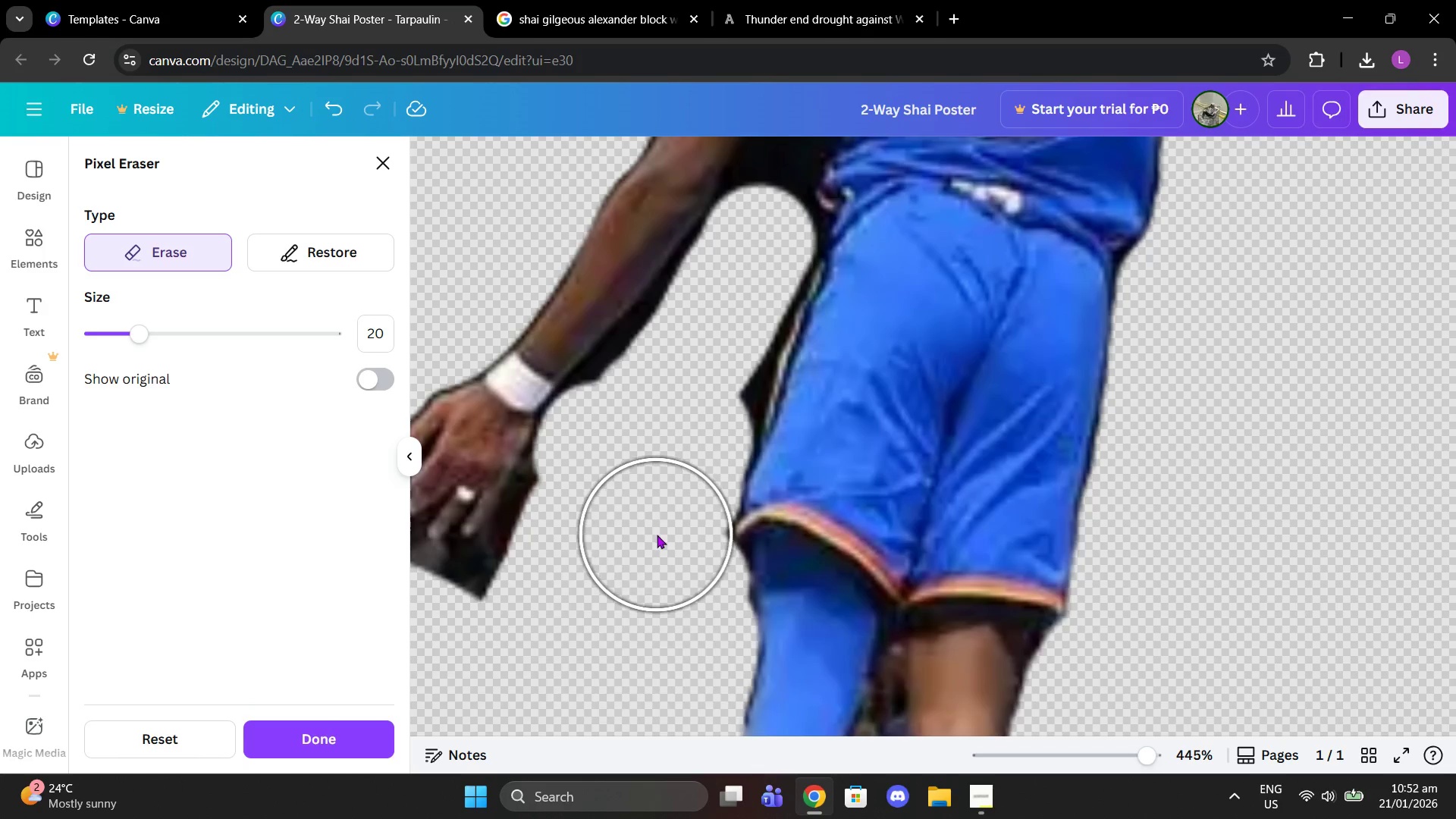 
left_click([657, 535])
 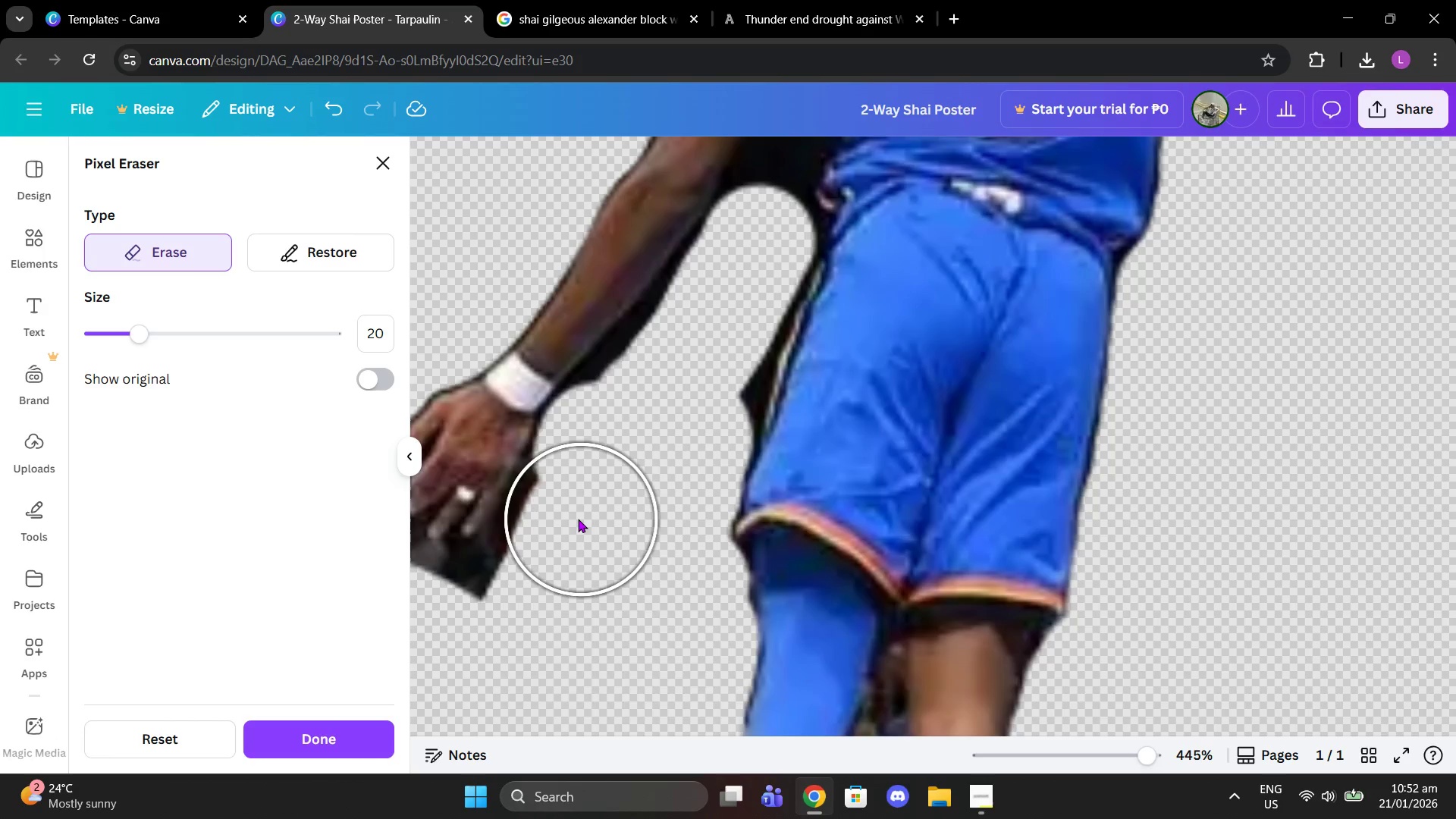 
left_click([576, 518])
 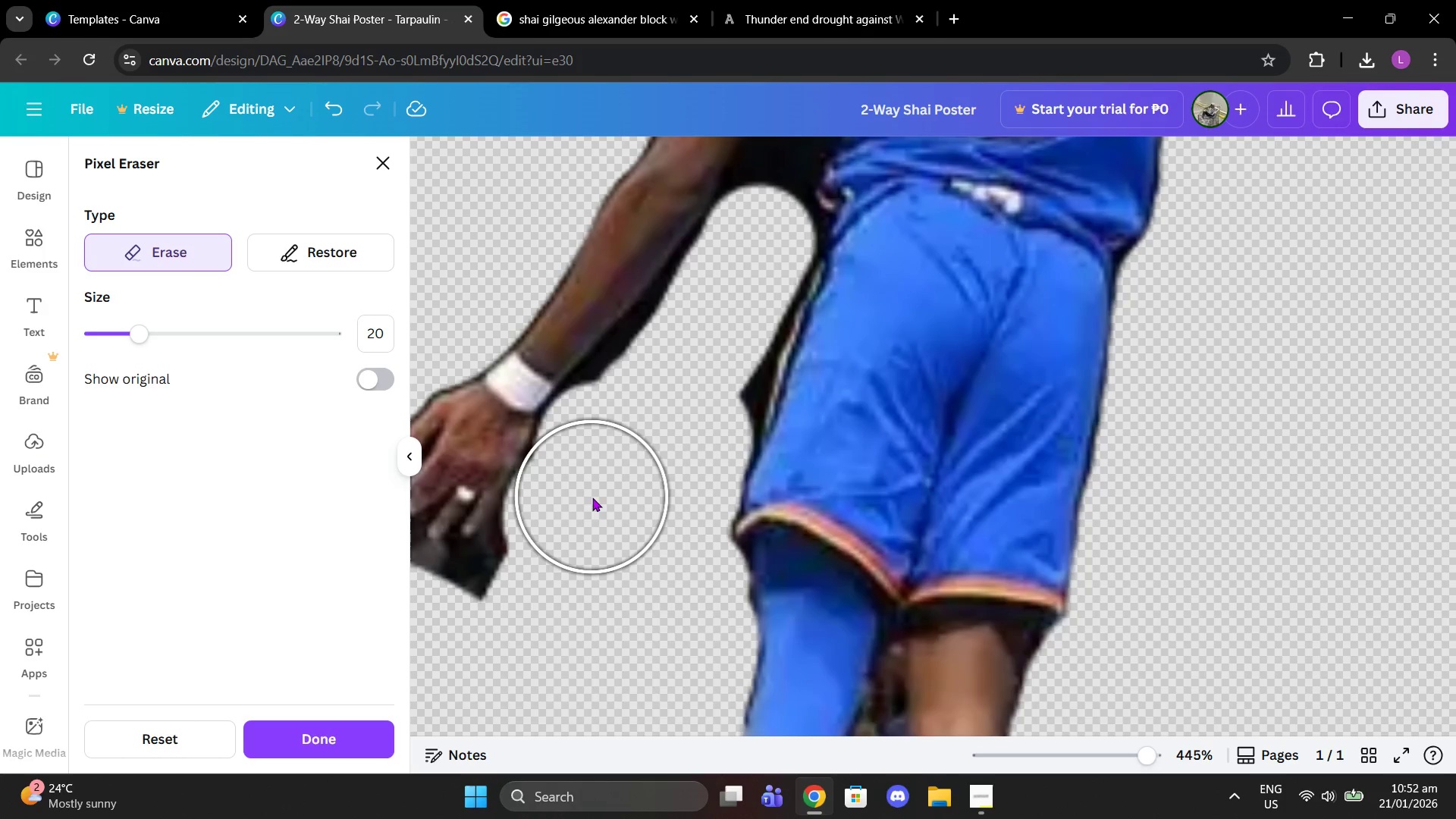 
left_click([592, 495])
 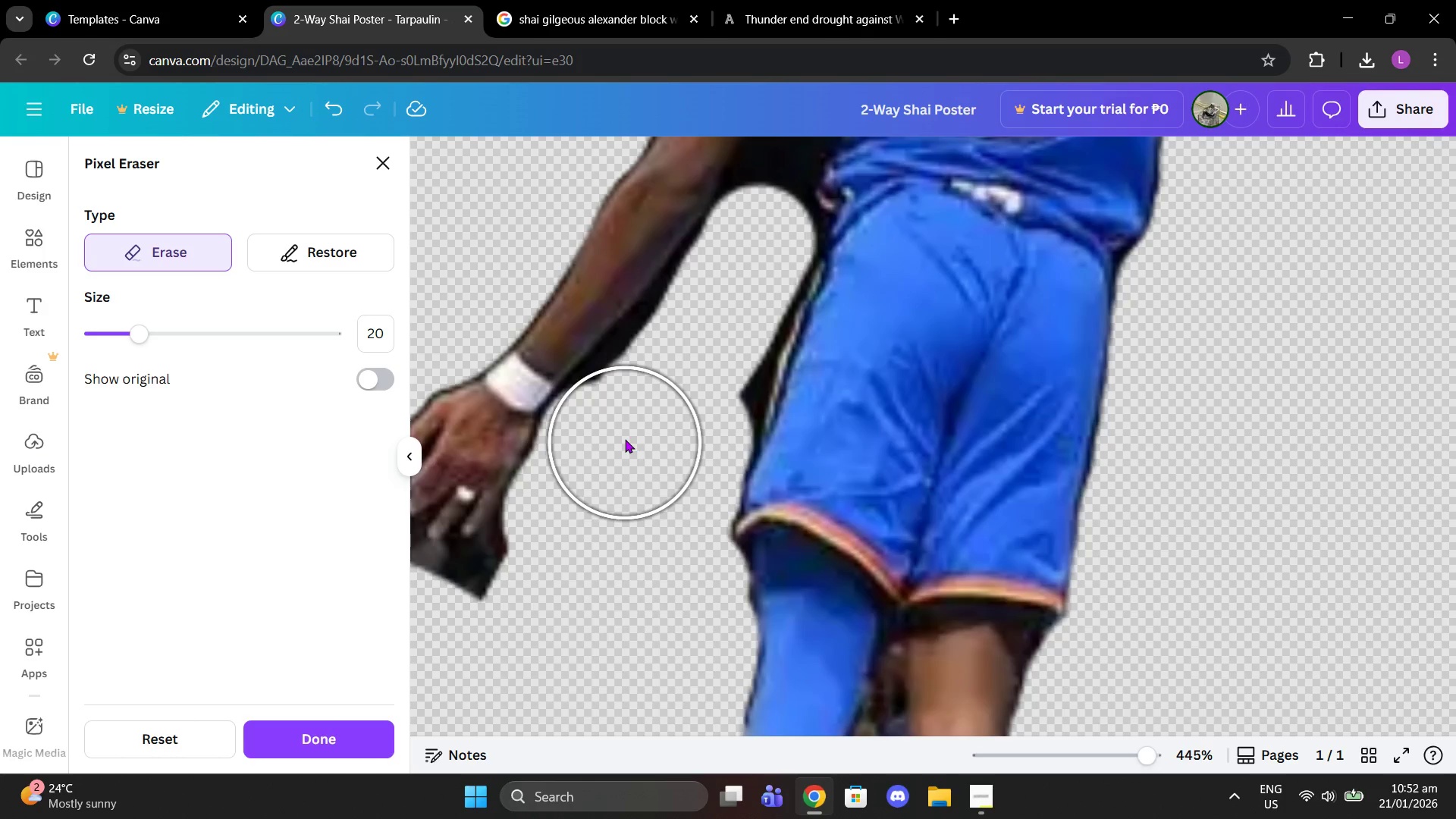 
left_click([625, 428])
 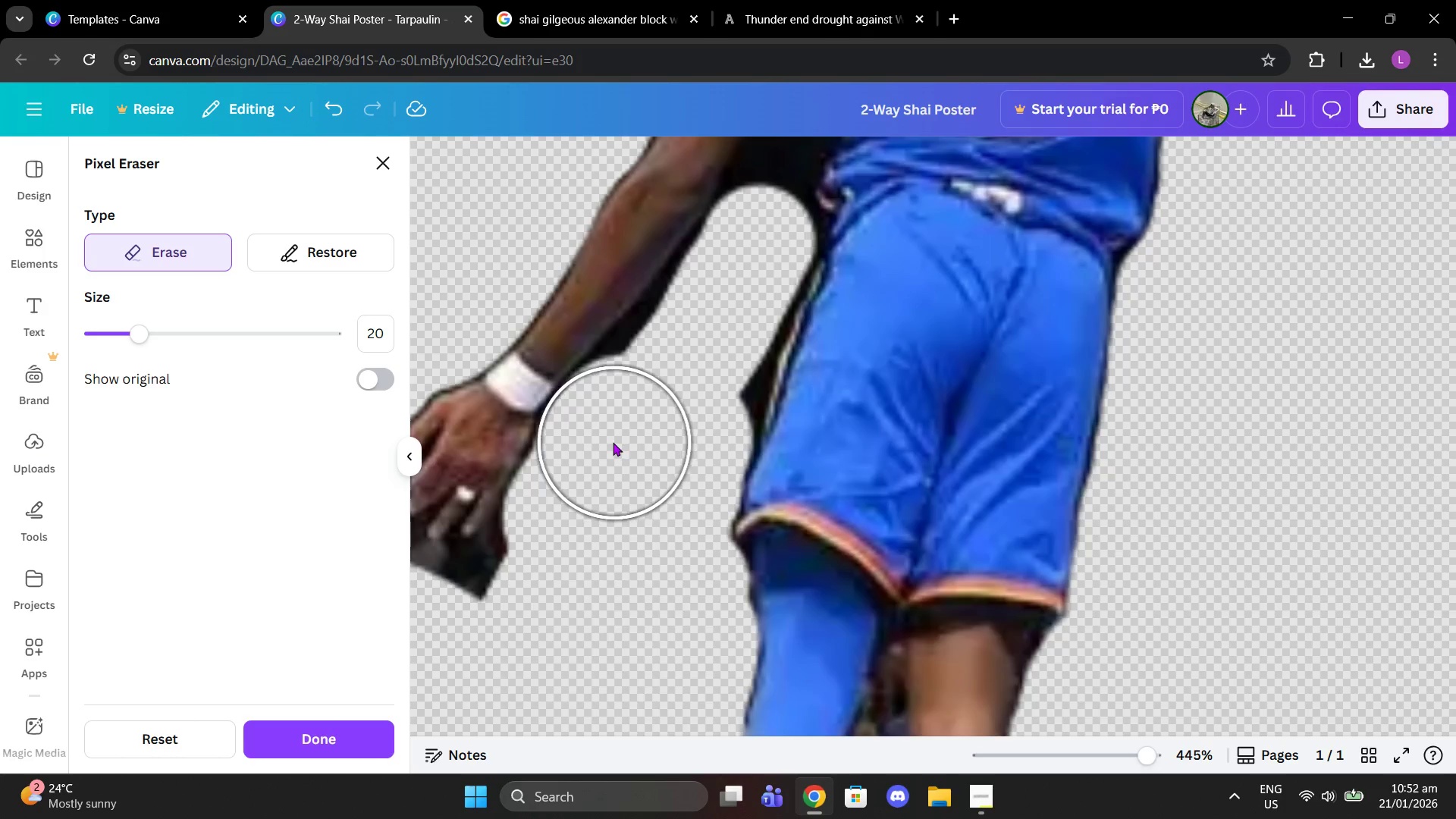 
left_click([613, 442])
 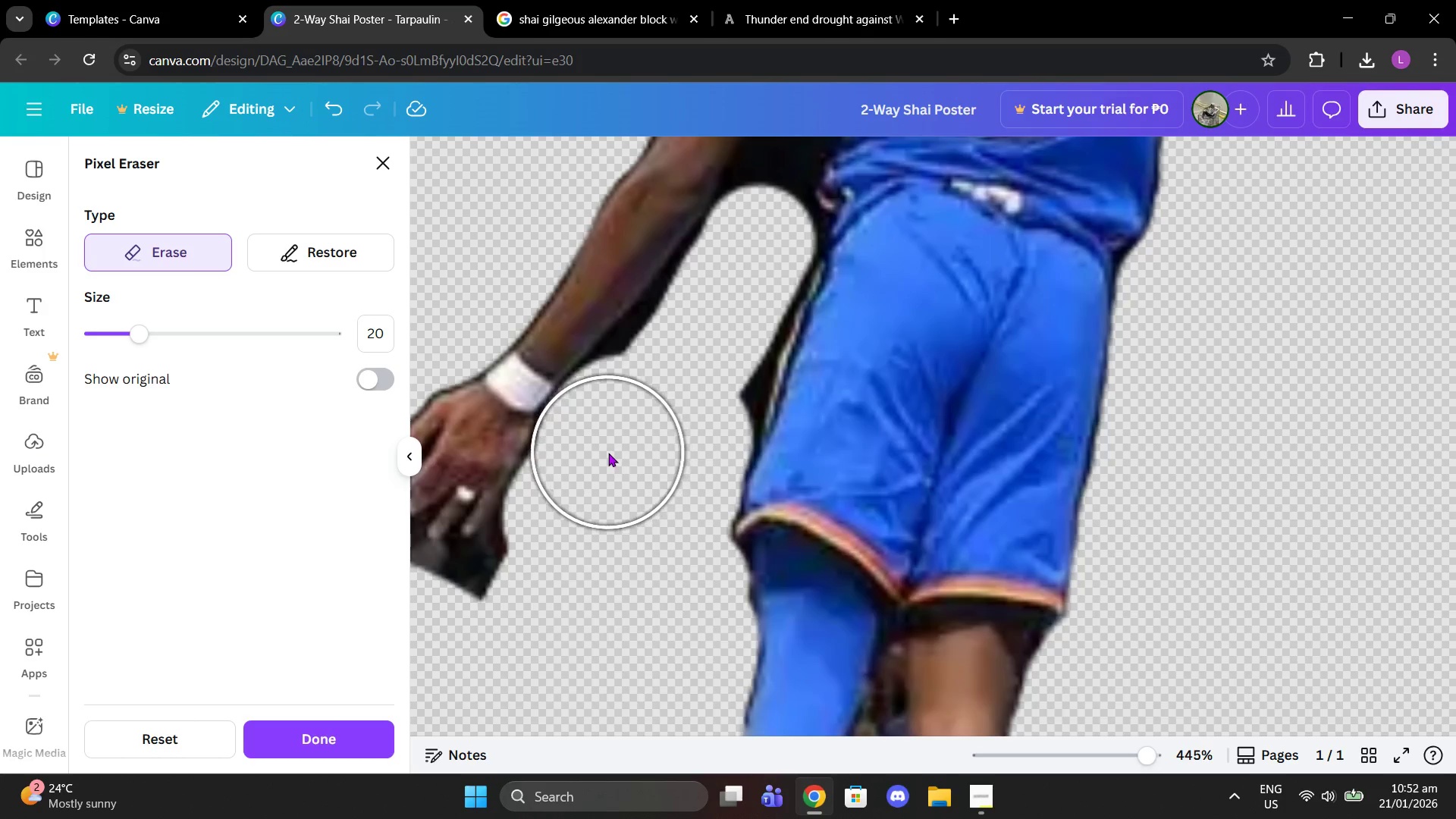 
left_click([608, 453])
 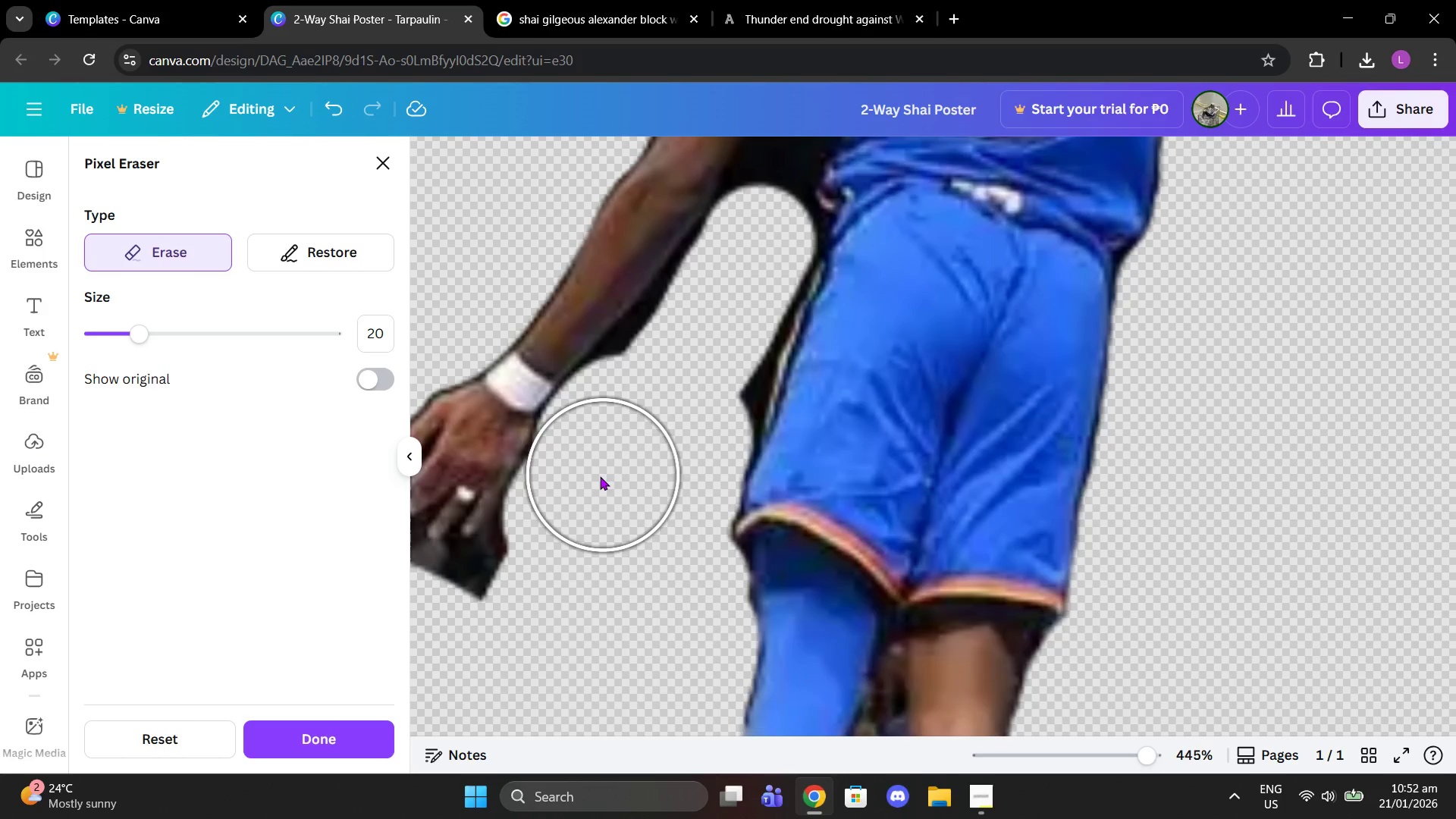 
left_click([600, 476])
 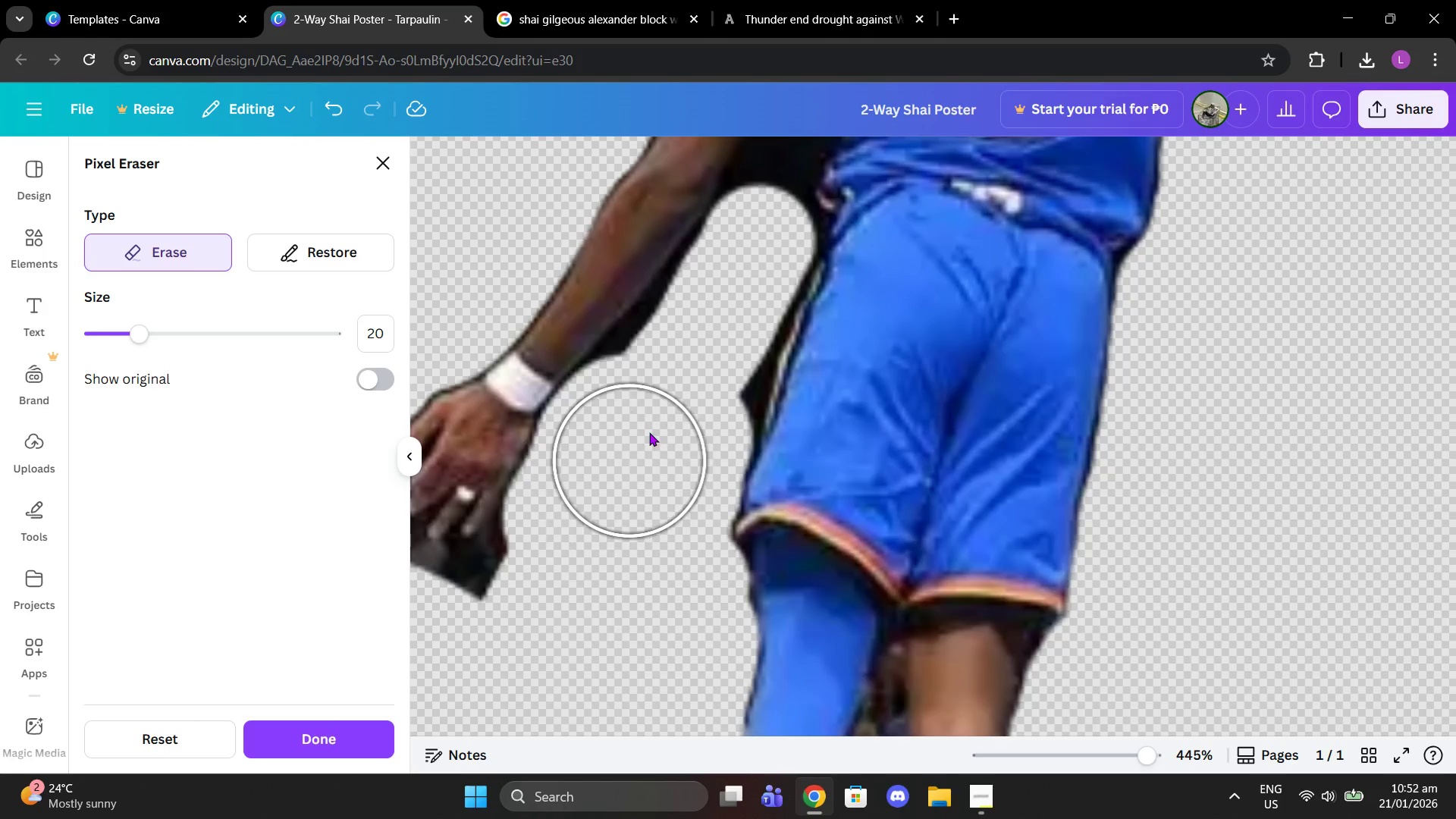 
scroll: coordinate [694, 223], scroll_direction: up, amount: 6.0
 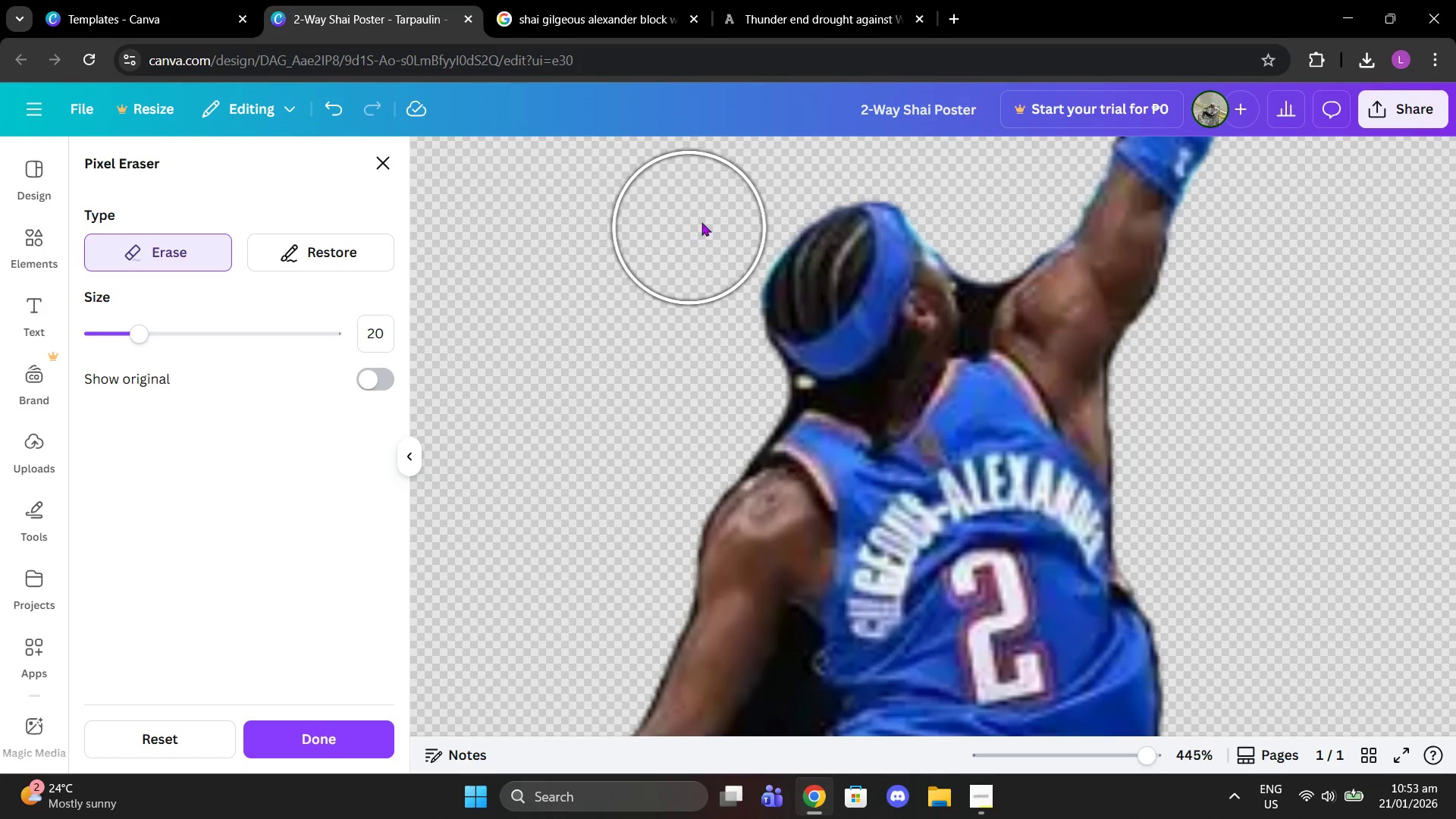 
scroll: coordinate [597, 338], scroll_direction: down, amount: 5.0
 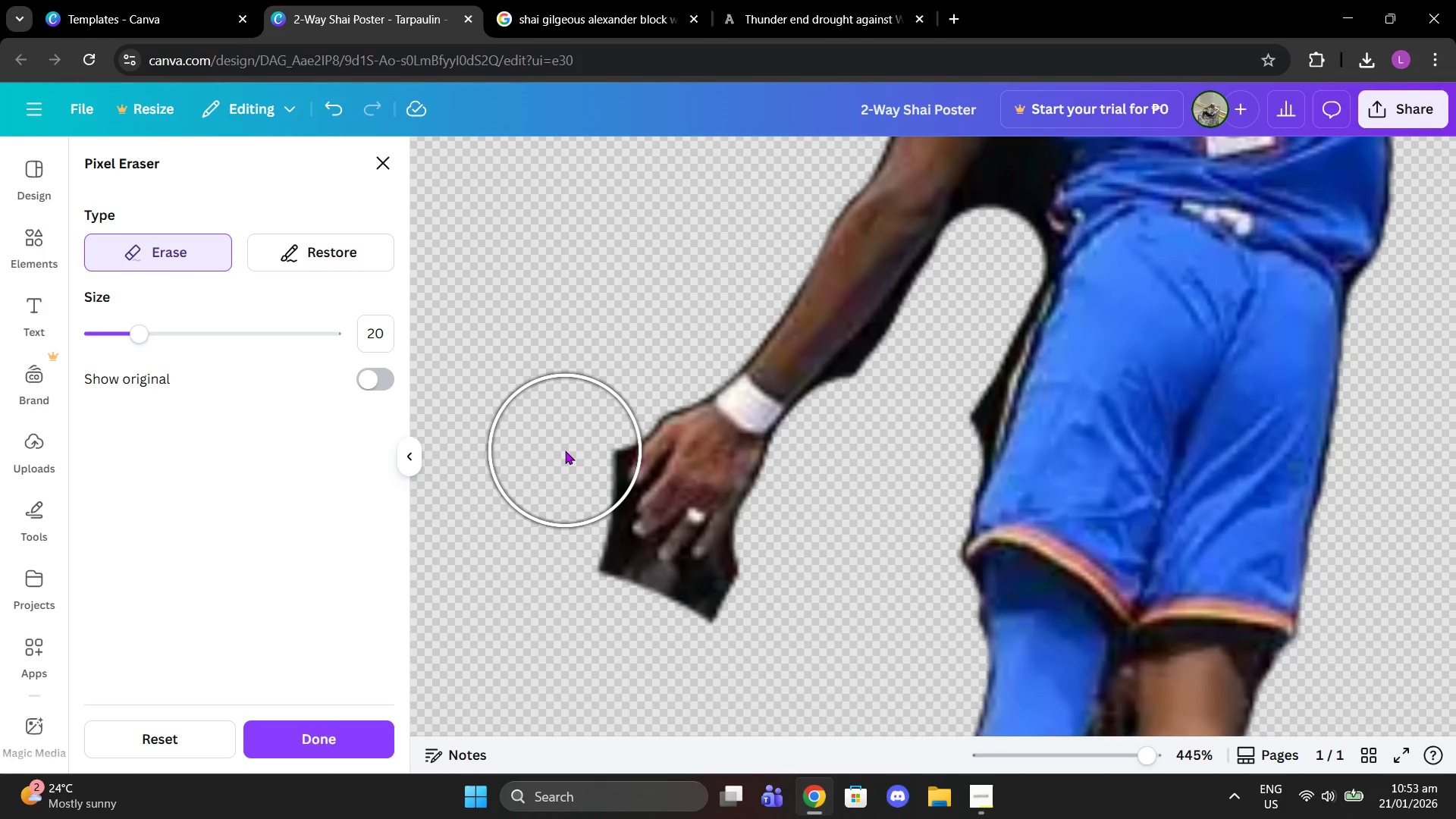 
left_click([557, 450])
 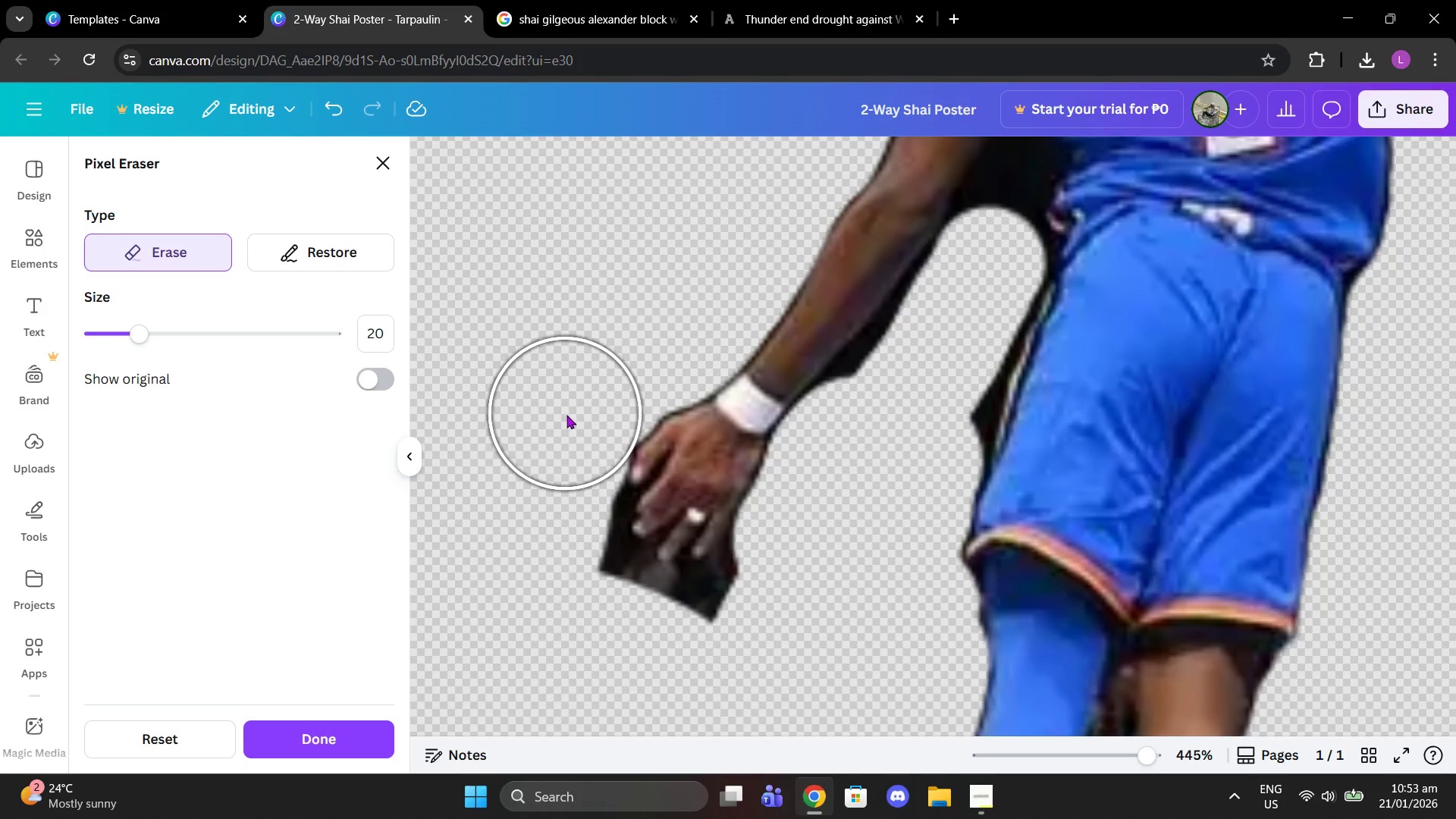 
left_click([568, 415])
 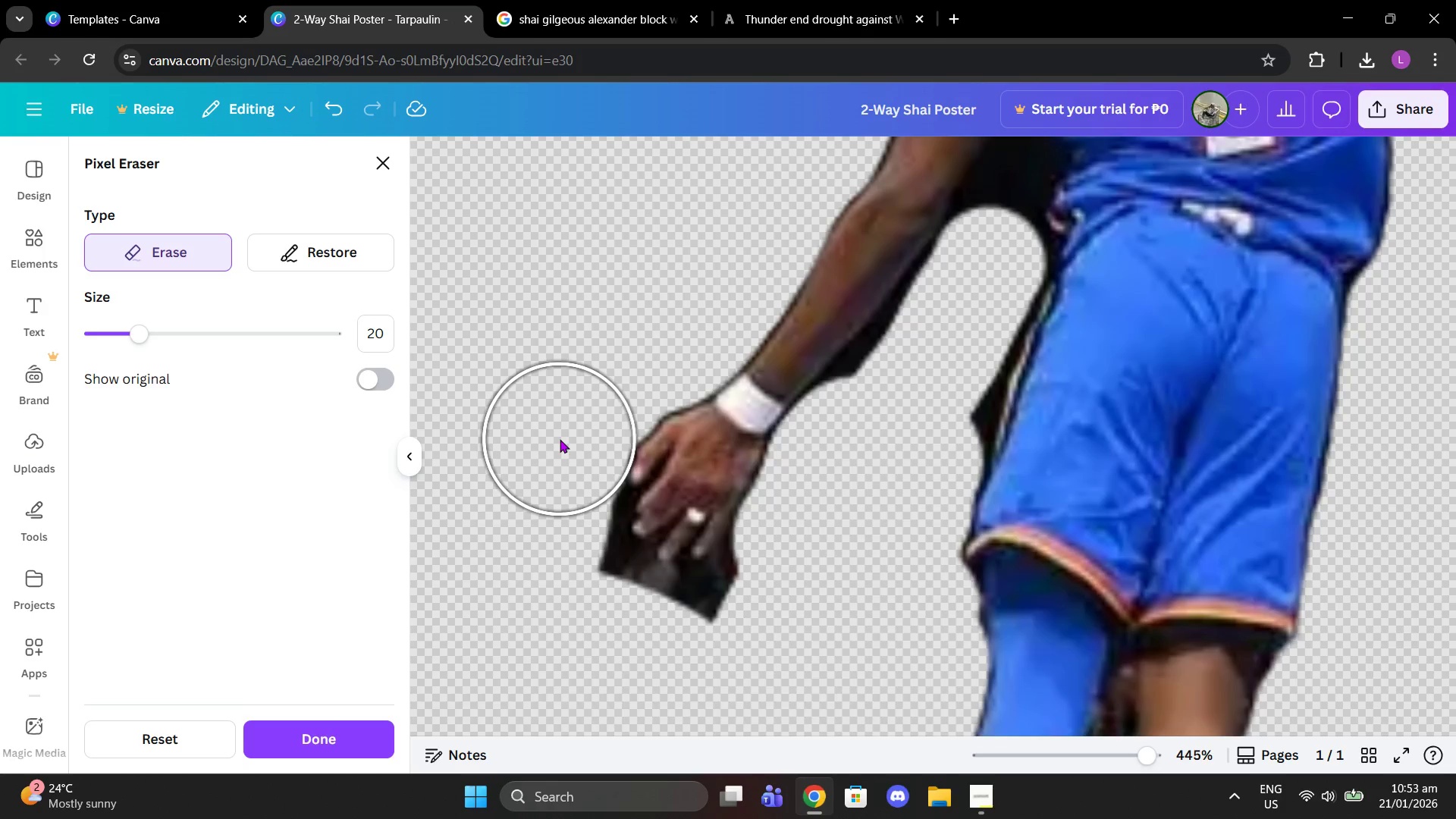 
left_click([560, 439])
 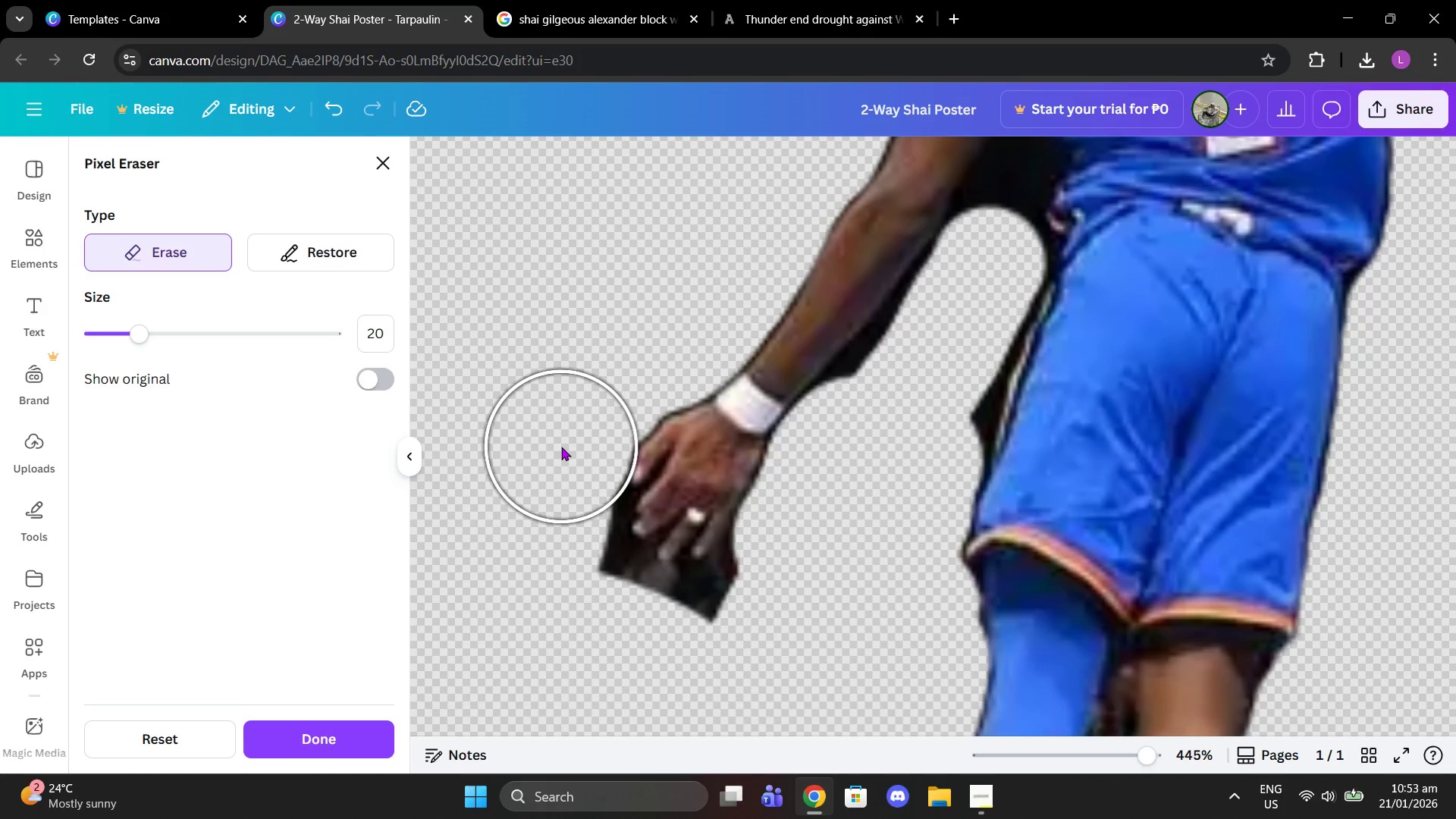 
left_click([559, 447])
 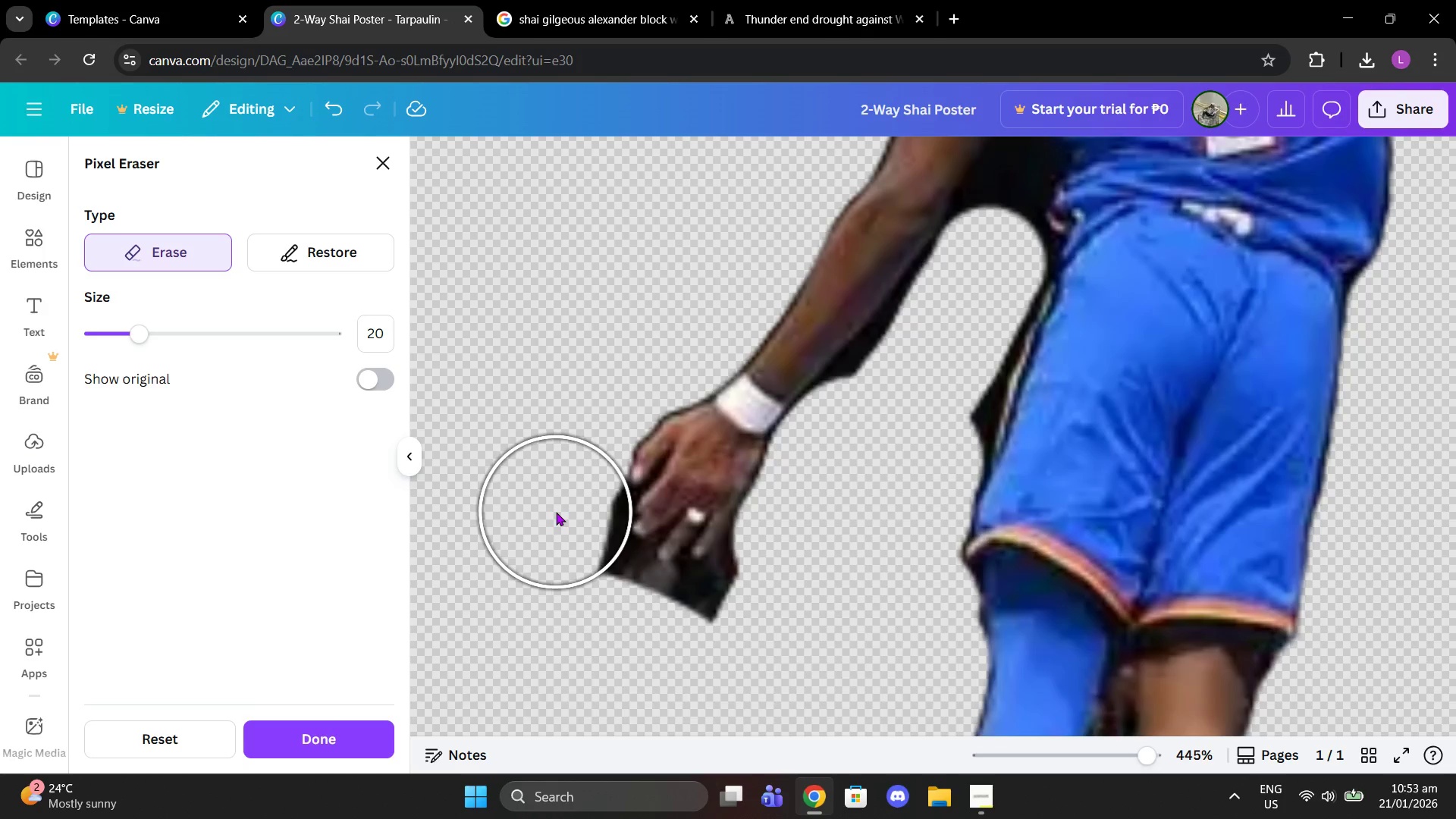 
left_click([555, 513])
 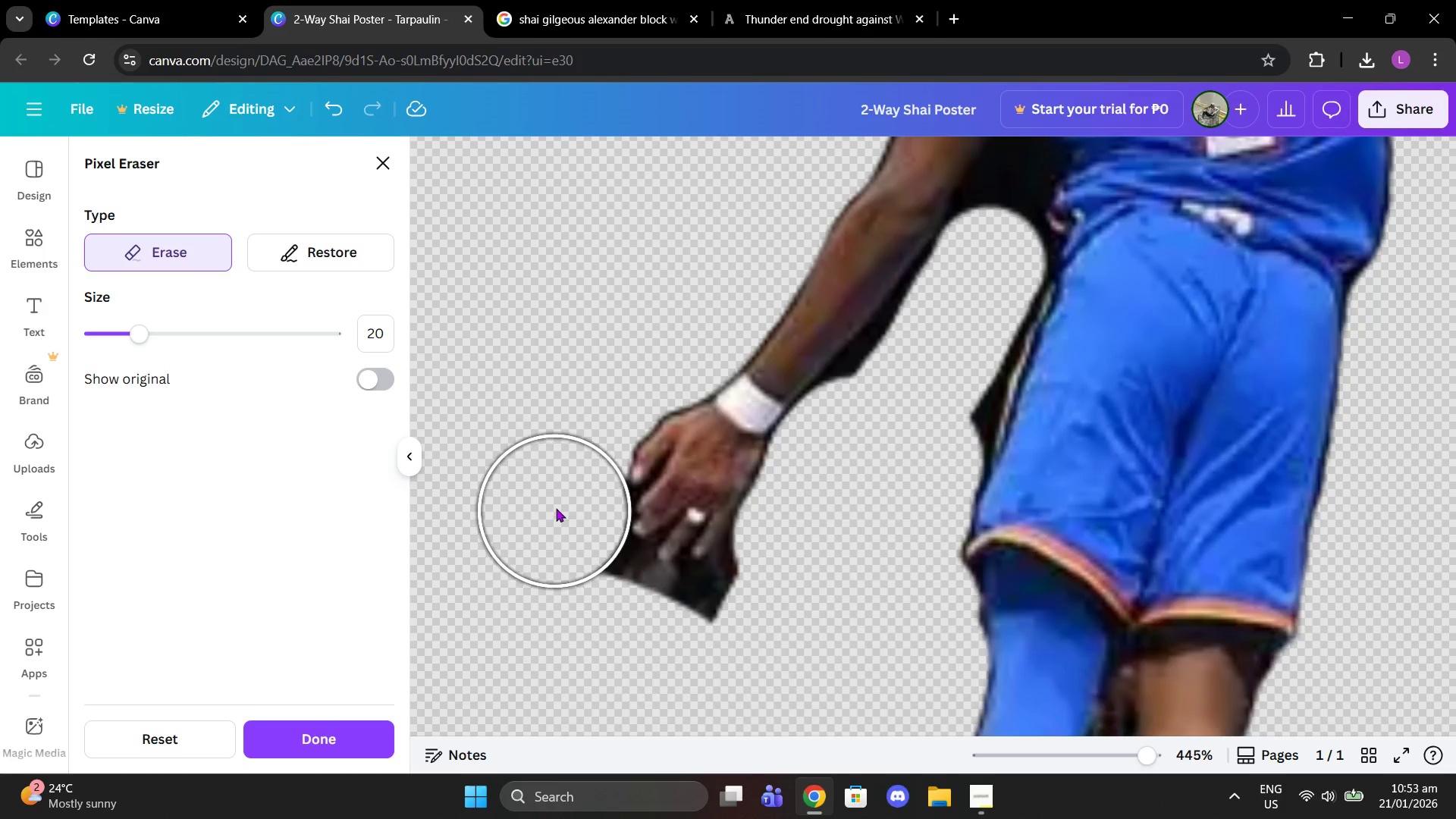 
left_click([557, 502])
 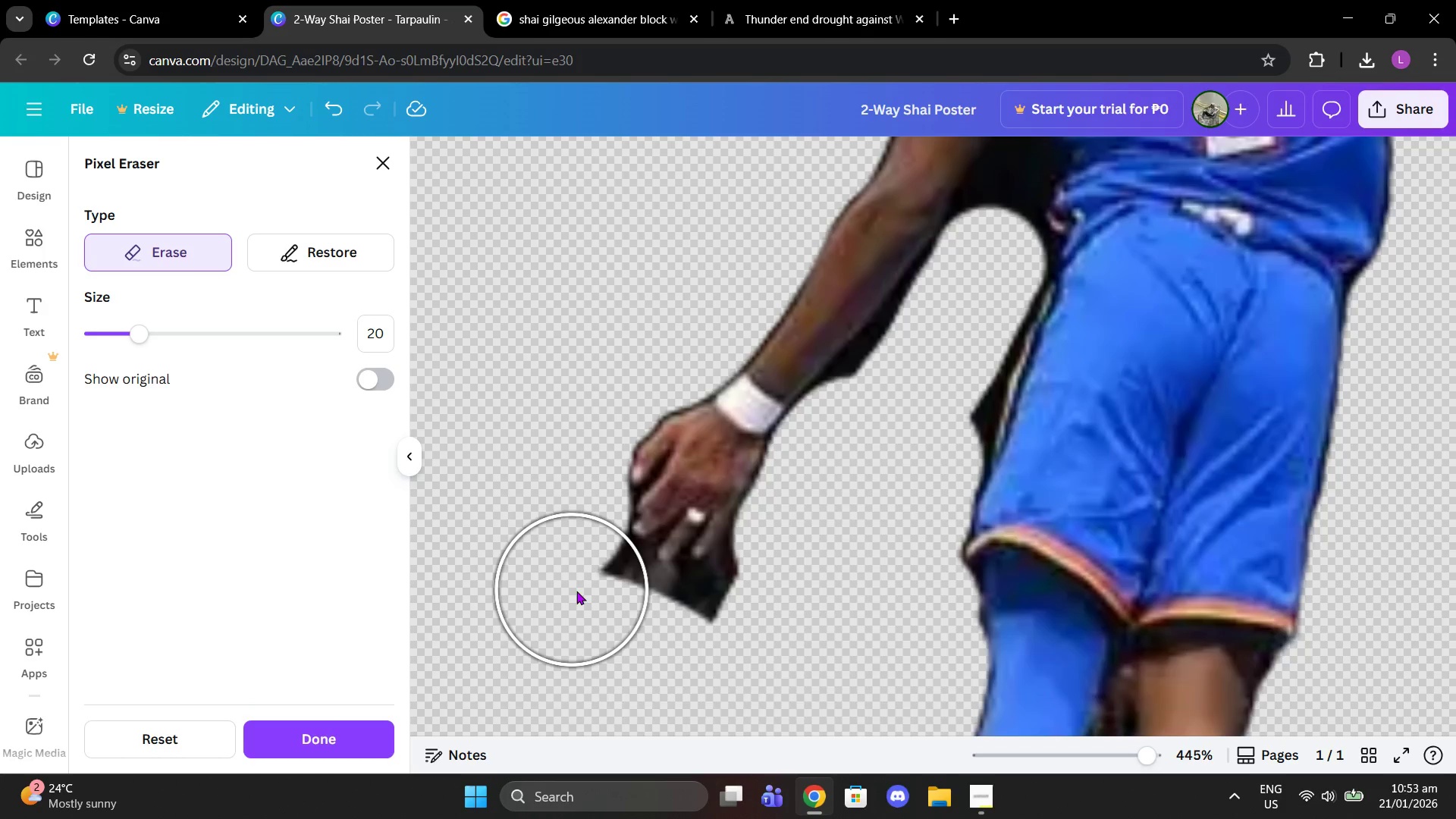 
left_click([582, 591])
 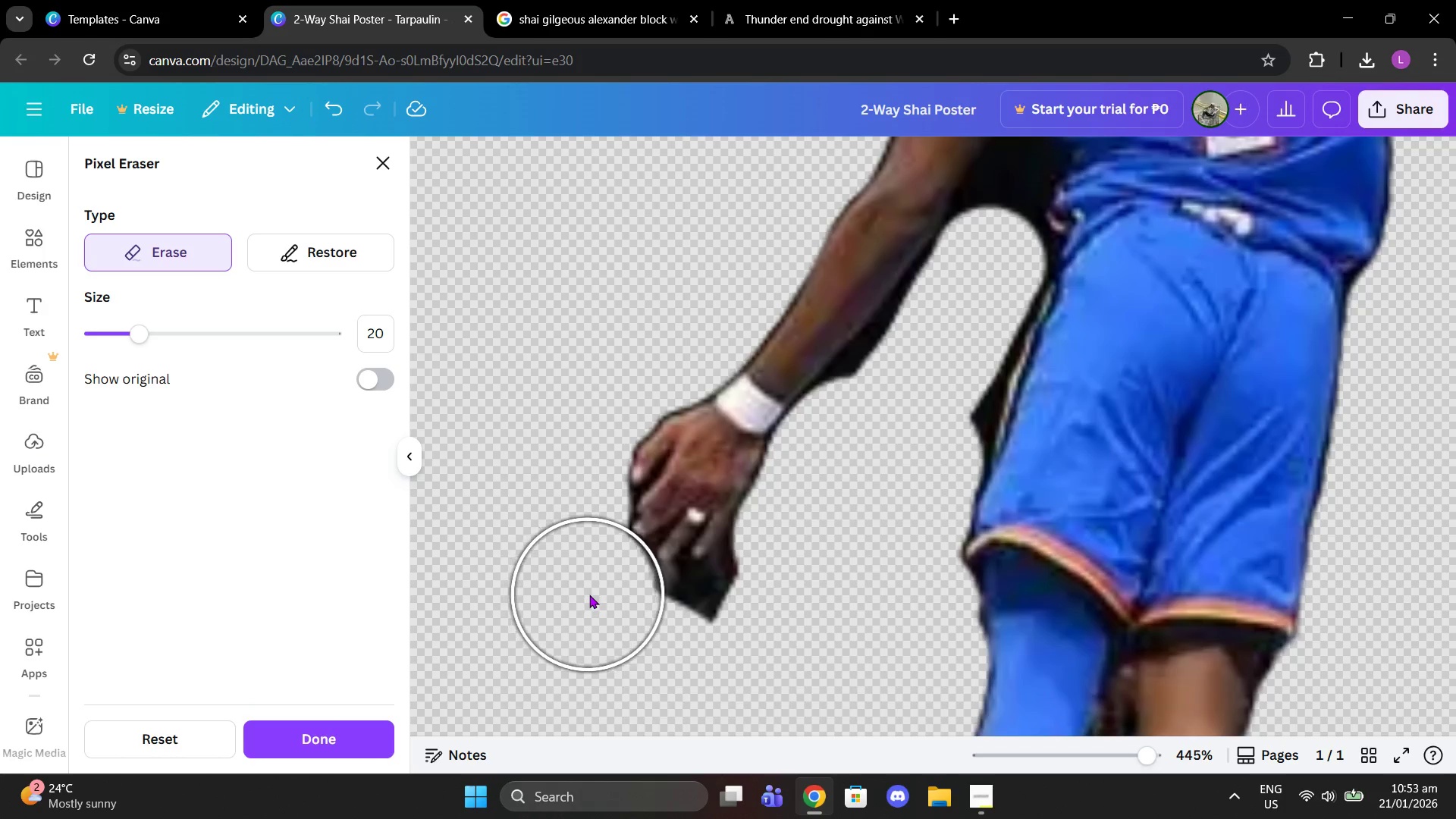 
left_click([589, 595])
 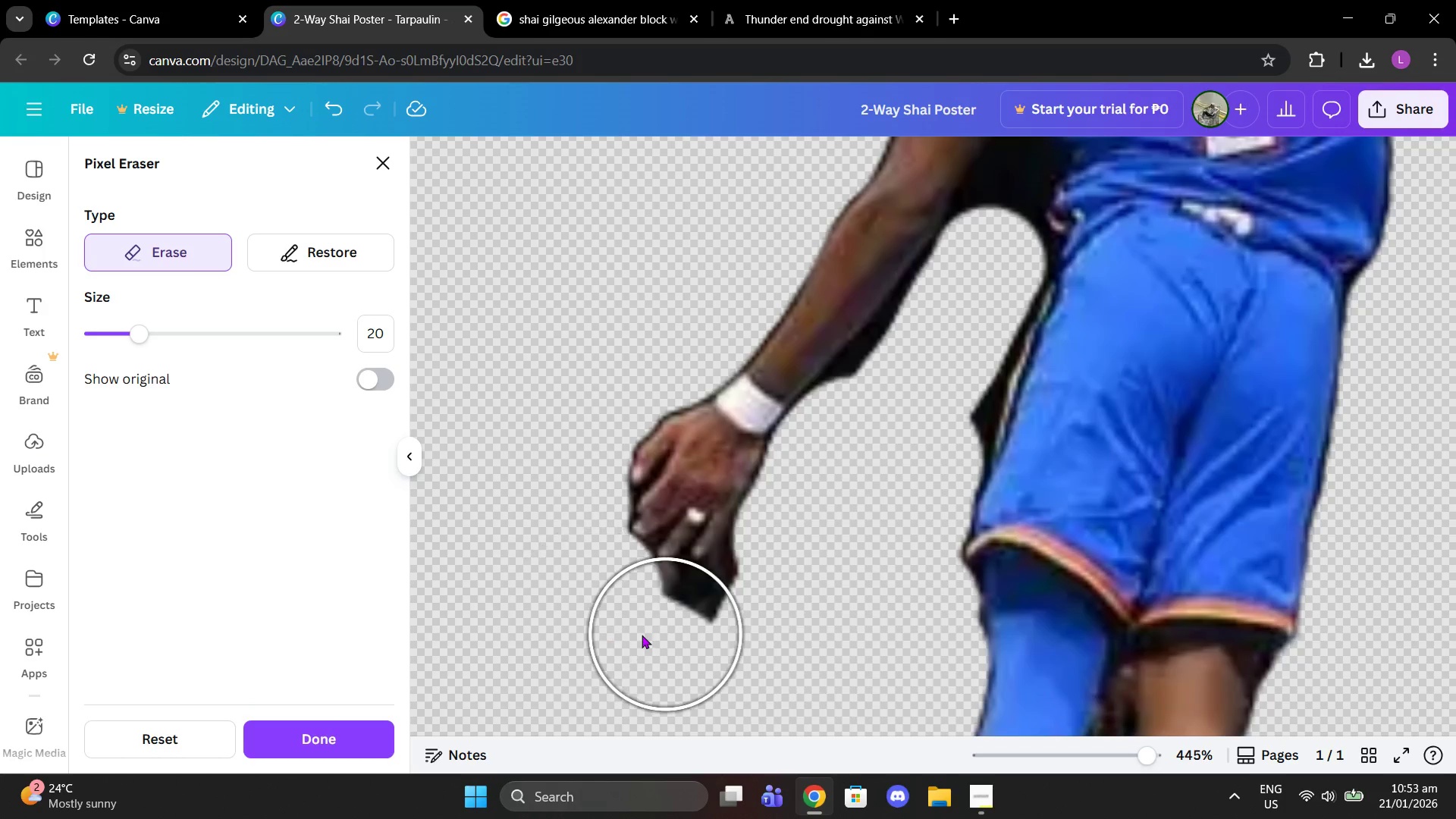 
left_click([685, 637])
 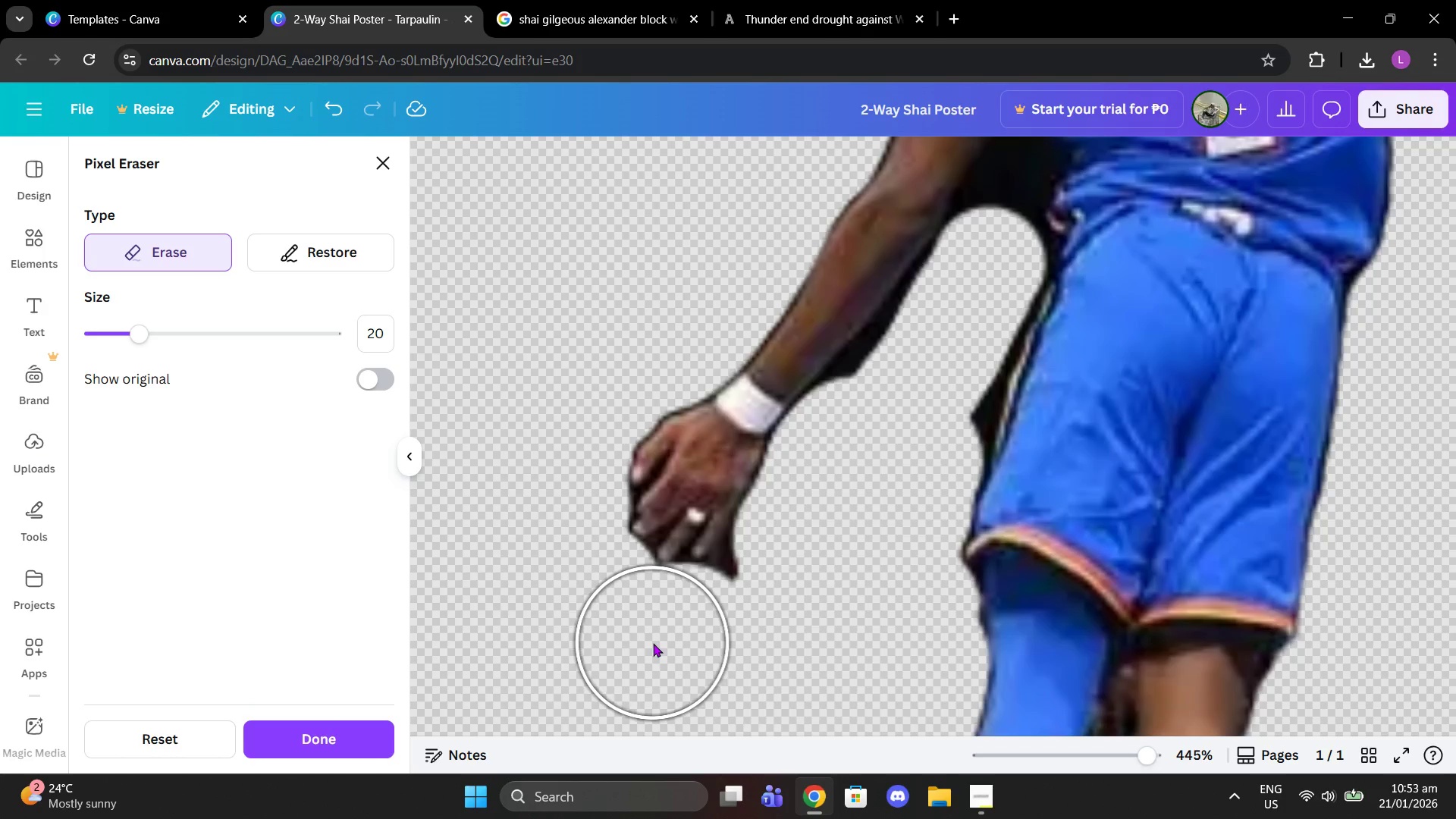 
double_click([649, 642])
 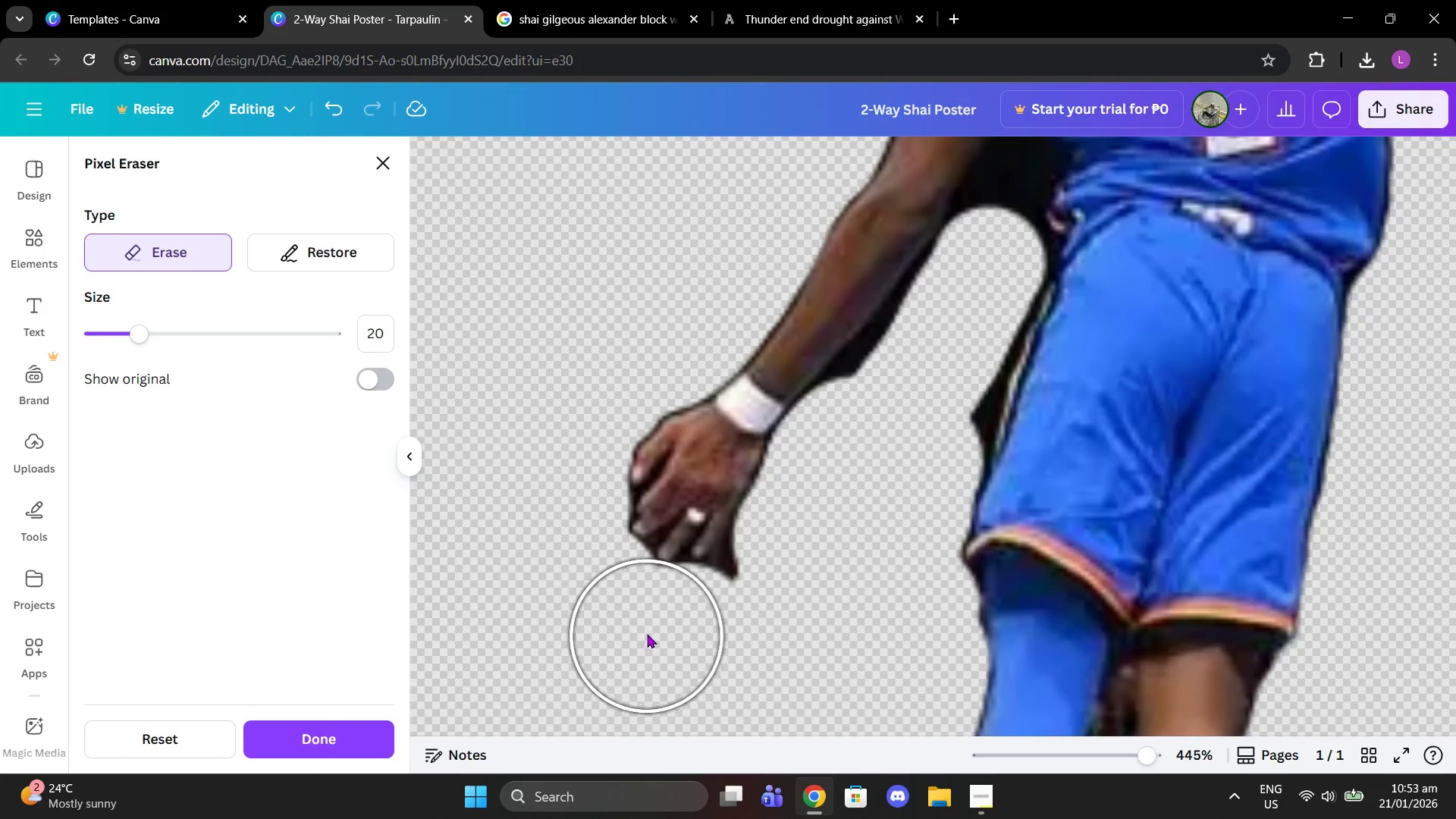 
triple_click([647, 634])
 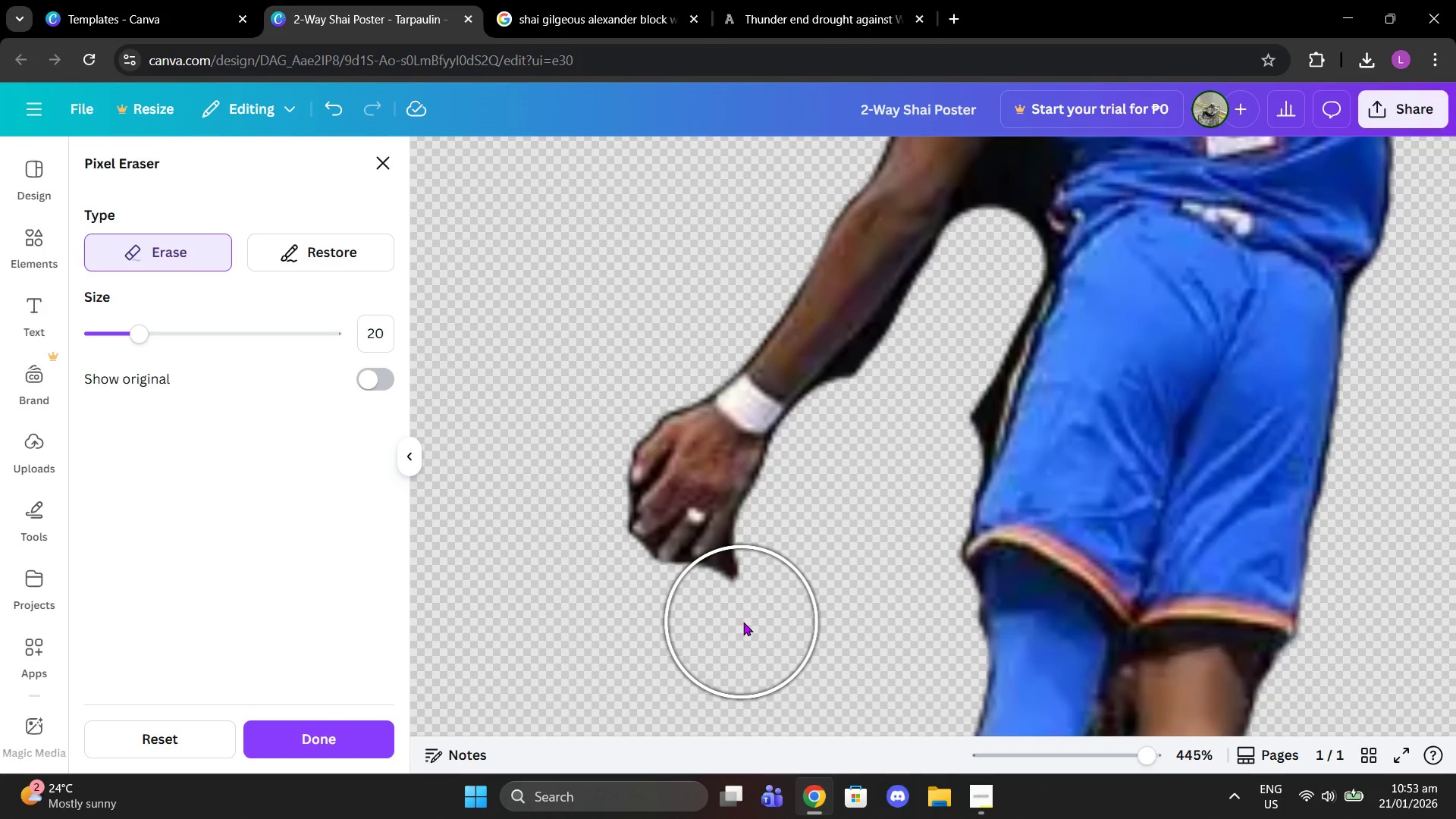 
left_click([748, 623])
 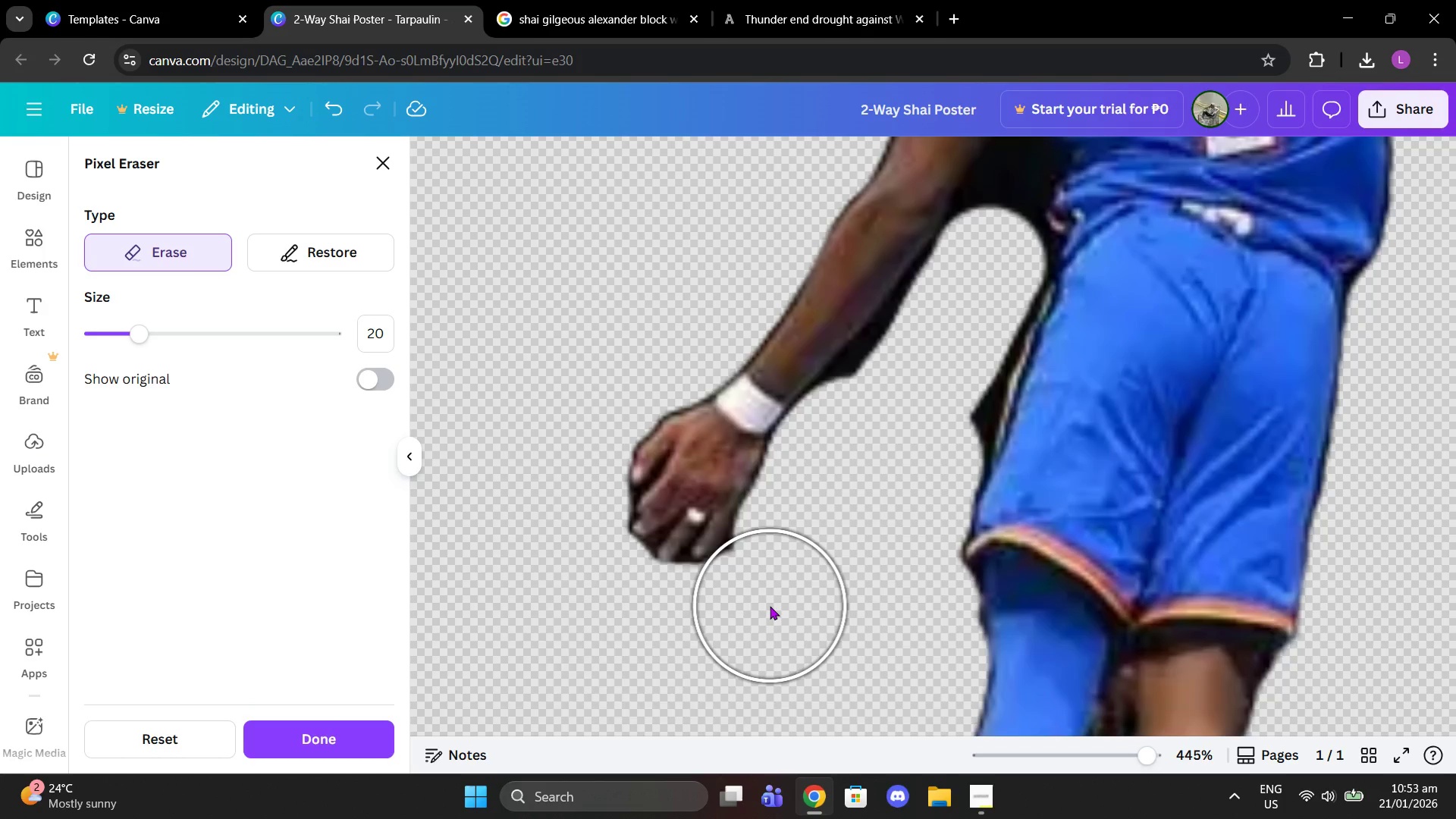 
left_click([770, 606])
 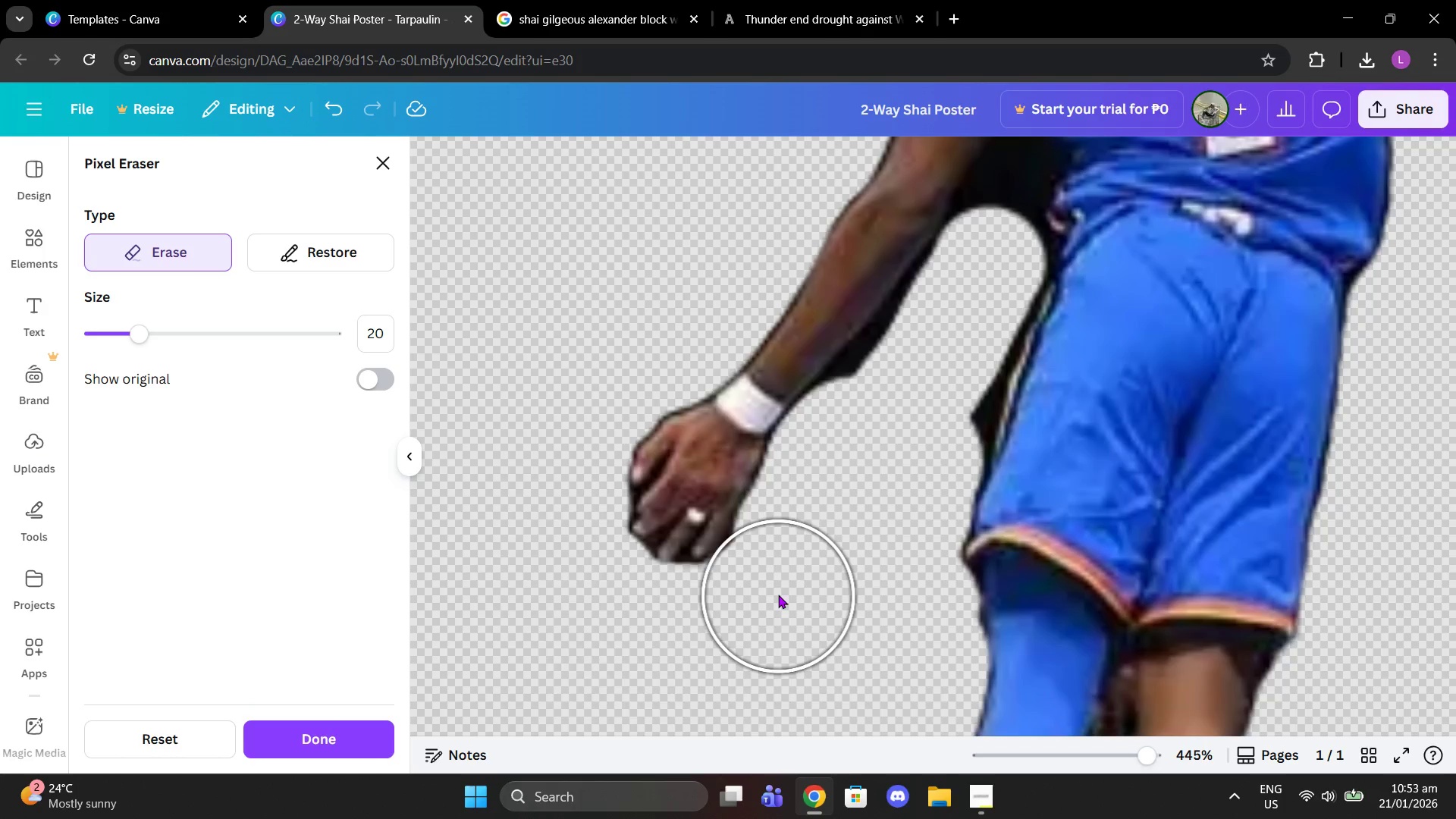 
left_click([778, 592])
 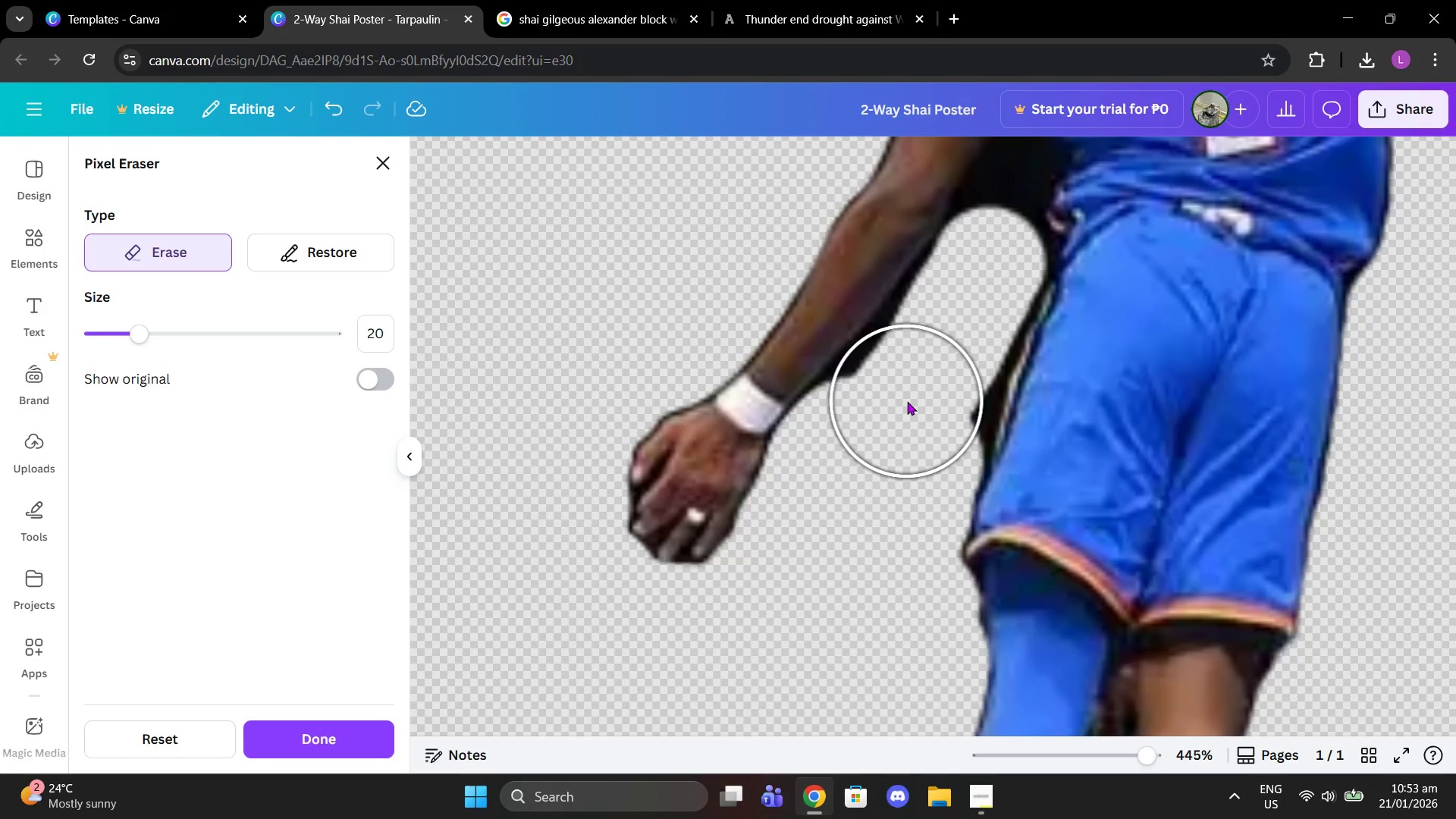 
left_click([905, 400])
 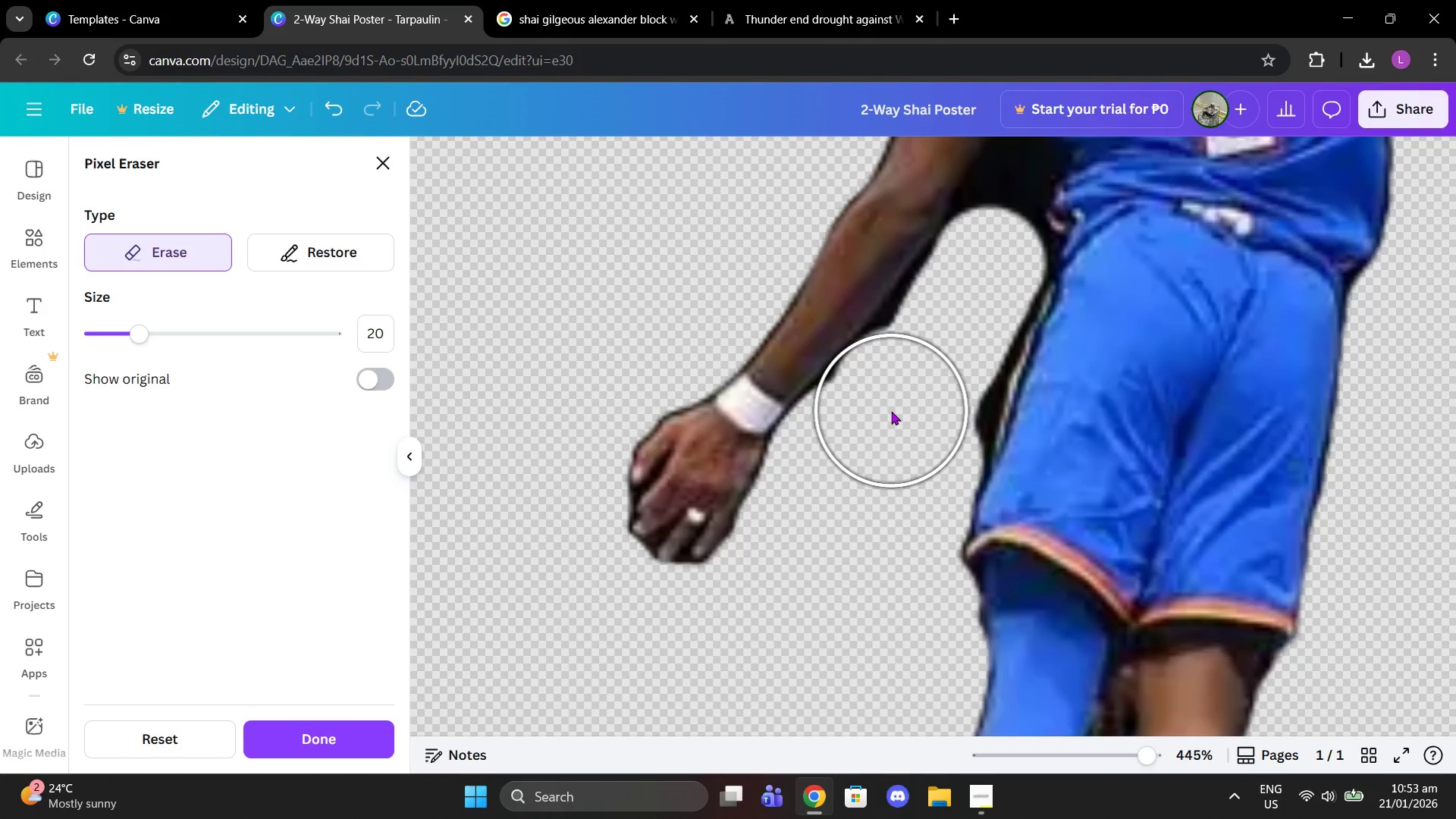 
left_click([891, 411])
 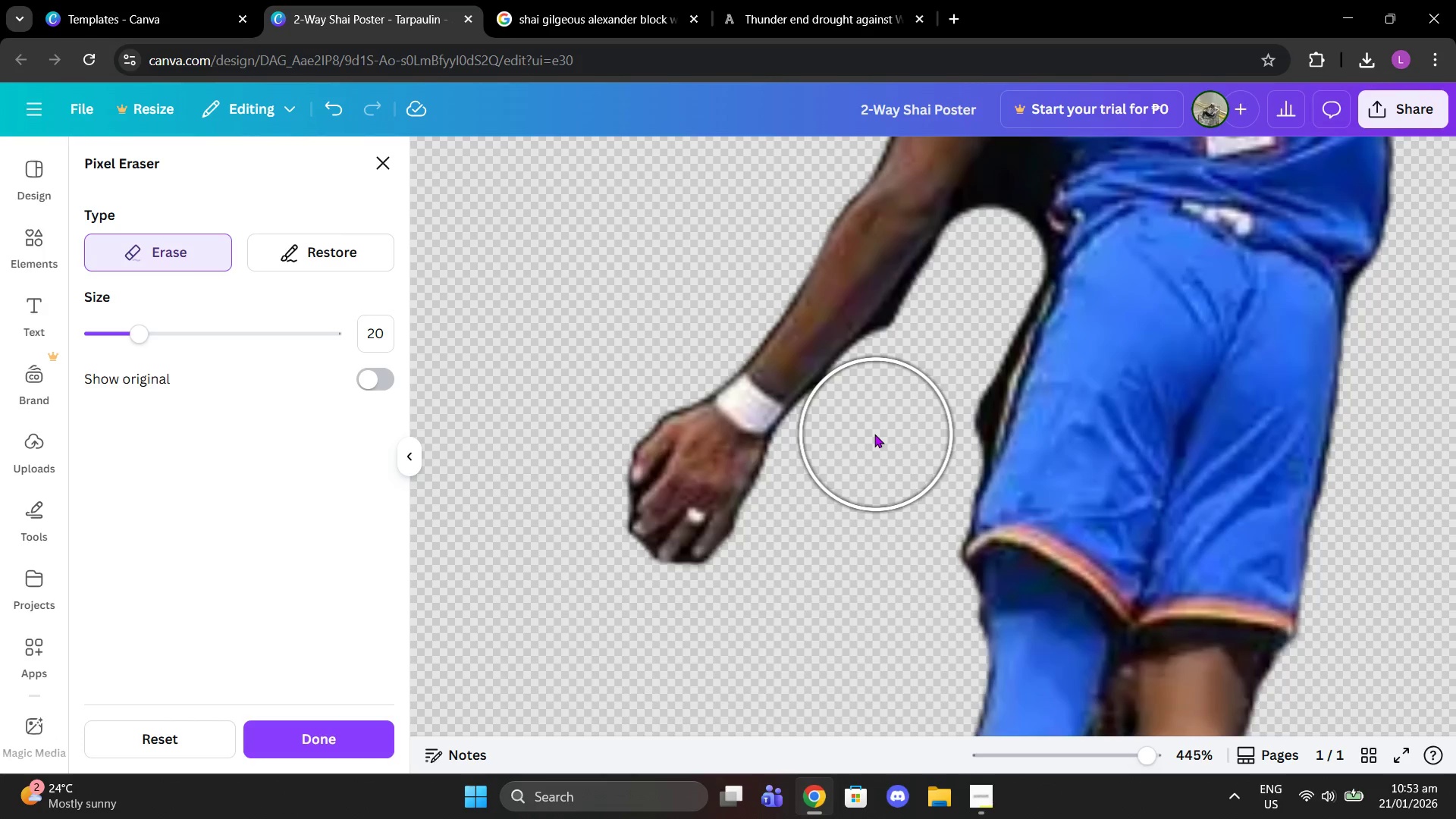 
left_click([873, 433])
 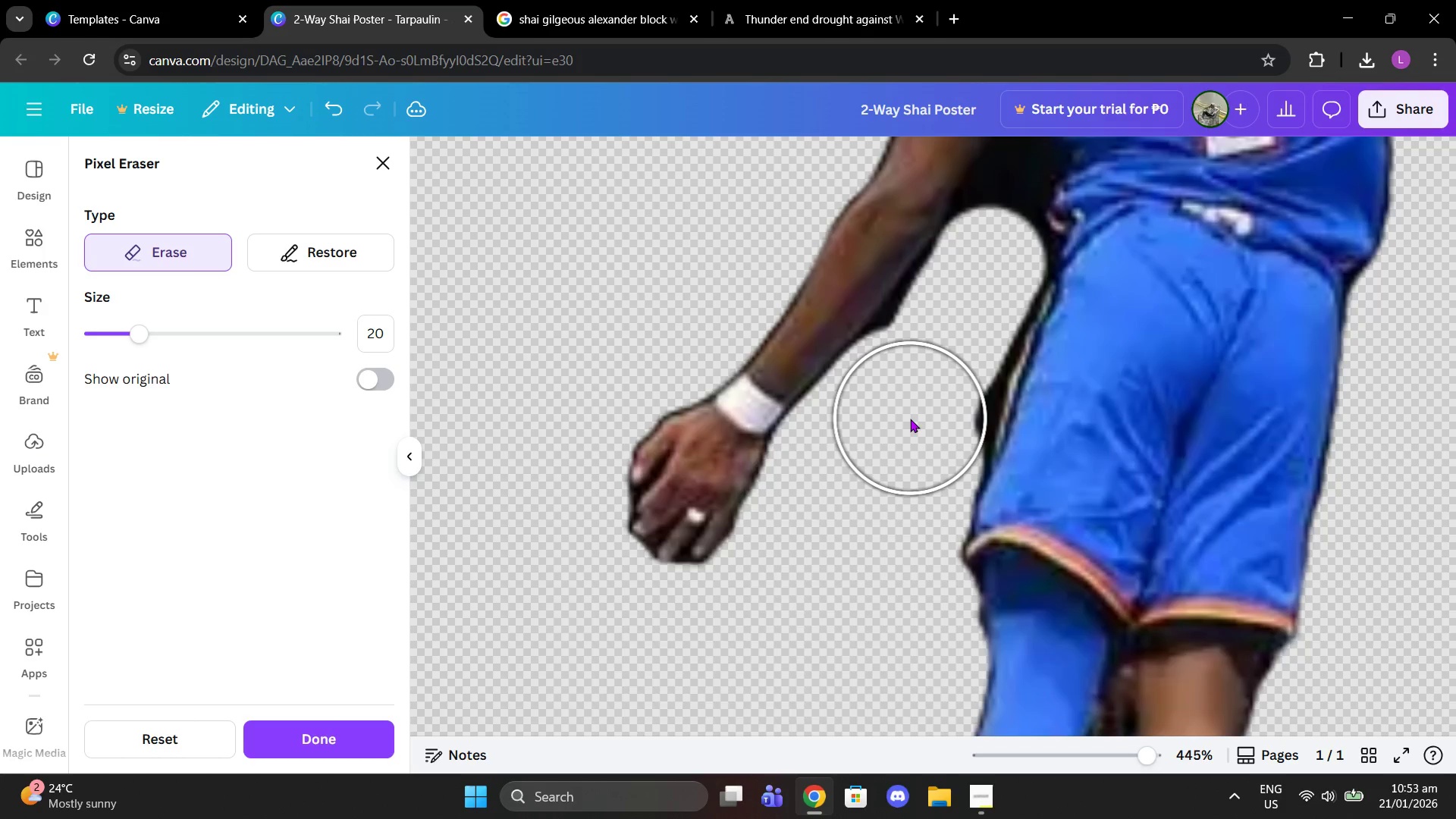 
left_click([918, 416])
 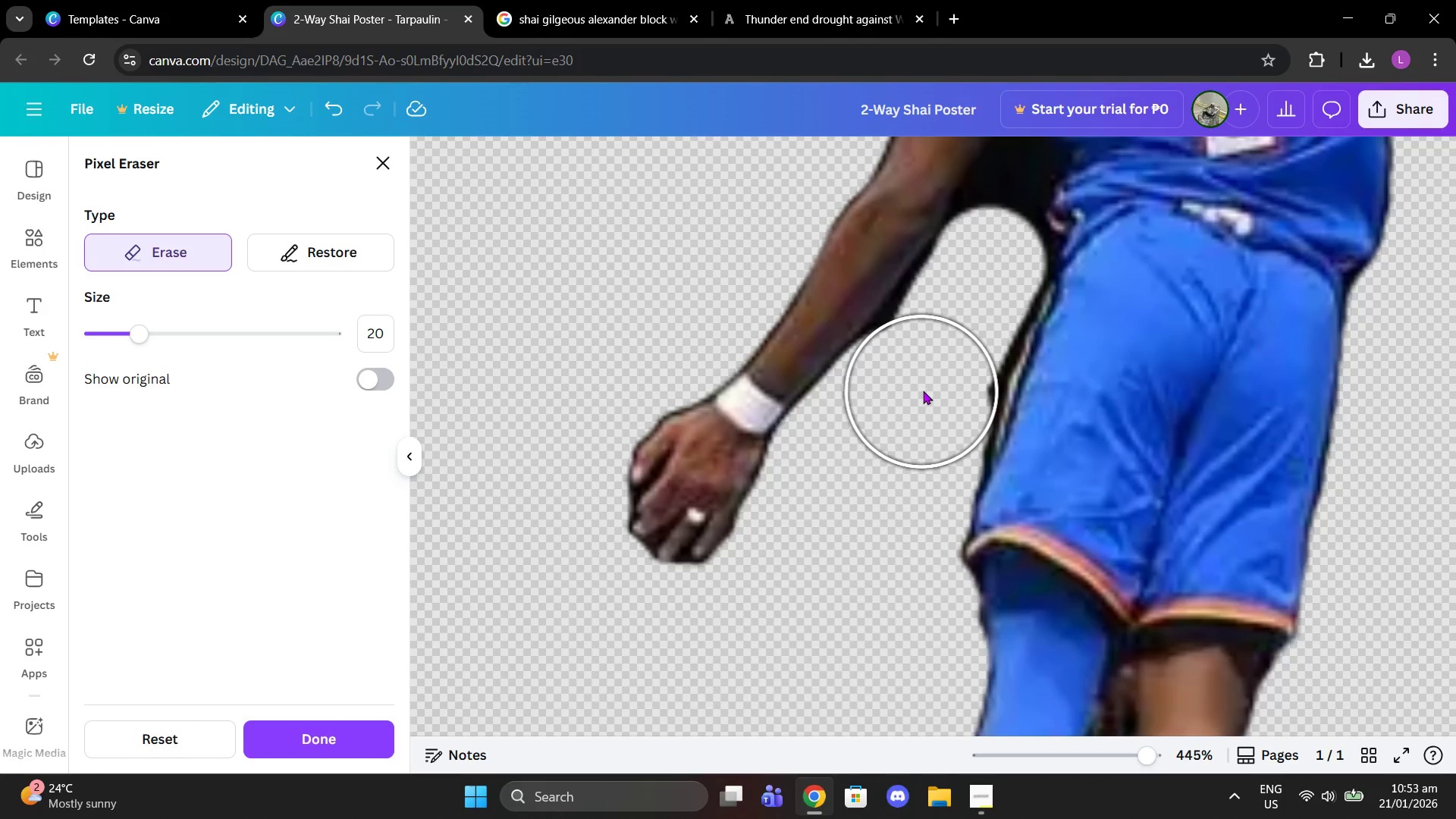 
left_click([923, 391])
 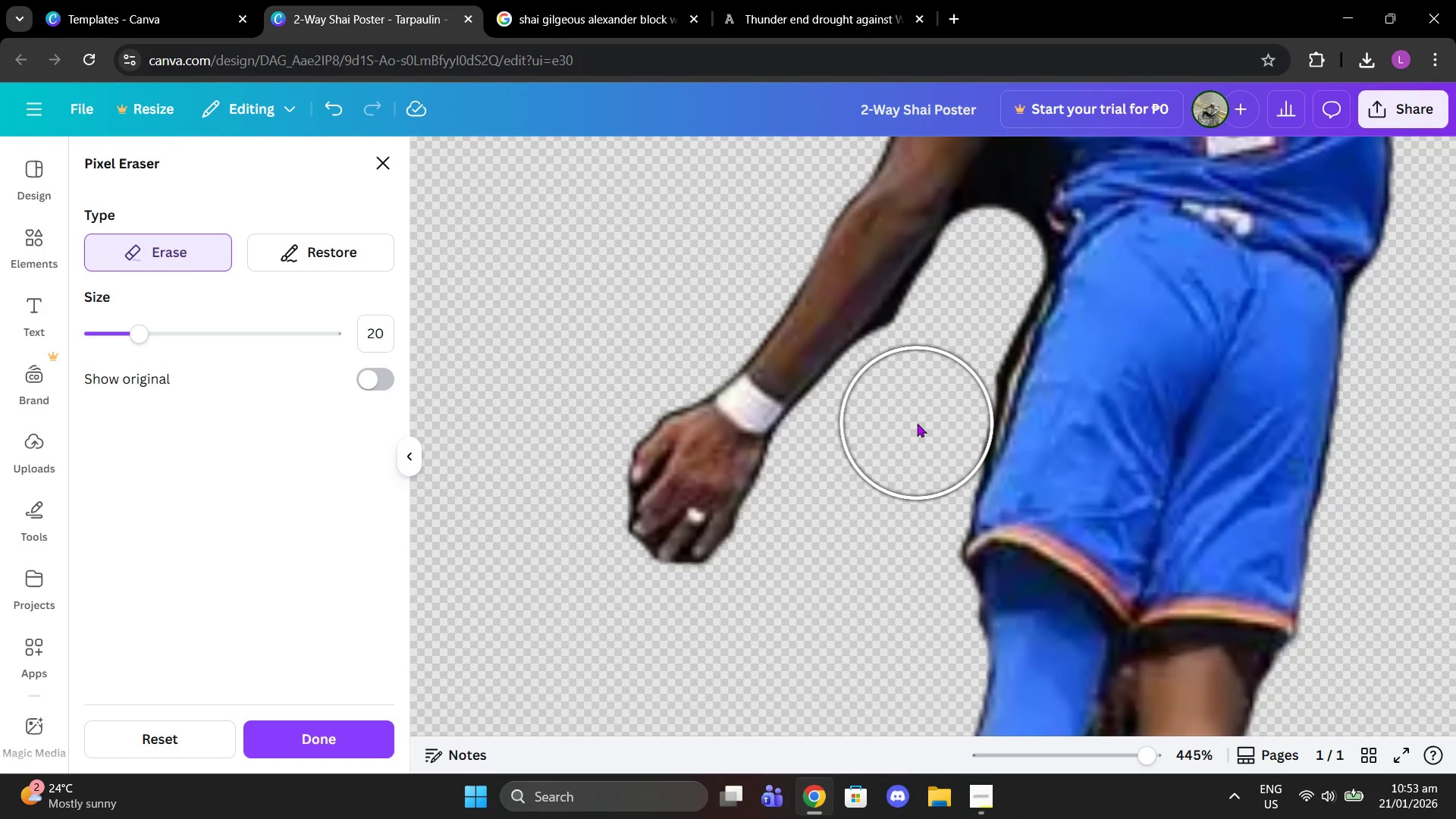 
left_click([917, 423])
 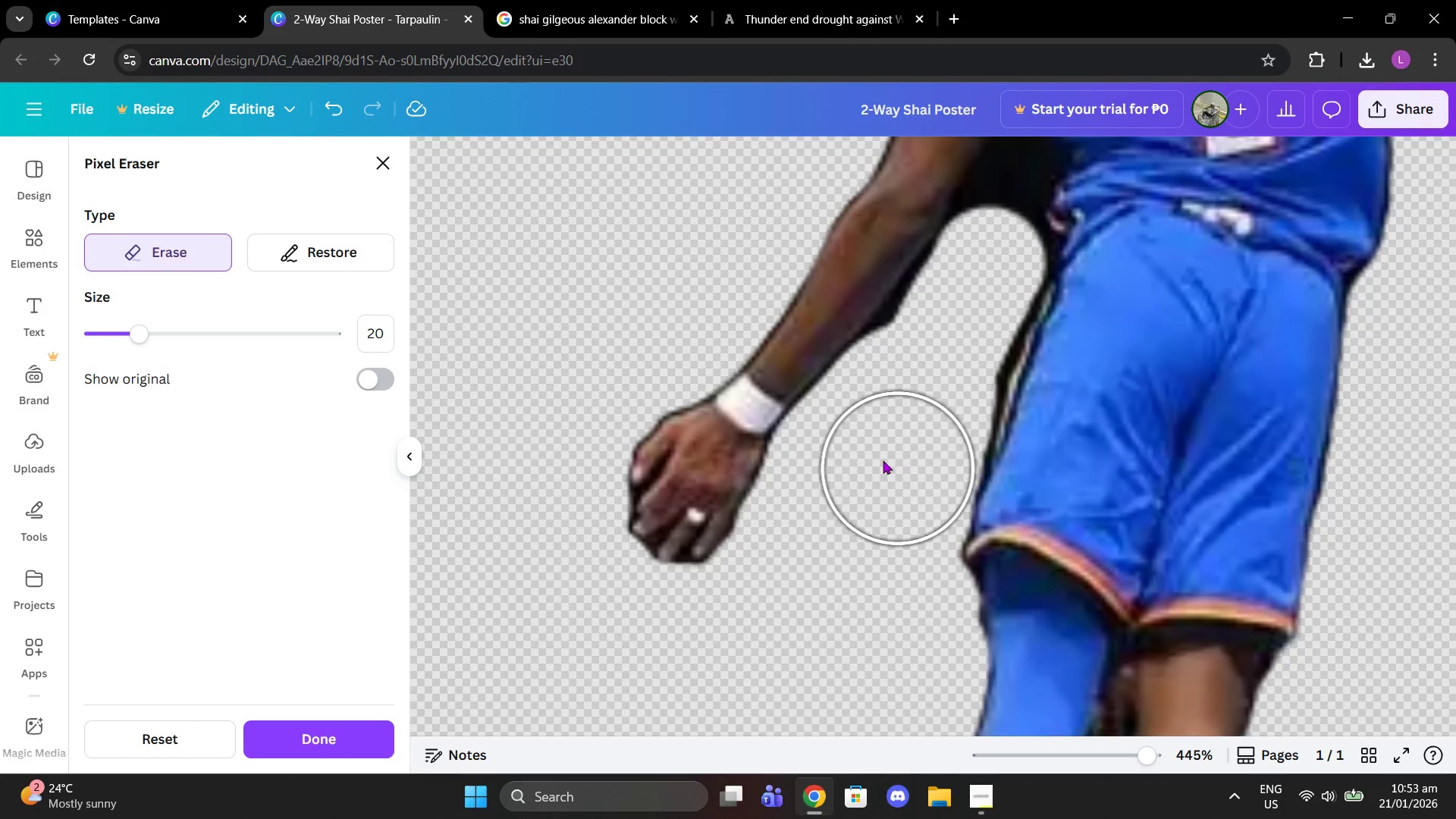 
scroll: coordinate [889, 410], scroll_direction: up, amount: 3.0
 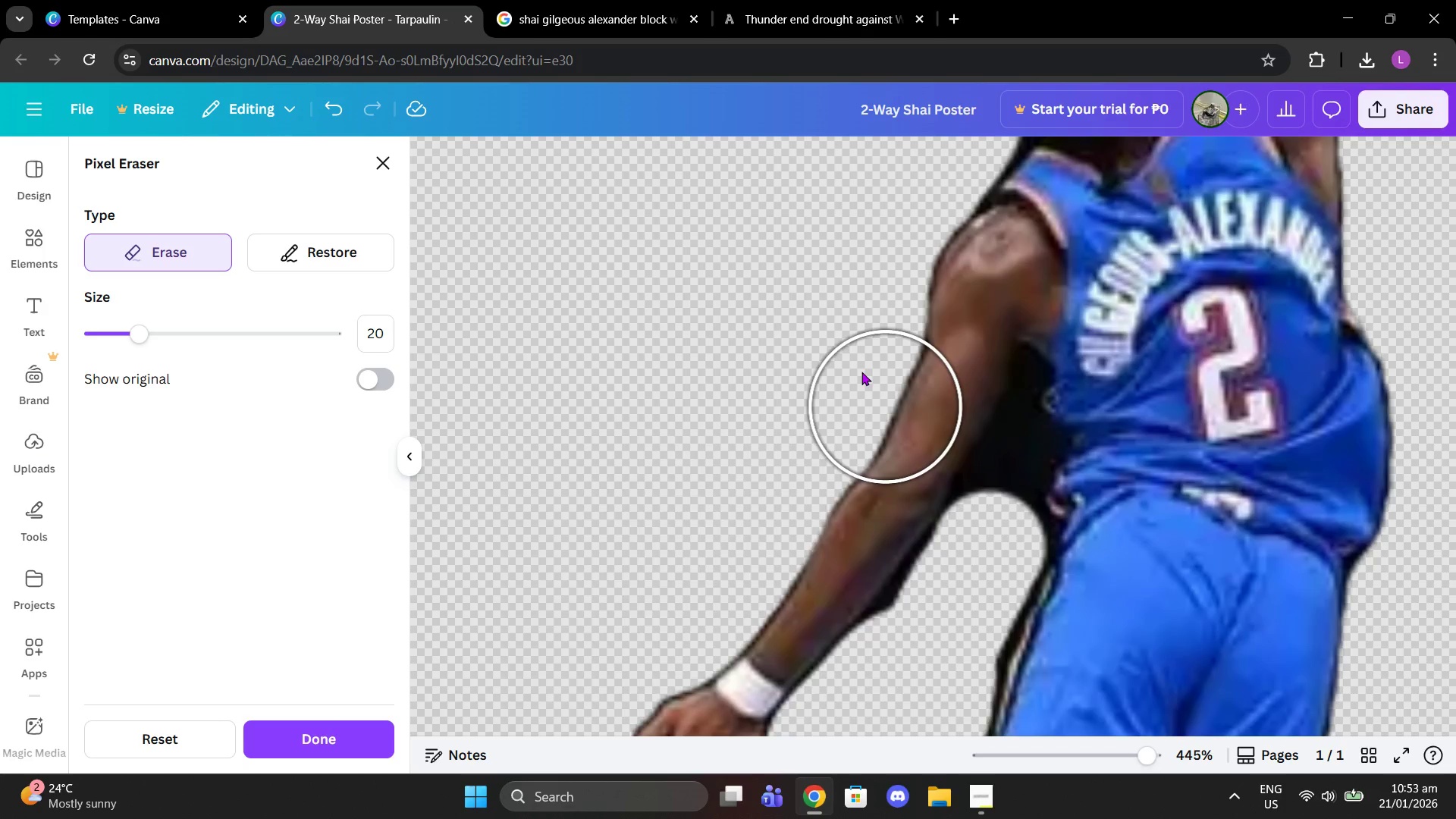 
scroll: coordinate [774, 358], scroll_direction: down, amount: 4.0
 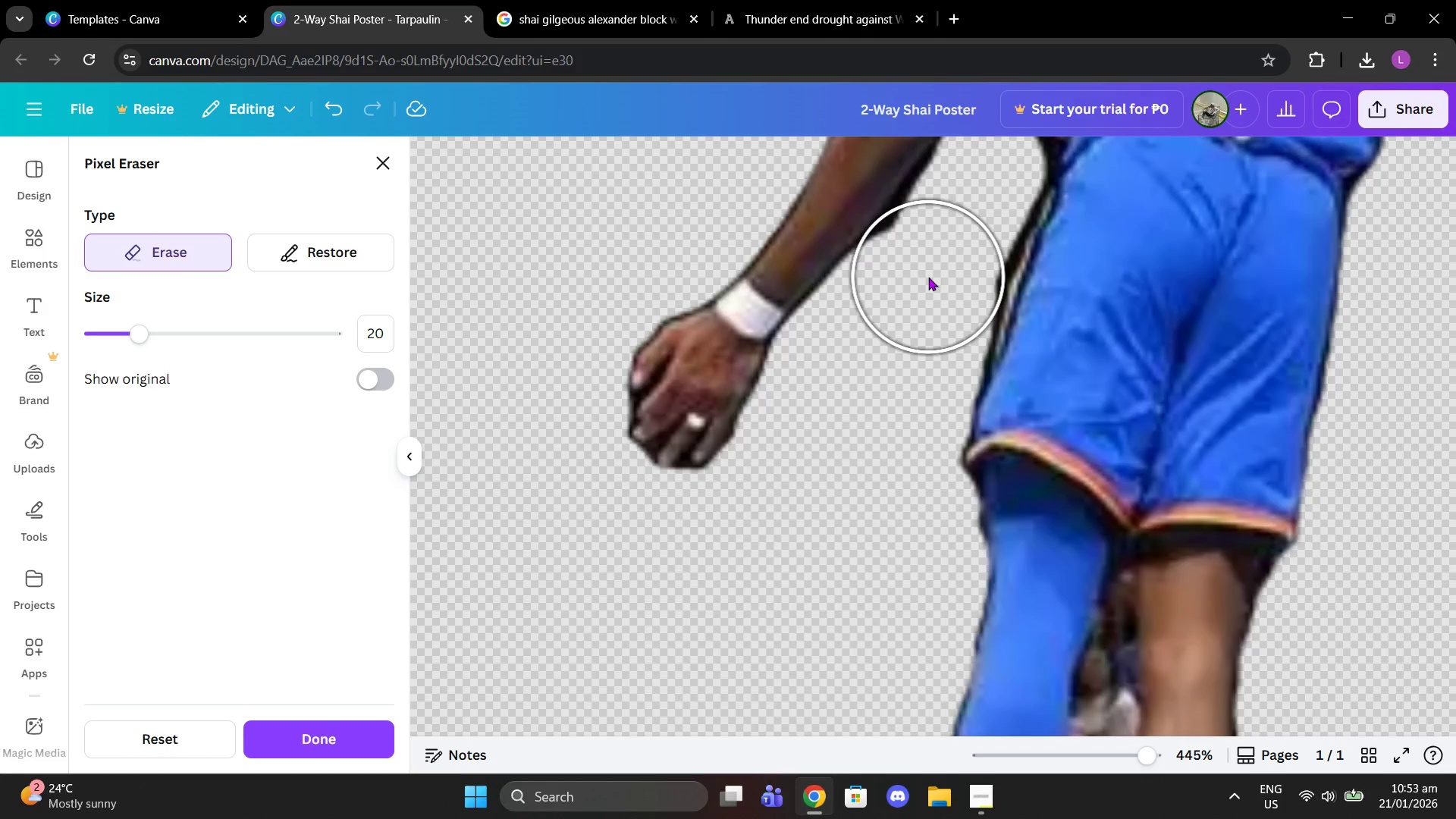 
left_click([928, 277])
 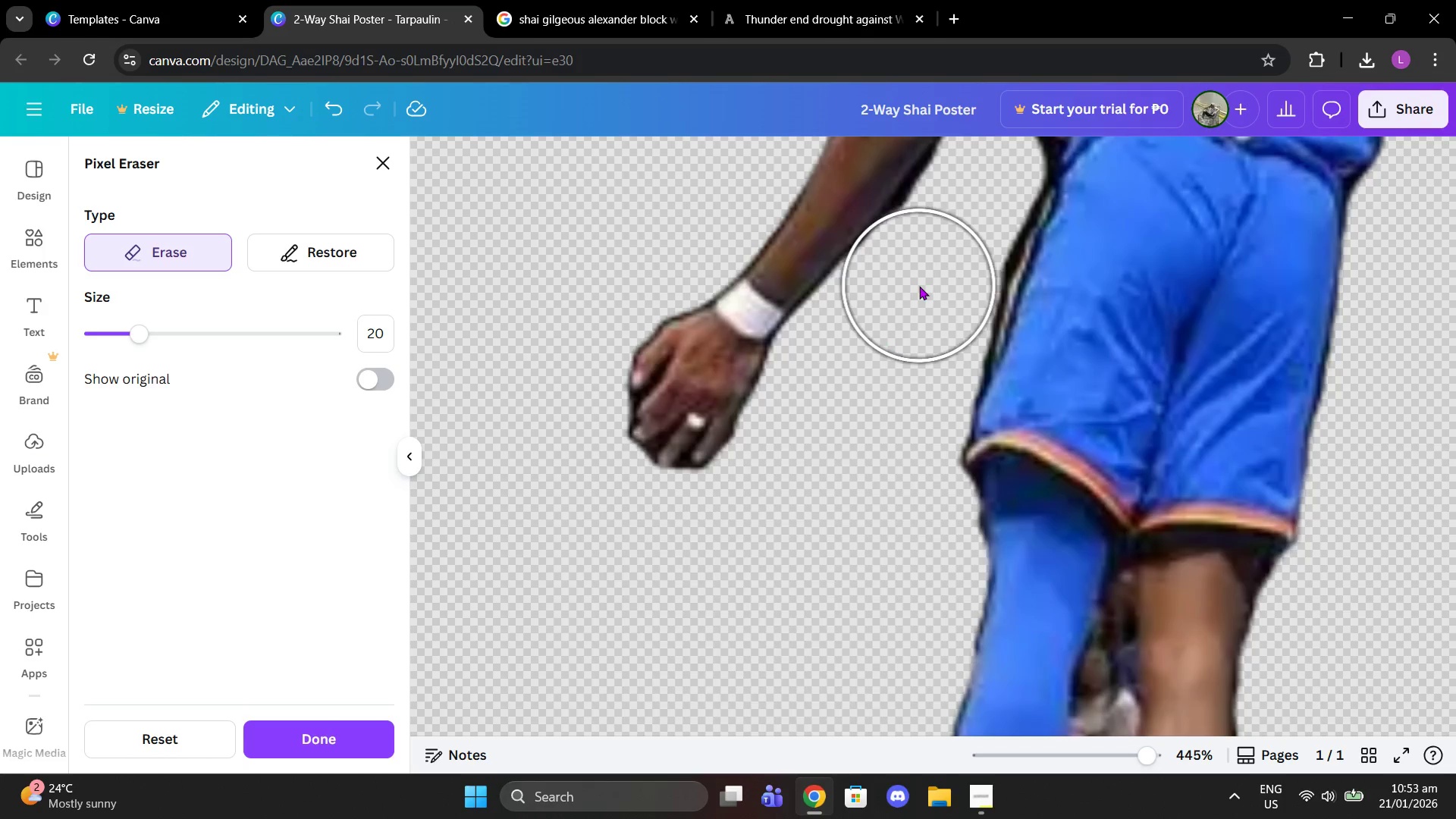 
left_click([919, 286])
 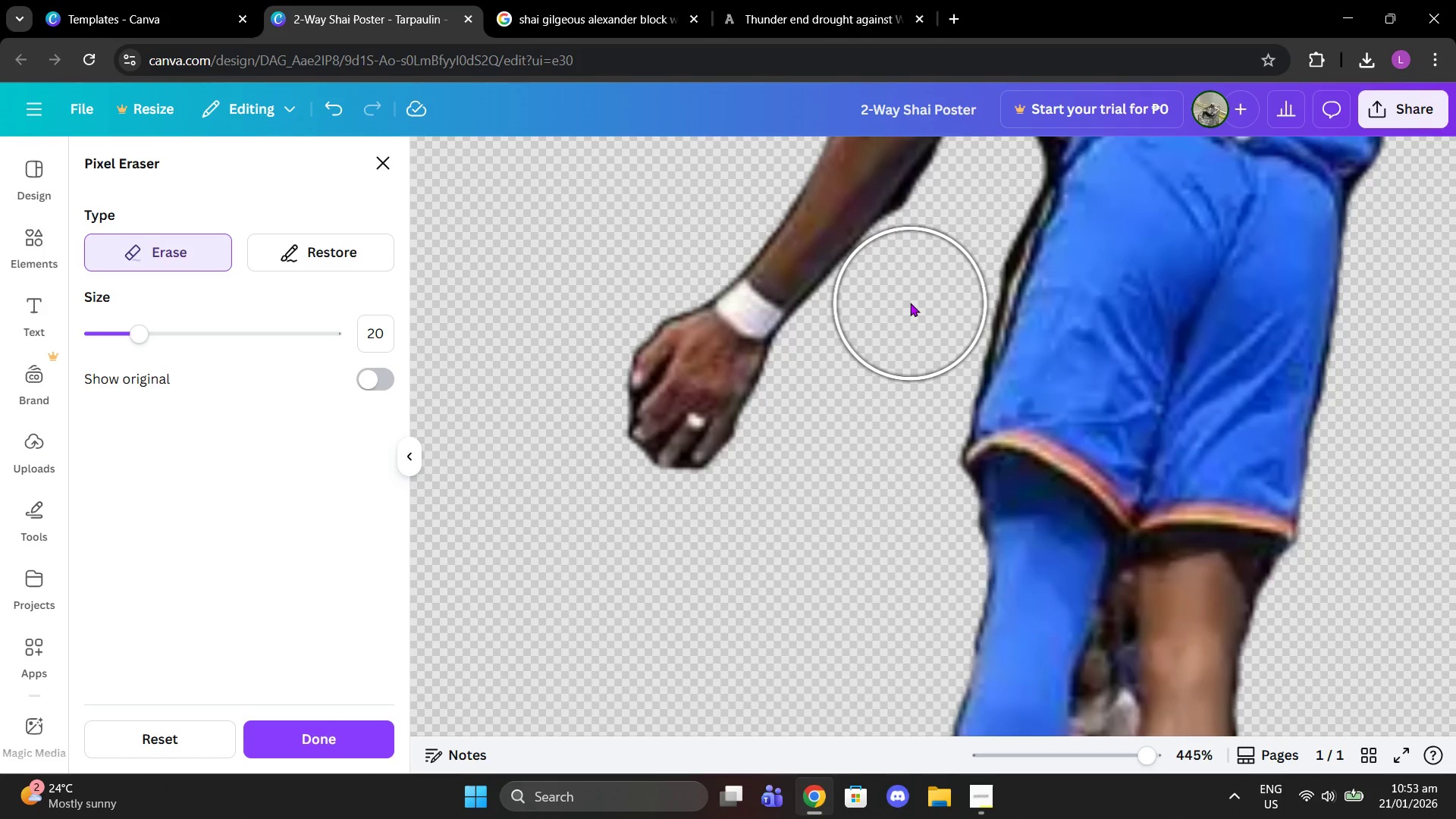 
left_click([910, 303])
 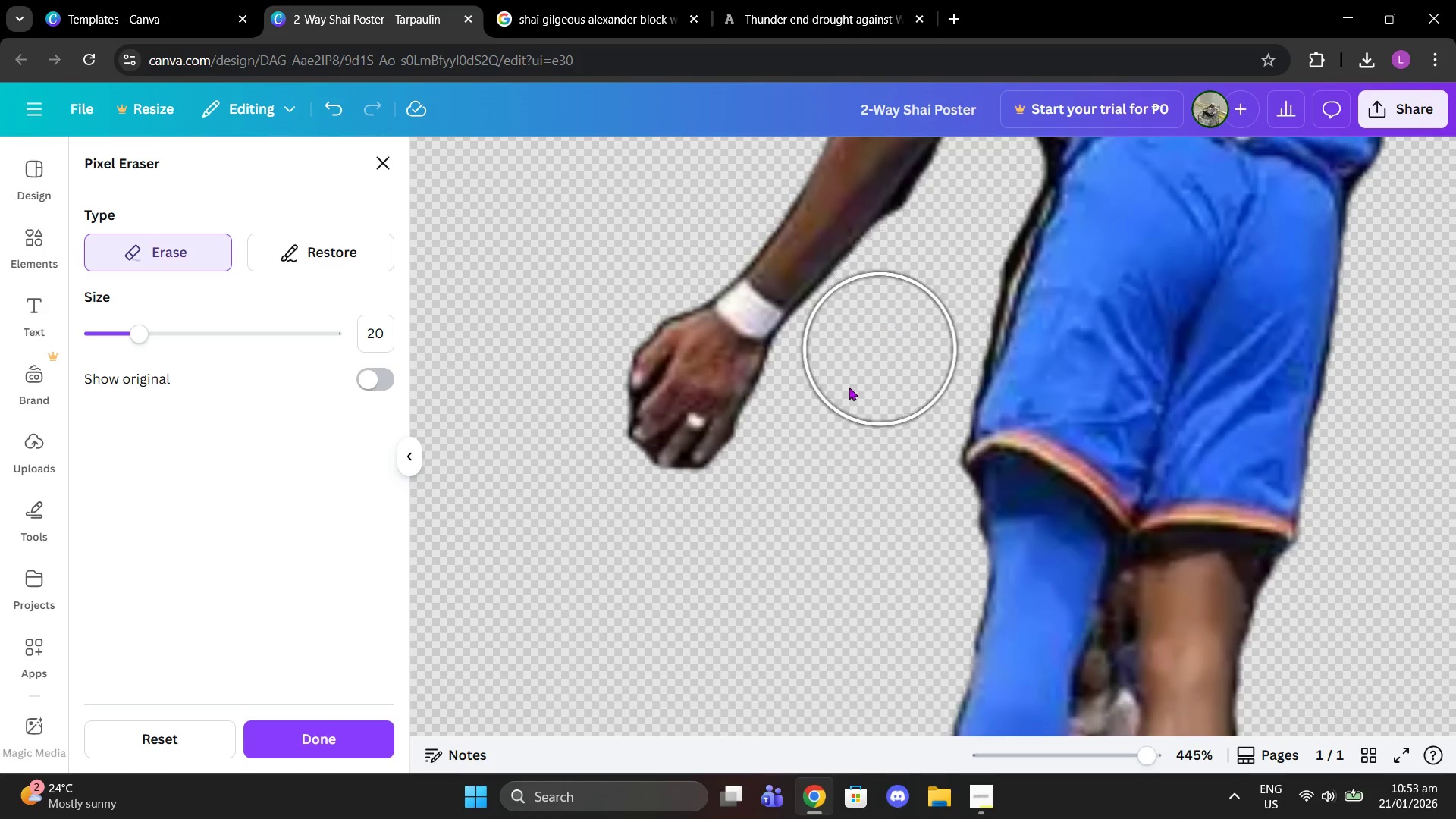 
scroll: coordinate [767, 381], scroll_direction: down, amount: 8.0
 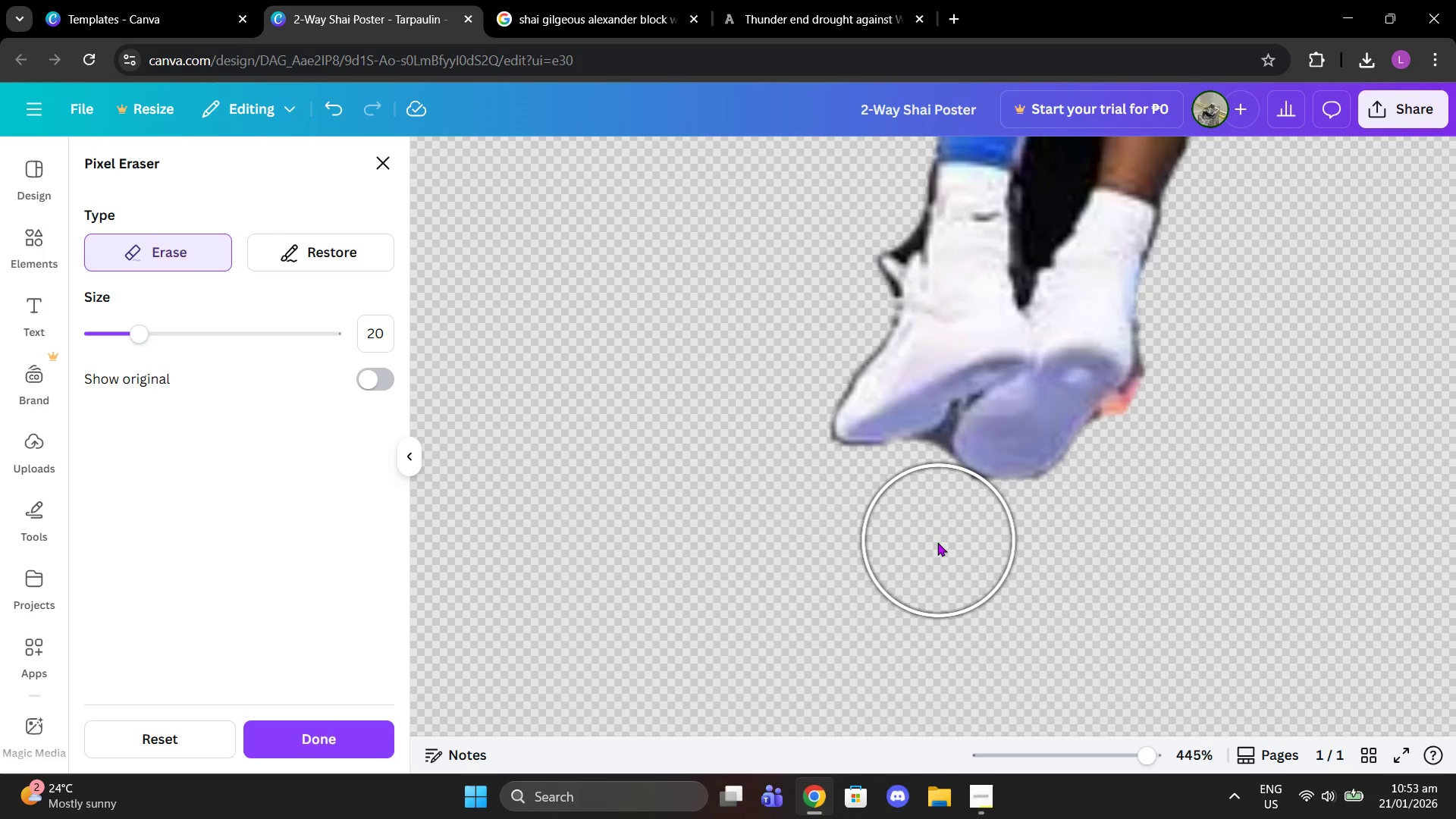 
left_click([943, 543])
 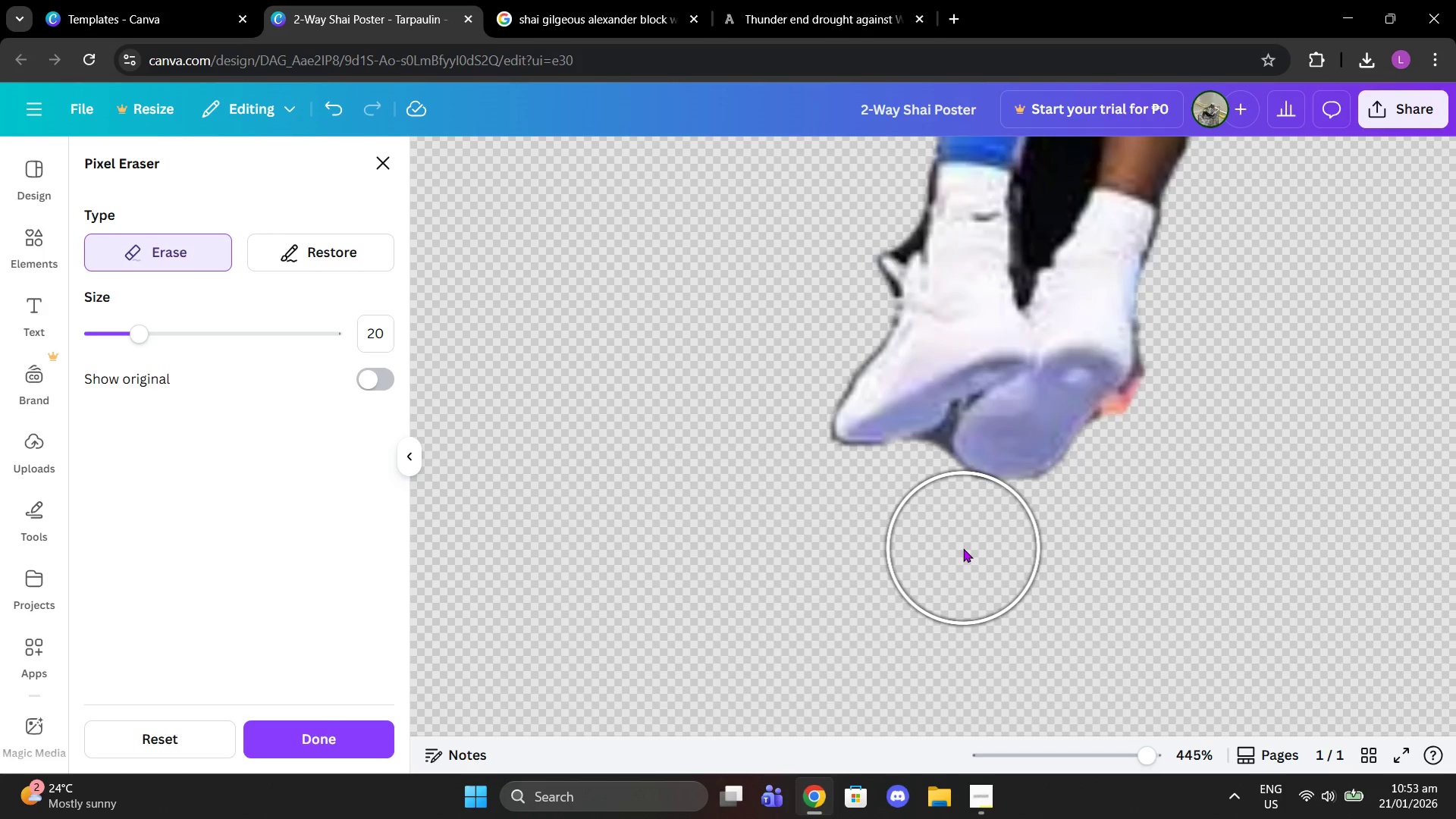 
left_click([955, 547])
 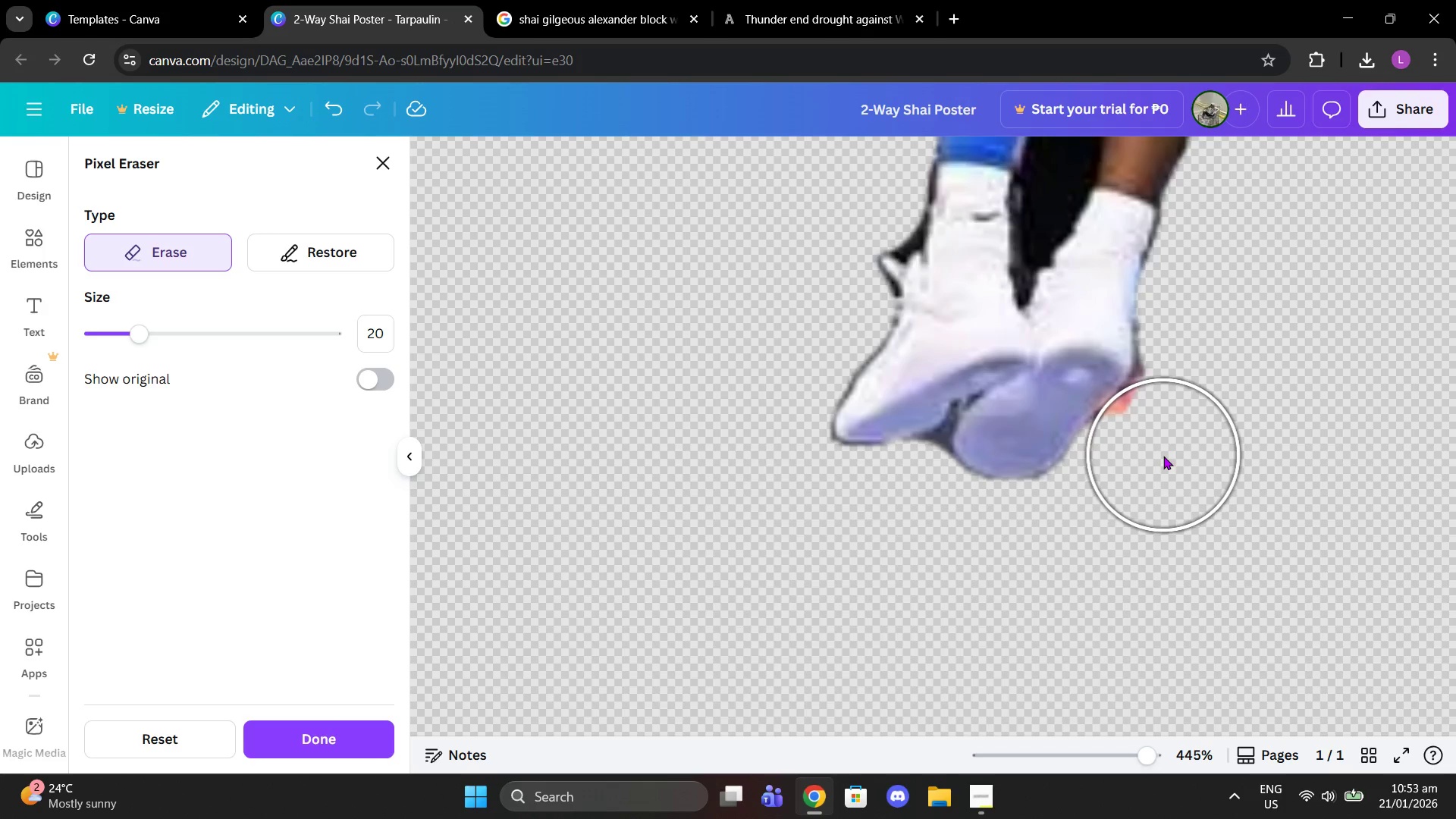 
left_click([1163, 452])
 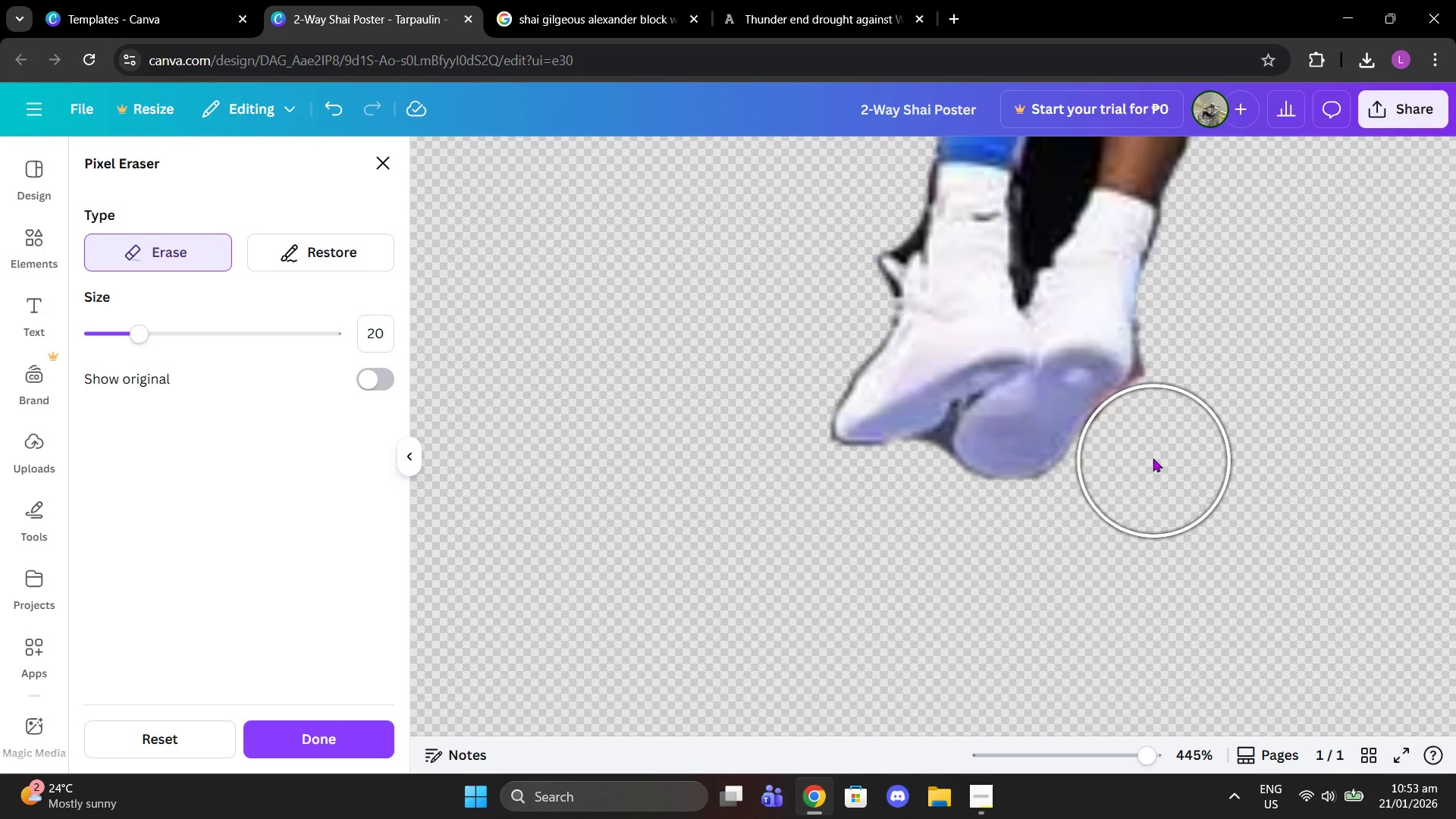 
left_click([1153, 457])
 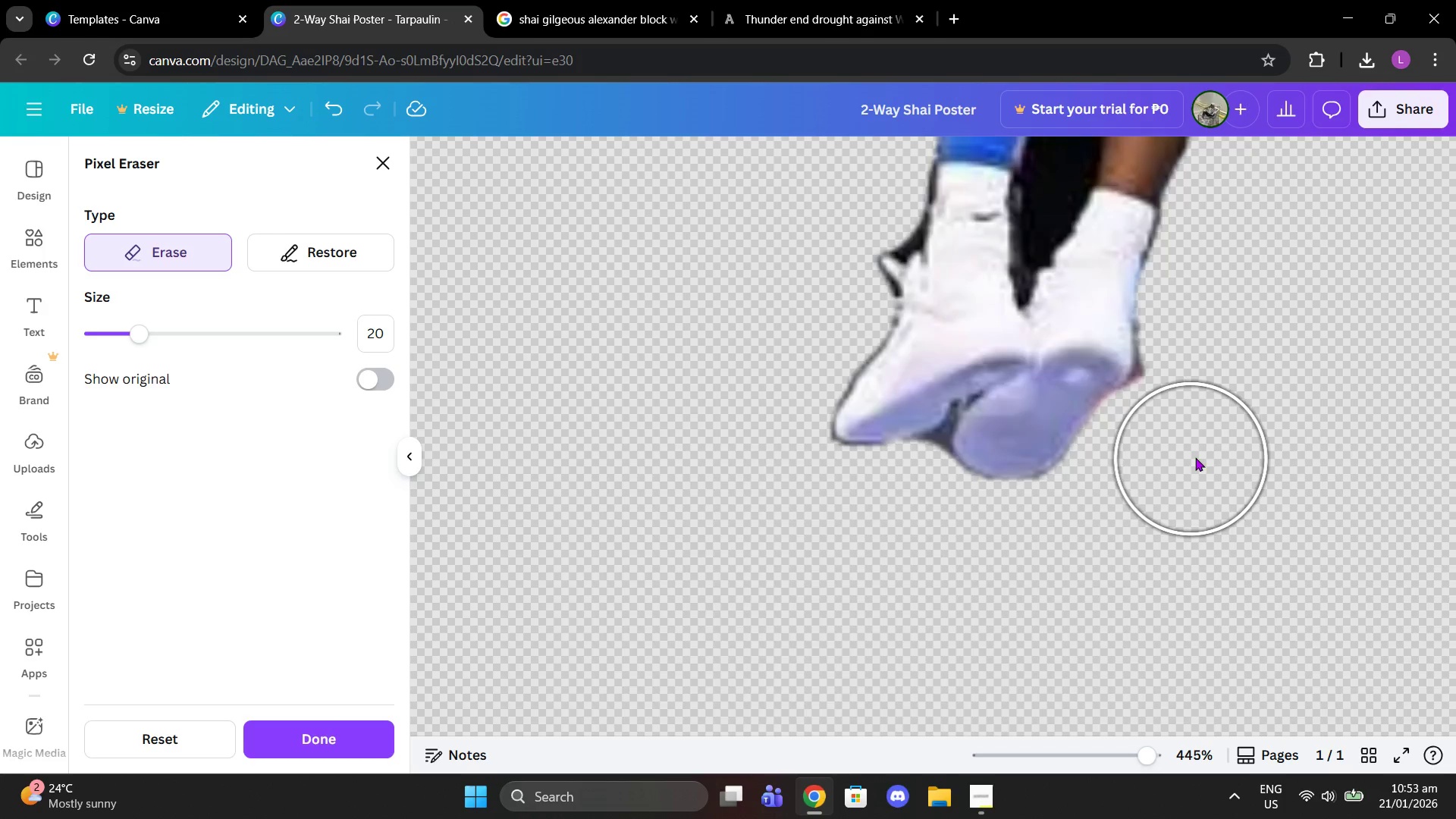 
scroll: coordinate [1208, 441], scroll_direction: up, amount: 1.0
 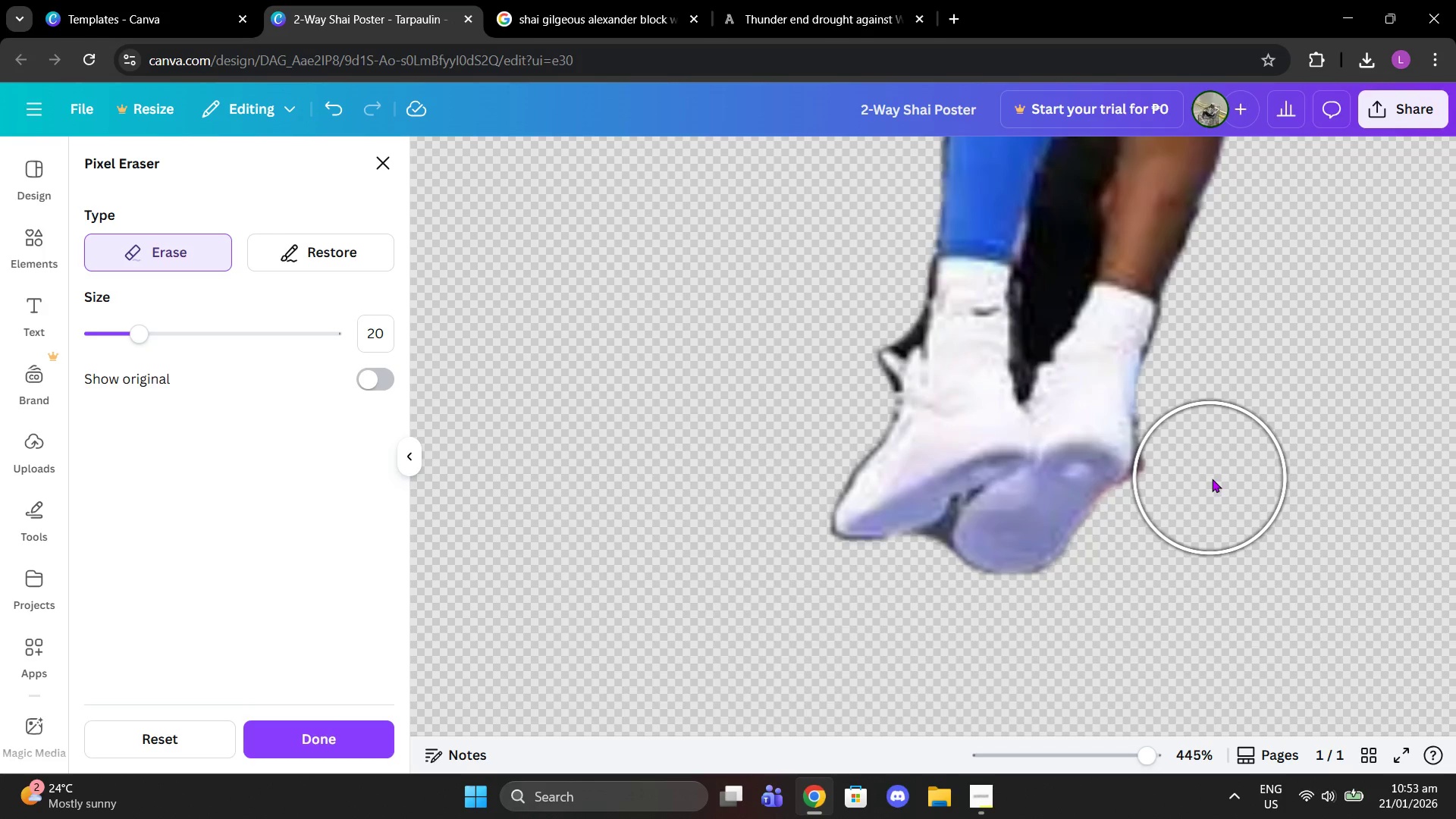 
left_click([1213, 477])
 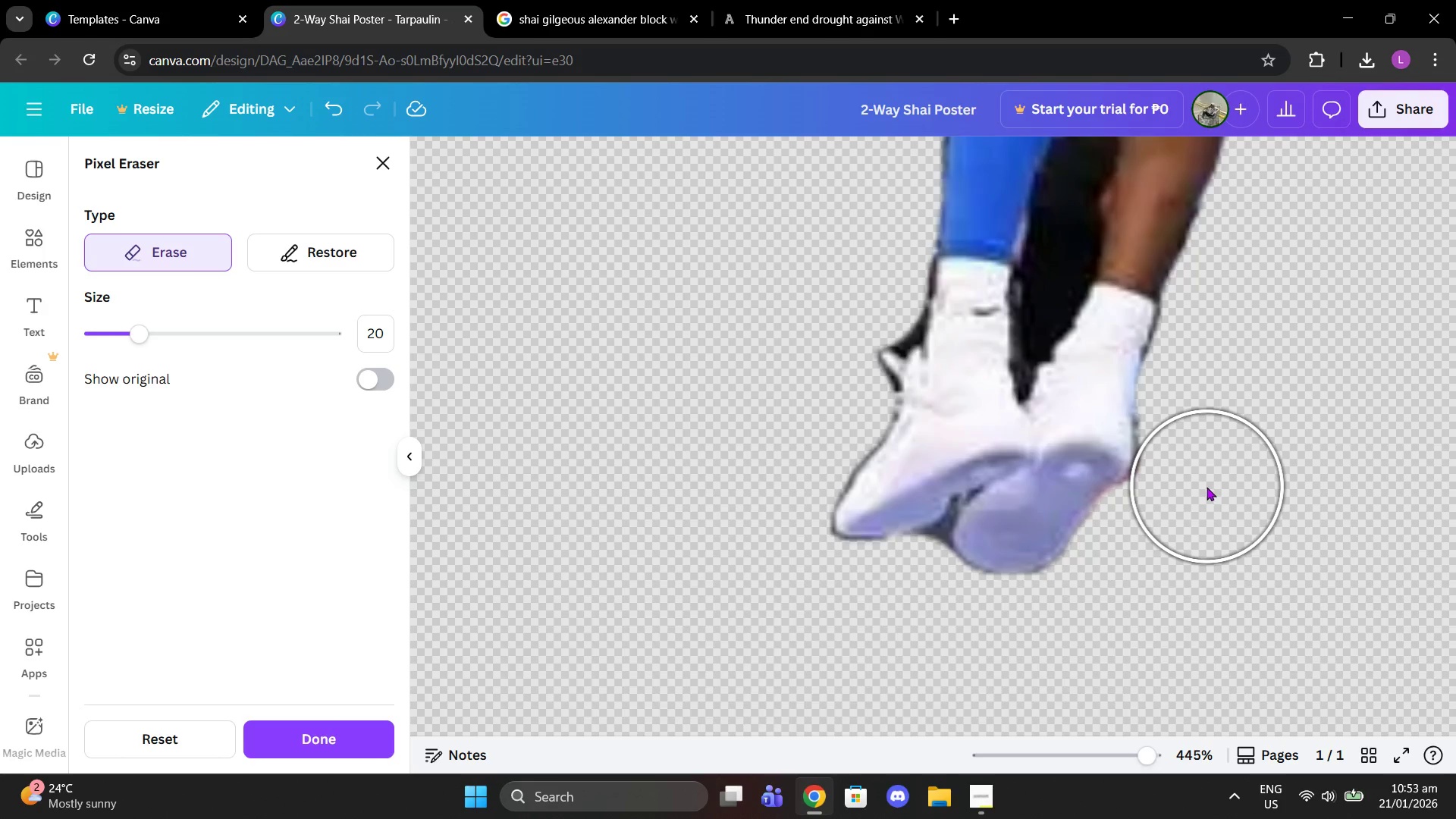 
left_click([1206, 487])
 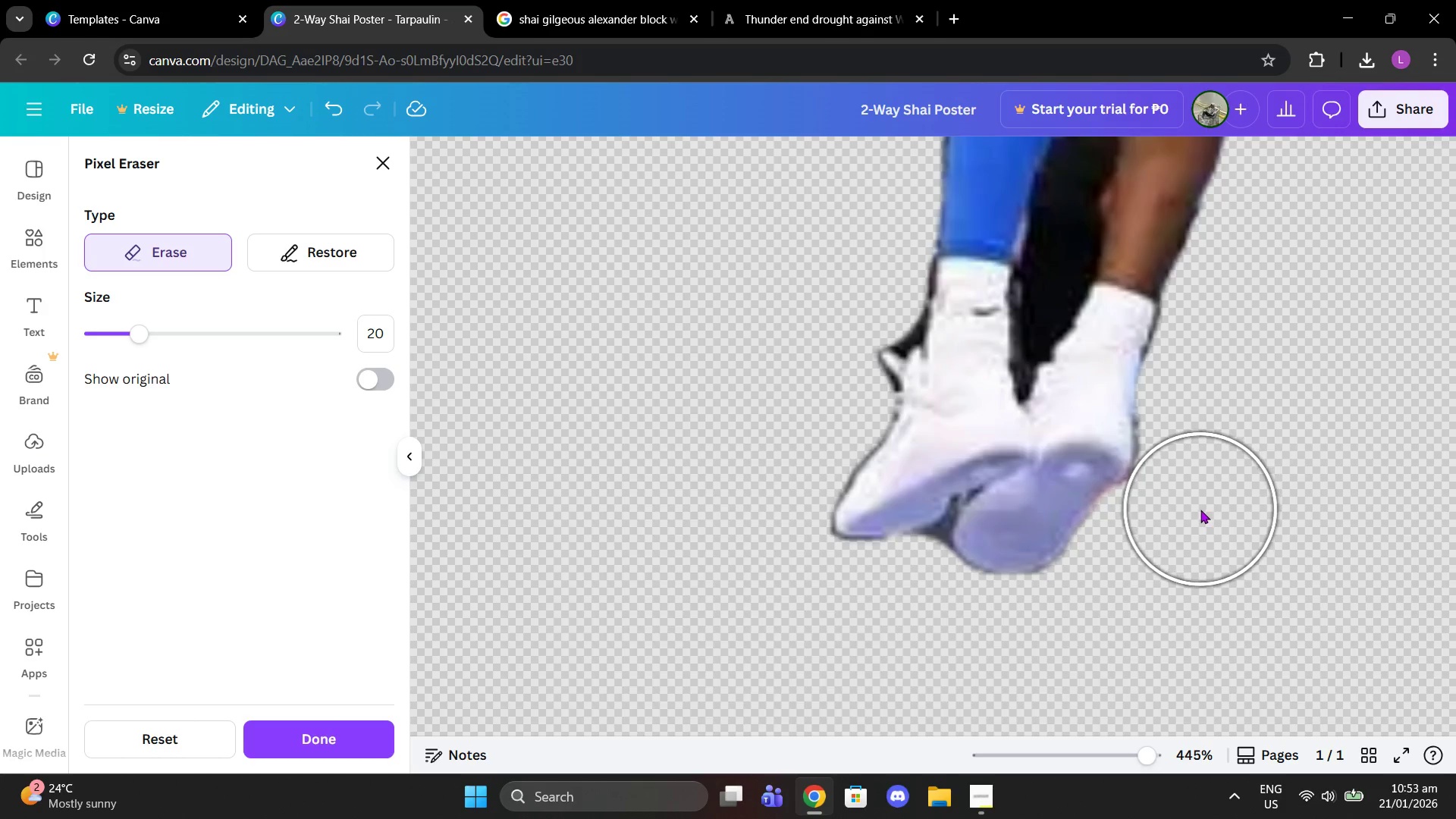 
left_click([1197, 510])
 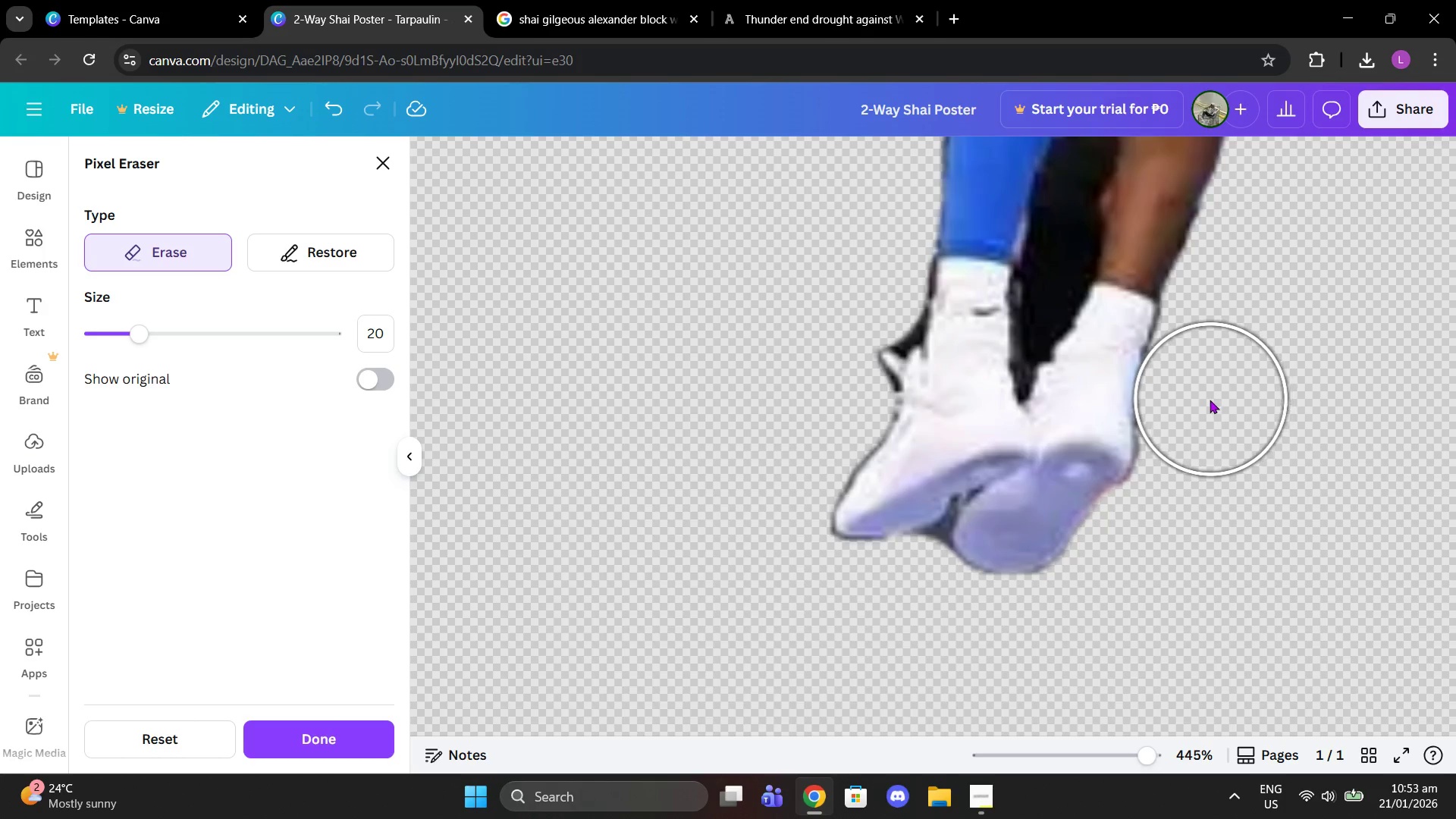 
left_click([1210, 400])
 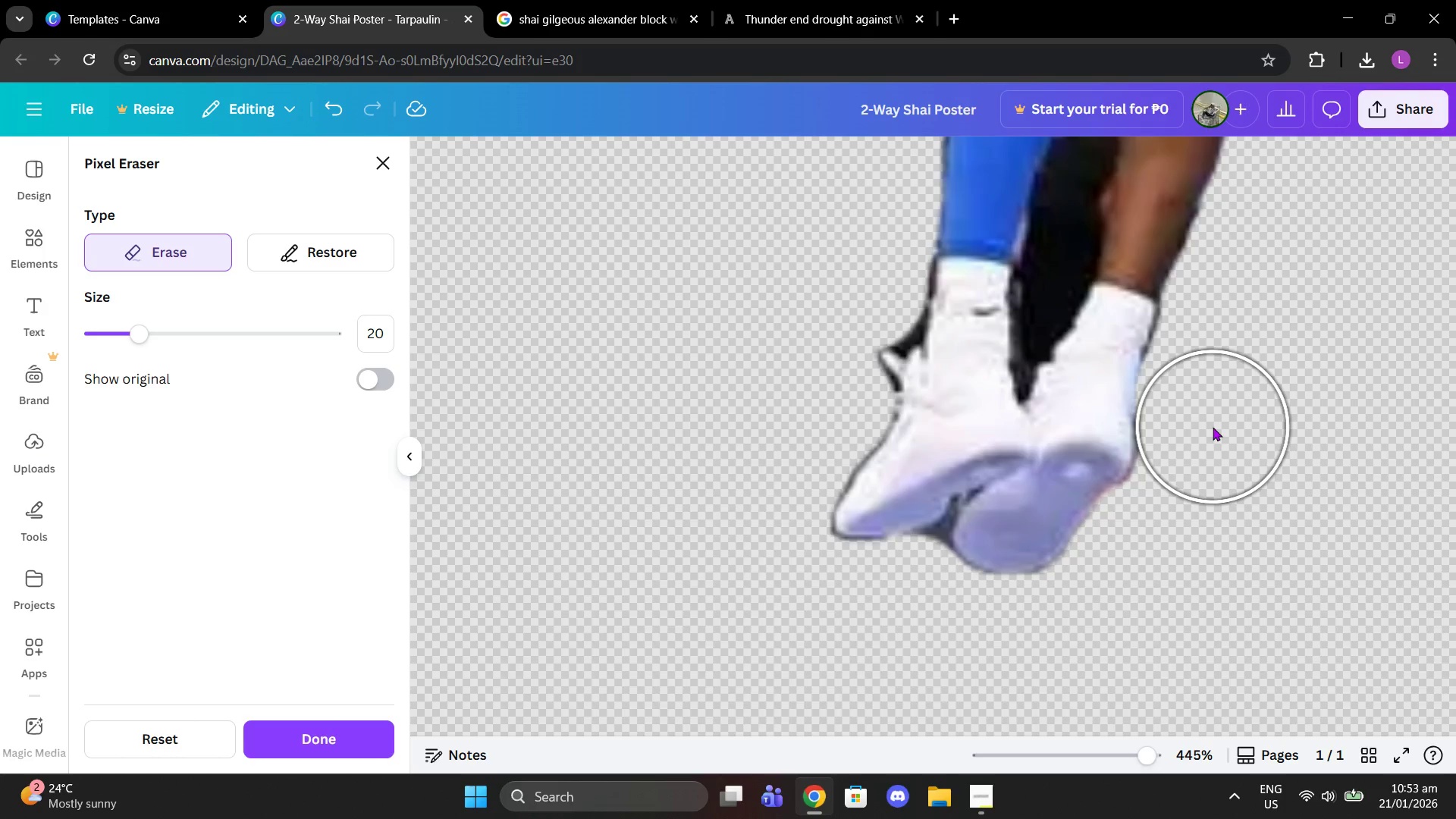 
left_click([1210, 426])
 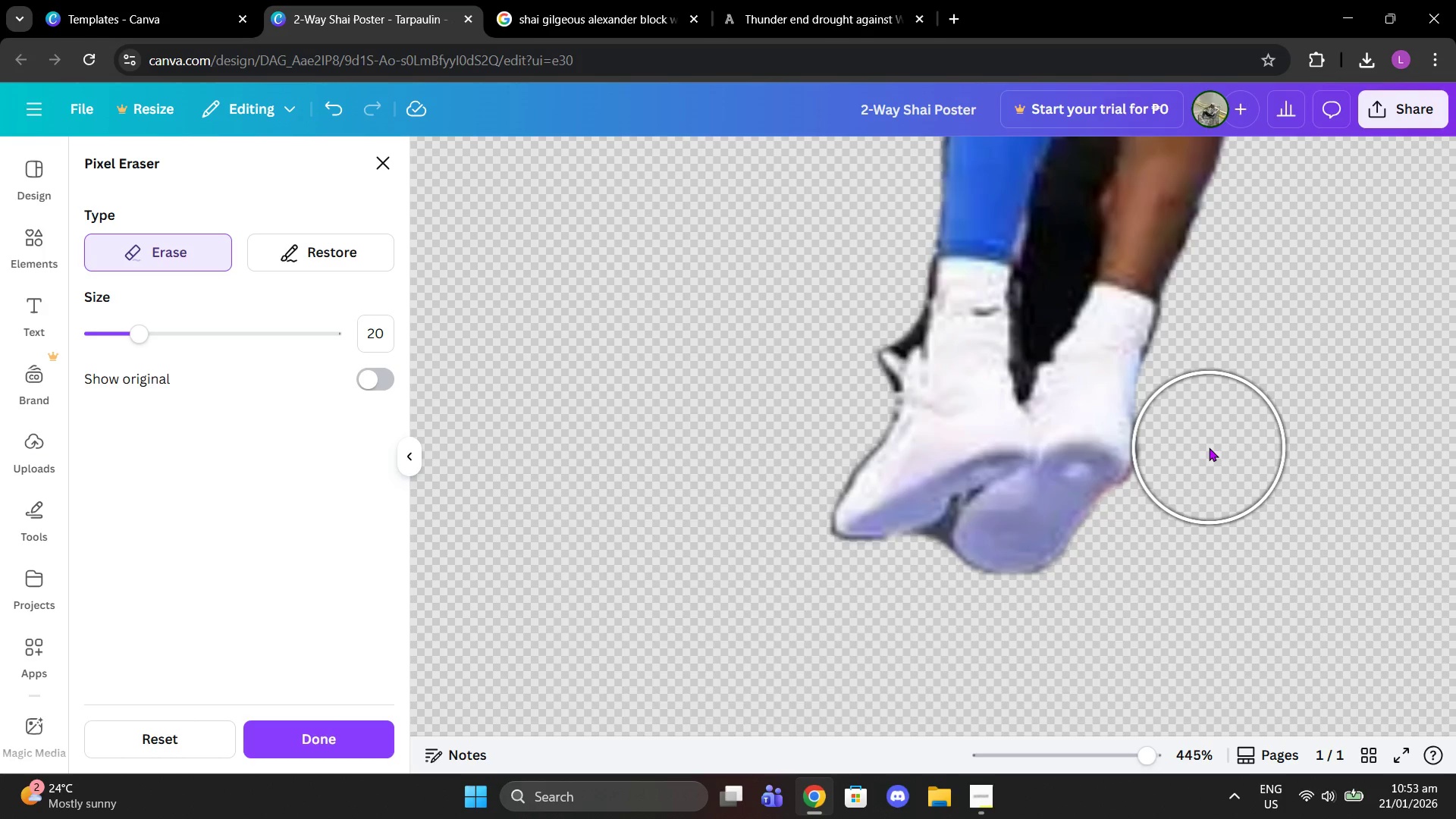 
left_click([1210, 447])
 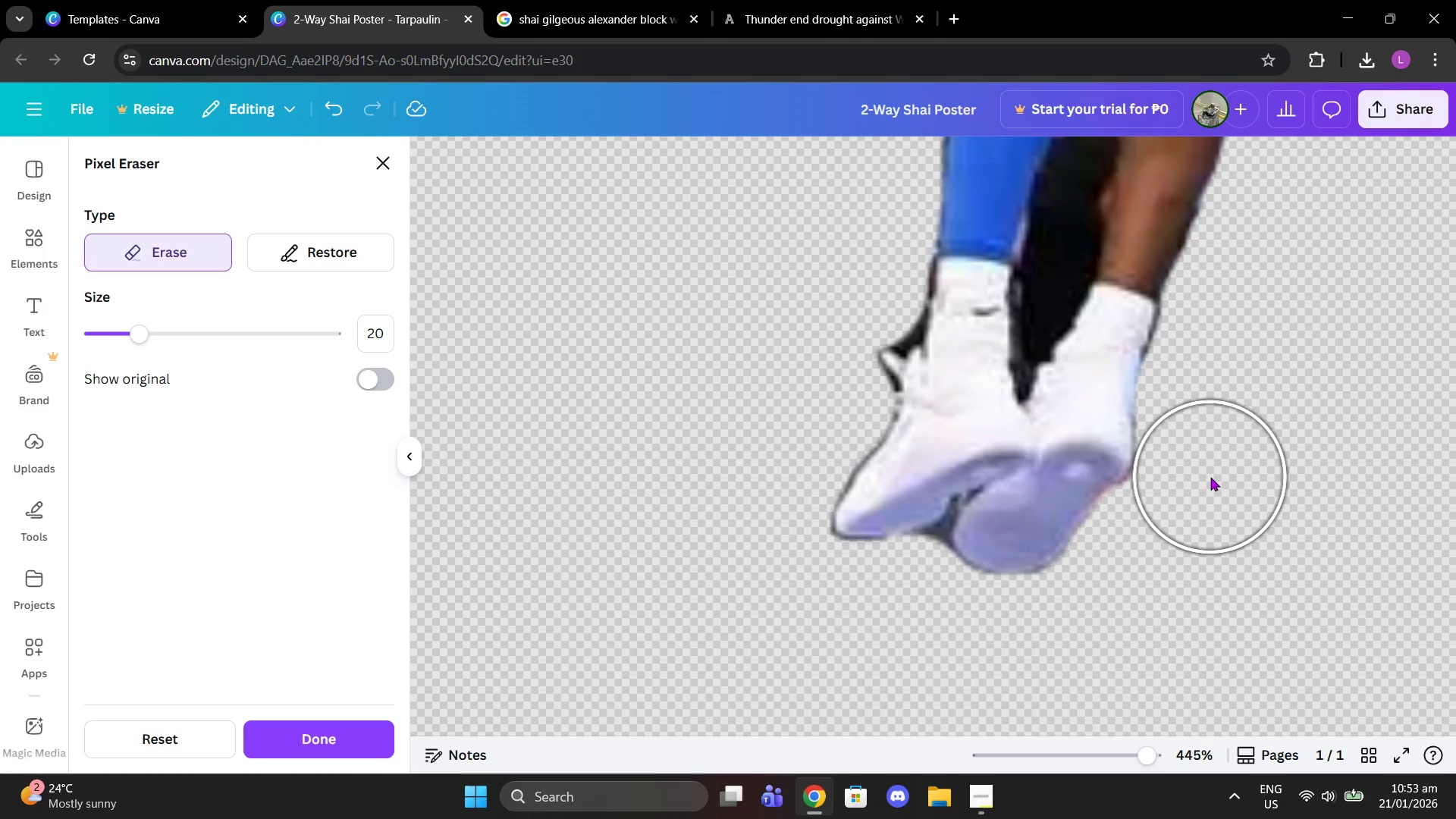 
left_click([1210, 477])
 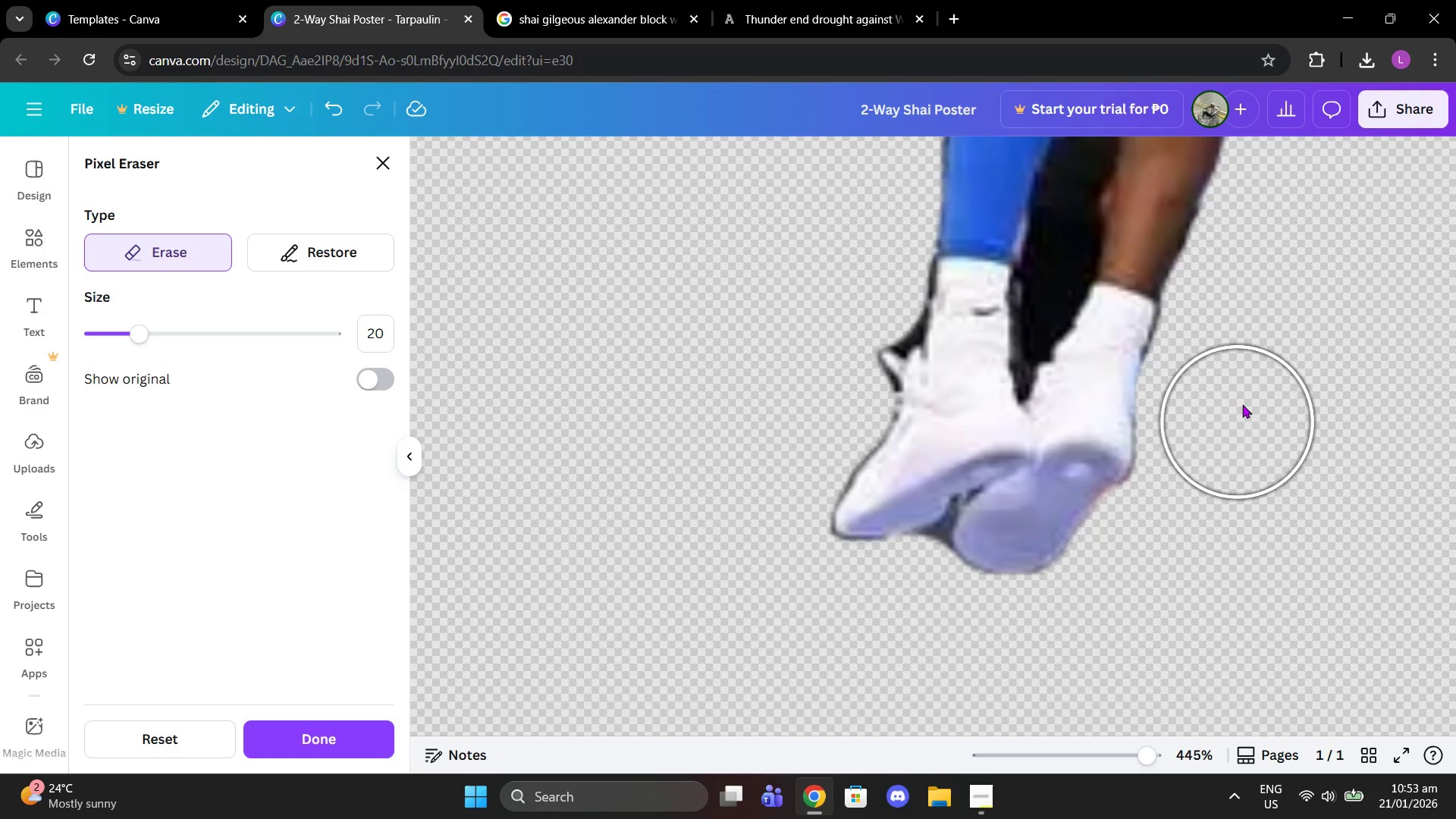 
scroll: coordinate [1244, 397], scroll_direction: up, amount: 1.0
 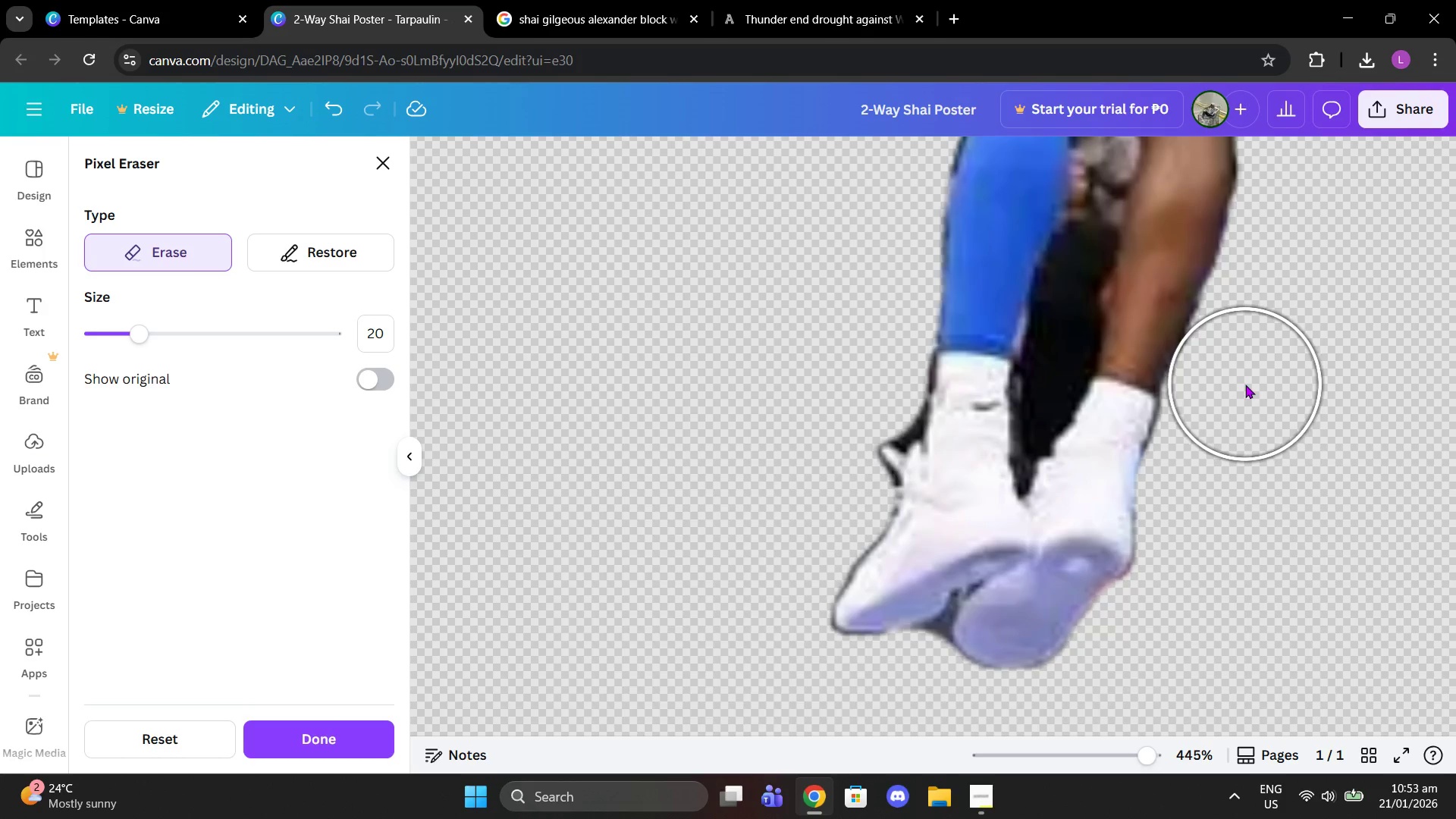 
left_click([1243, 384])
 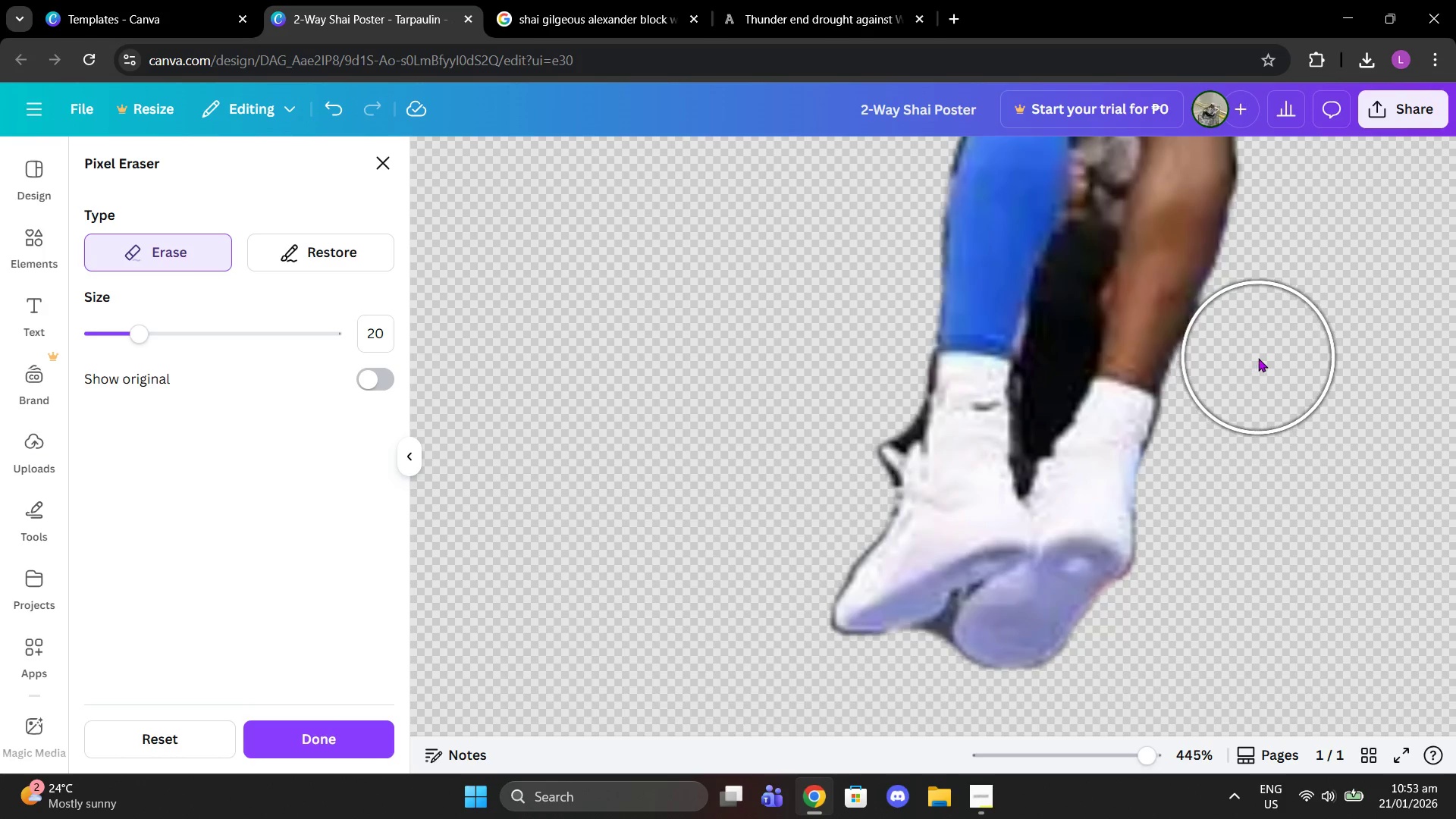 
left_click([1258, 358])
 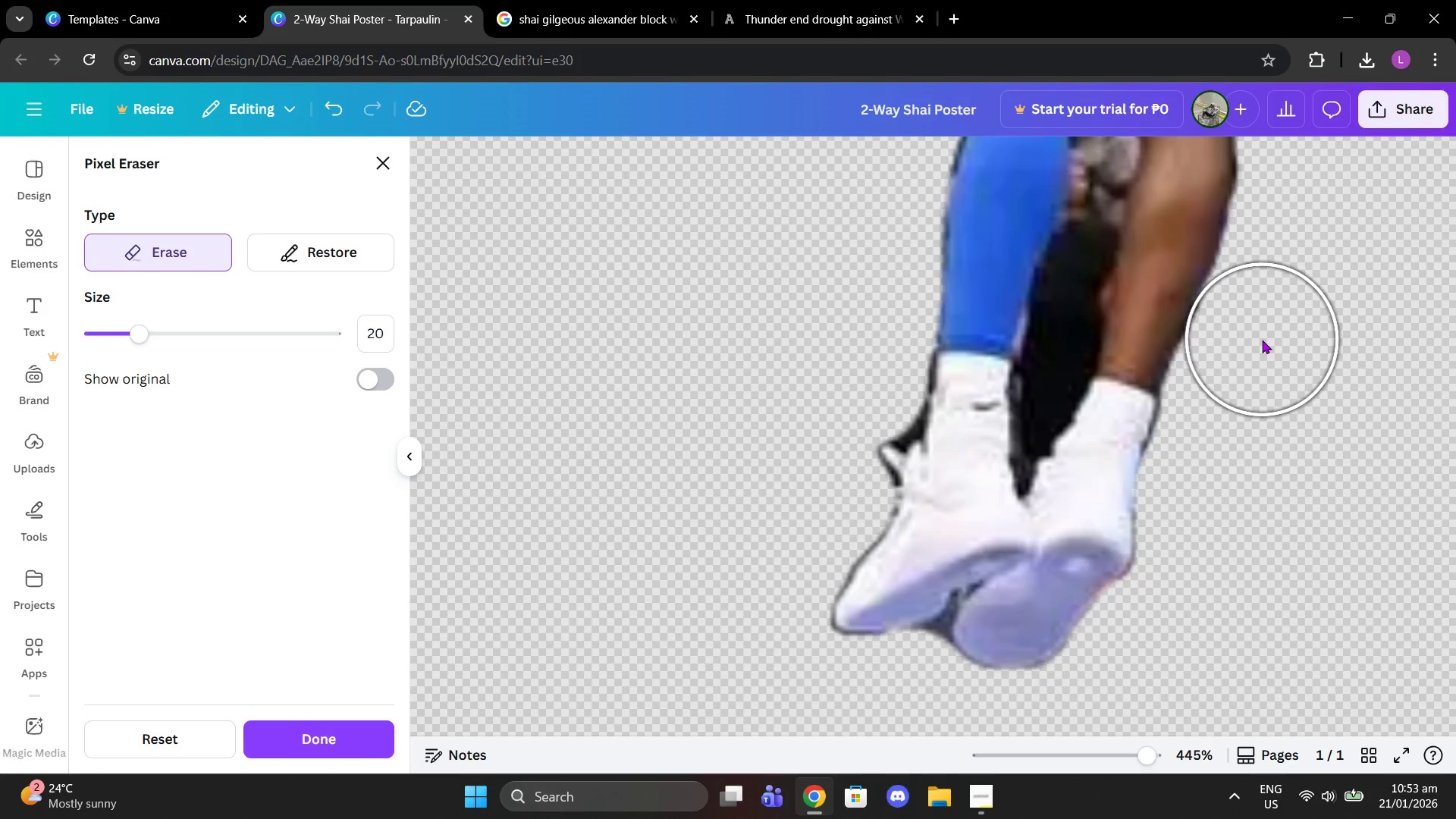 
left_click([1262, 340])
 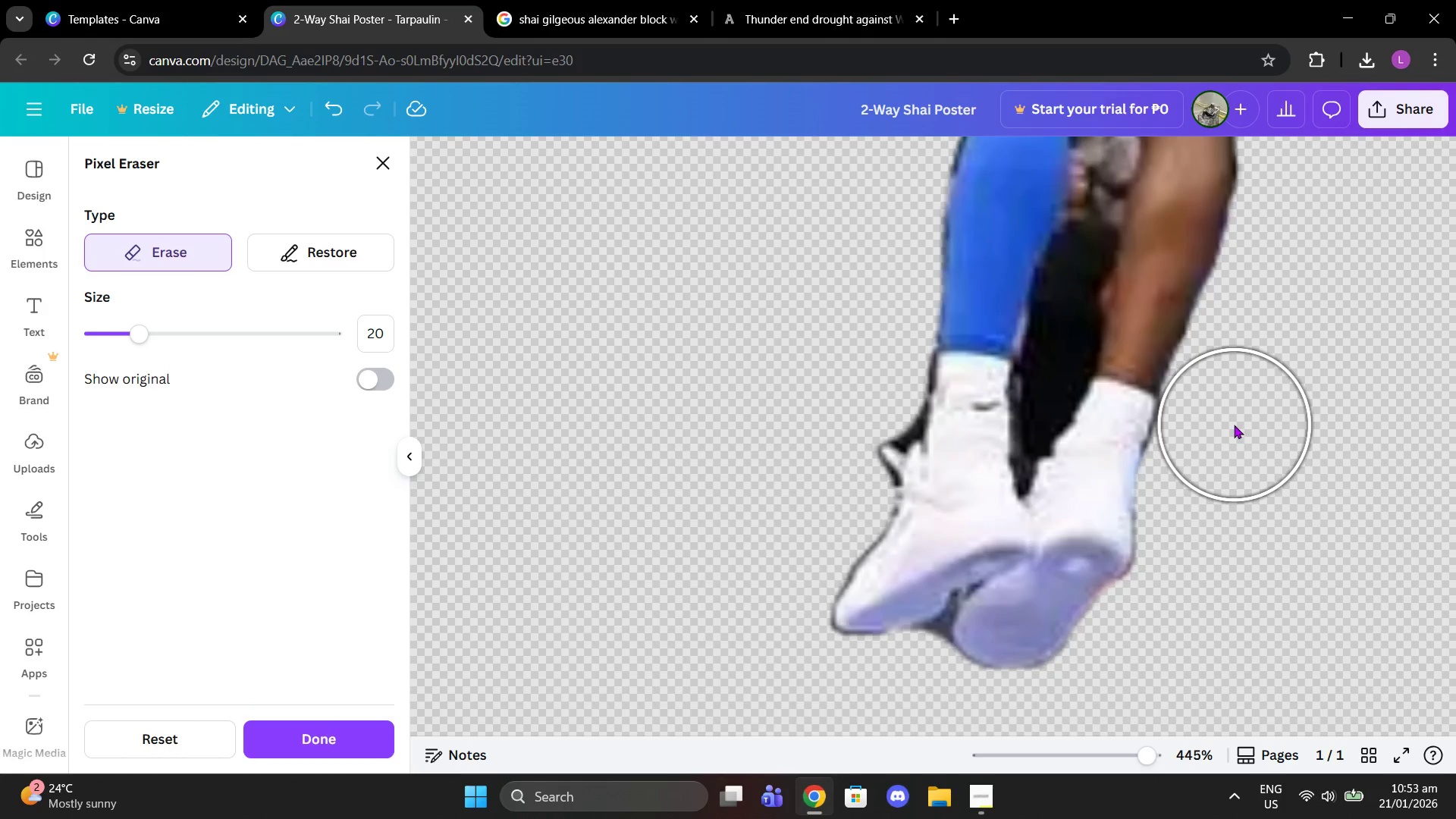 
left_click([1232, 425])
 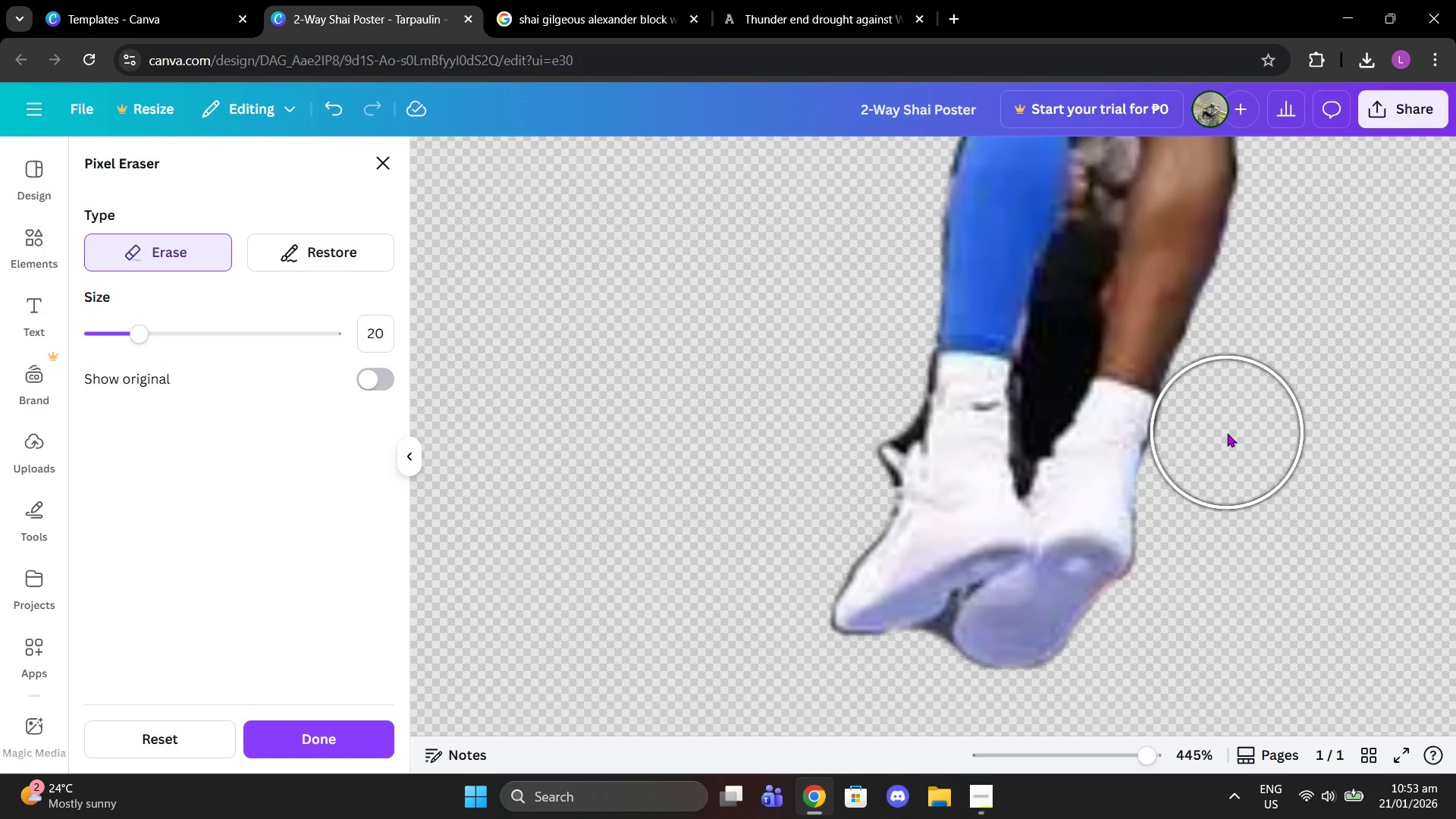 
left_click([1227, 433])
 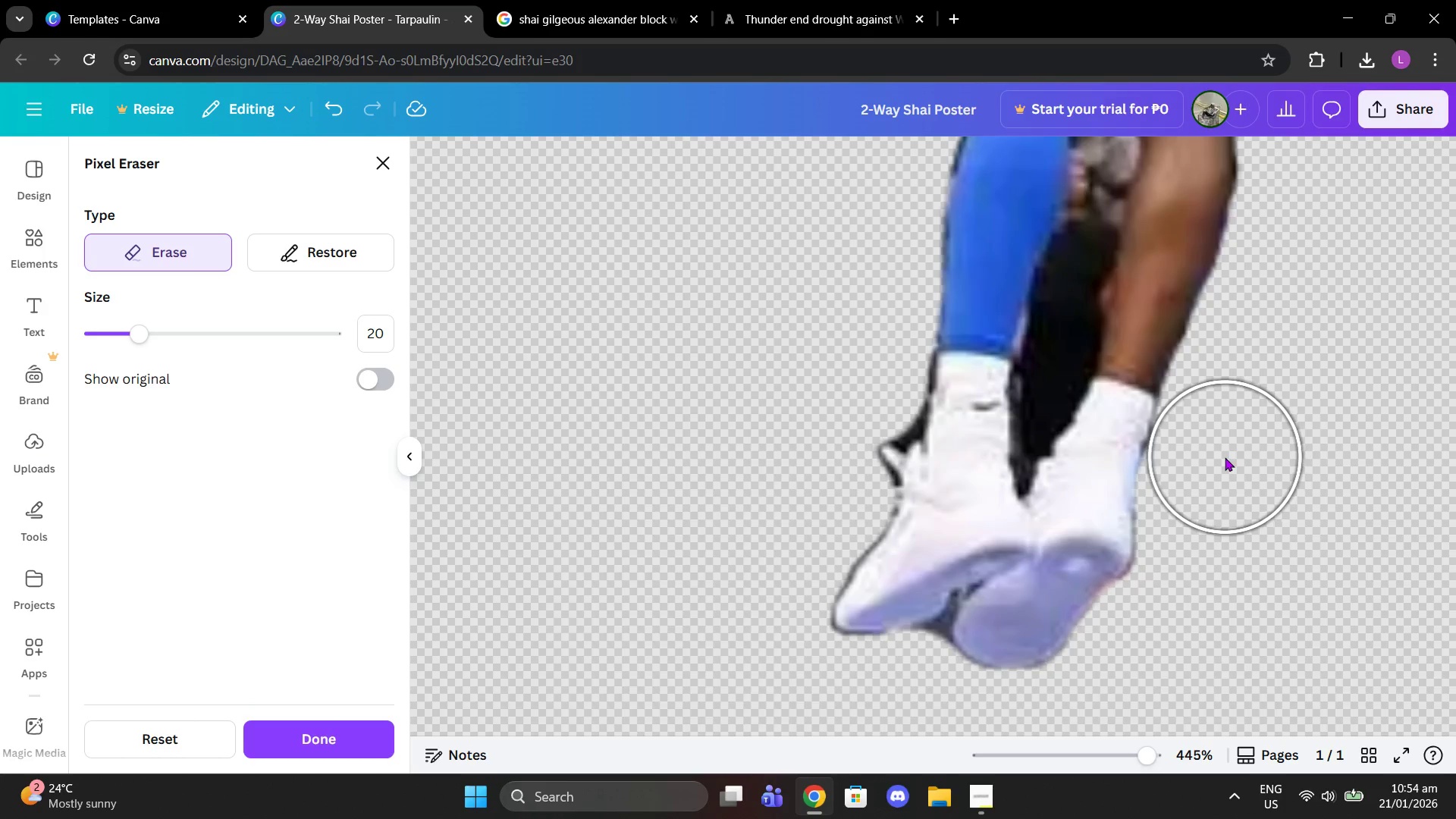 
left_click([1225, 457])
 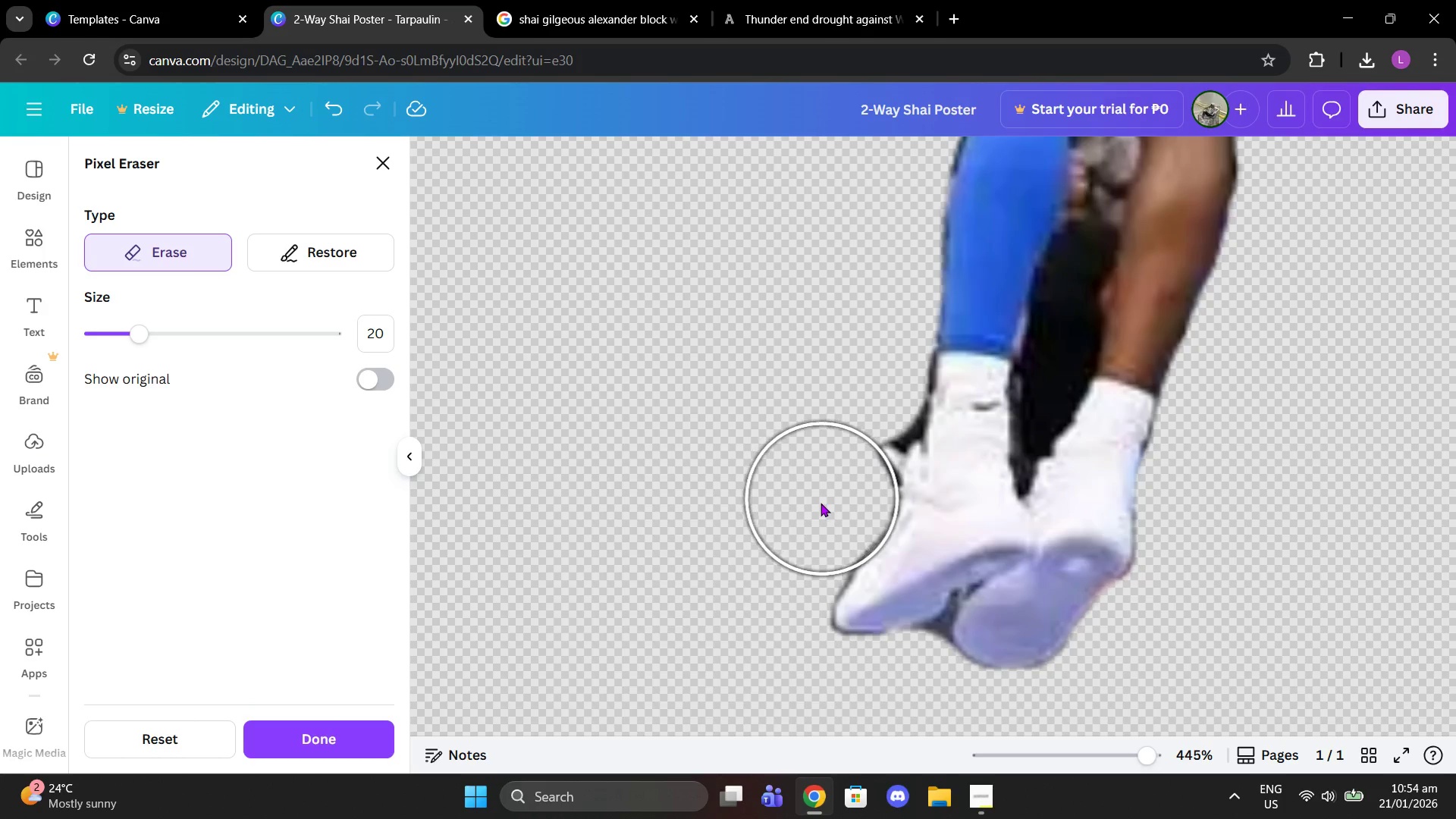 
scroll: coordinate [802, 308], scroll_direction: up, amount: 10.0
 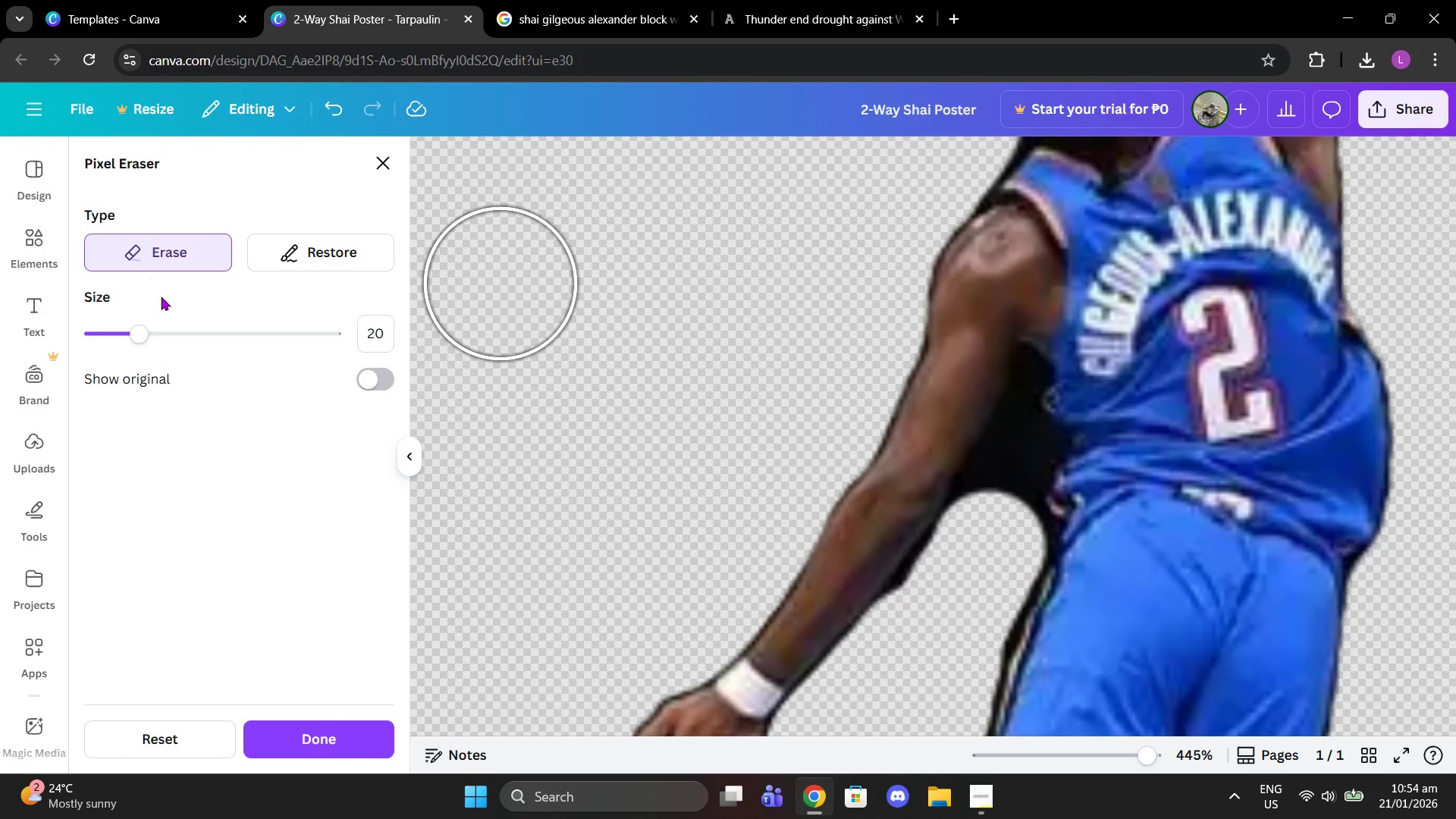 
left_click_drag(start_coordinate=[125, 331], to_coordinate=[92, 331])
 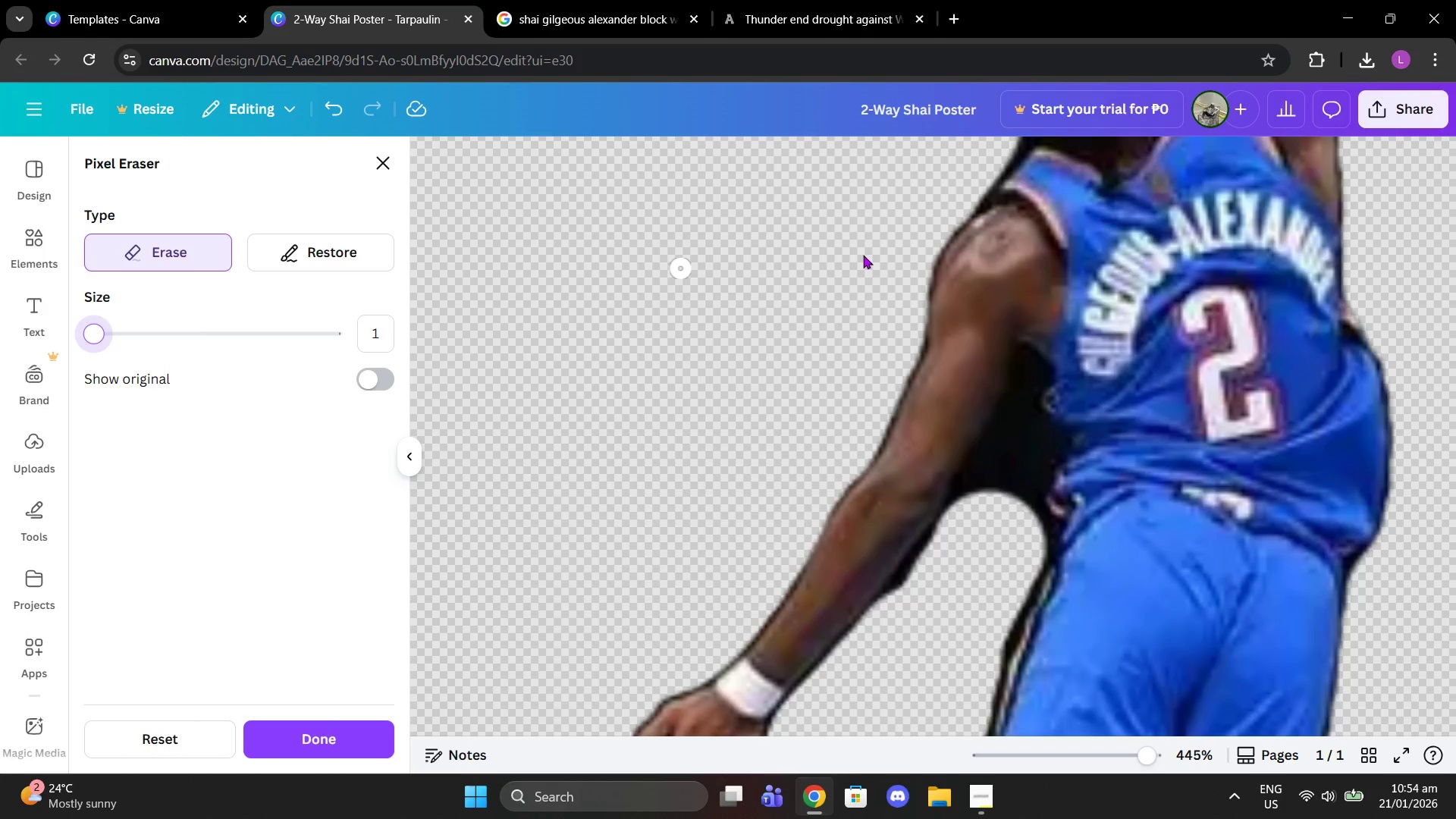 
scroll: coordinate [863, 255], scroll_direction: up, amount: 3.0
 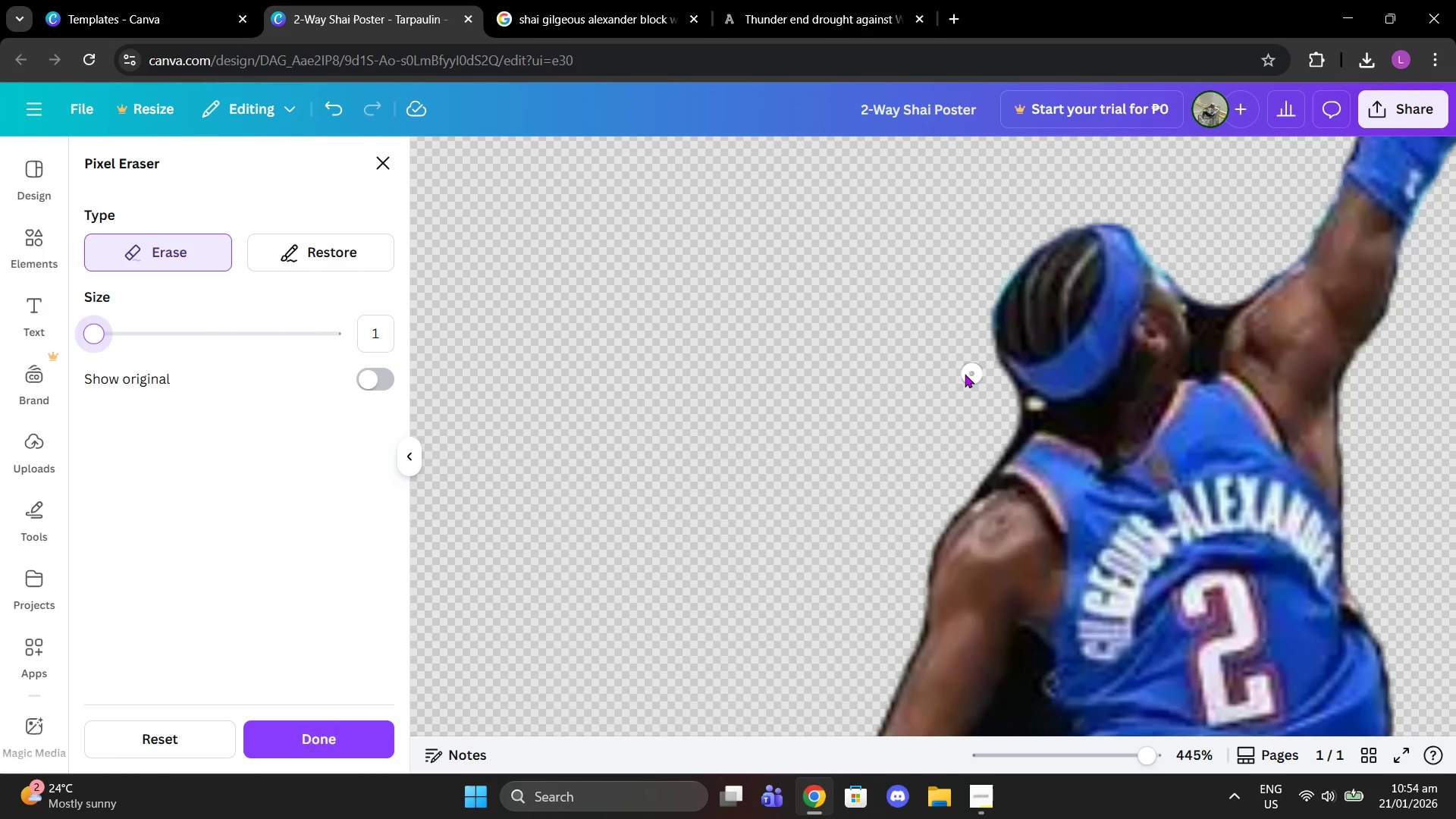 
scroll: coordinate [1062, 388], scroll_direction: down, amount: 2.0
 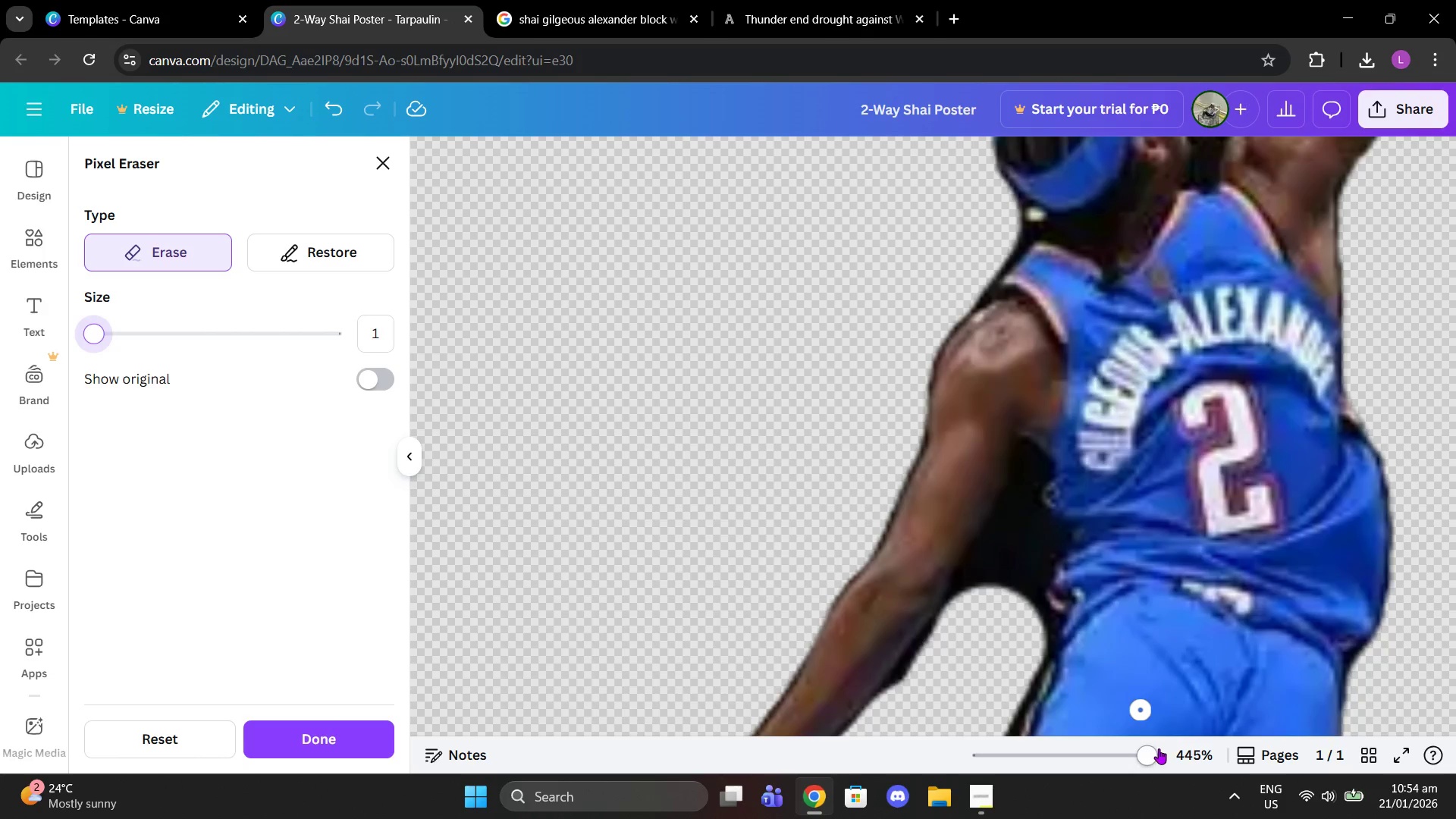 
left_click_drag(start_coordinate=[1142, 757], to_coordinate=[1167, 754])
 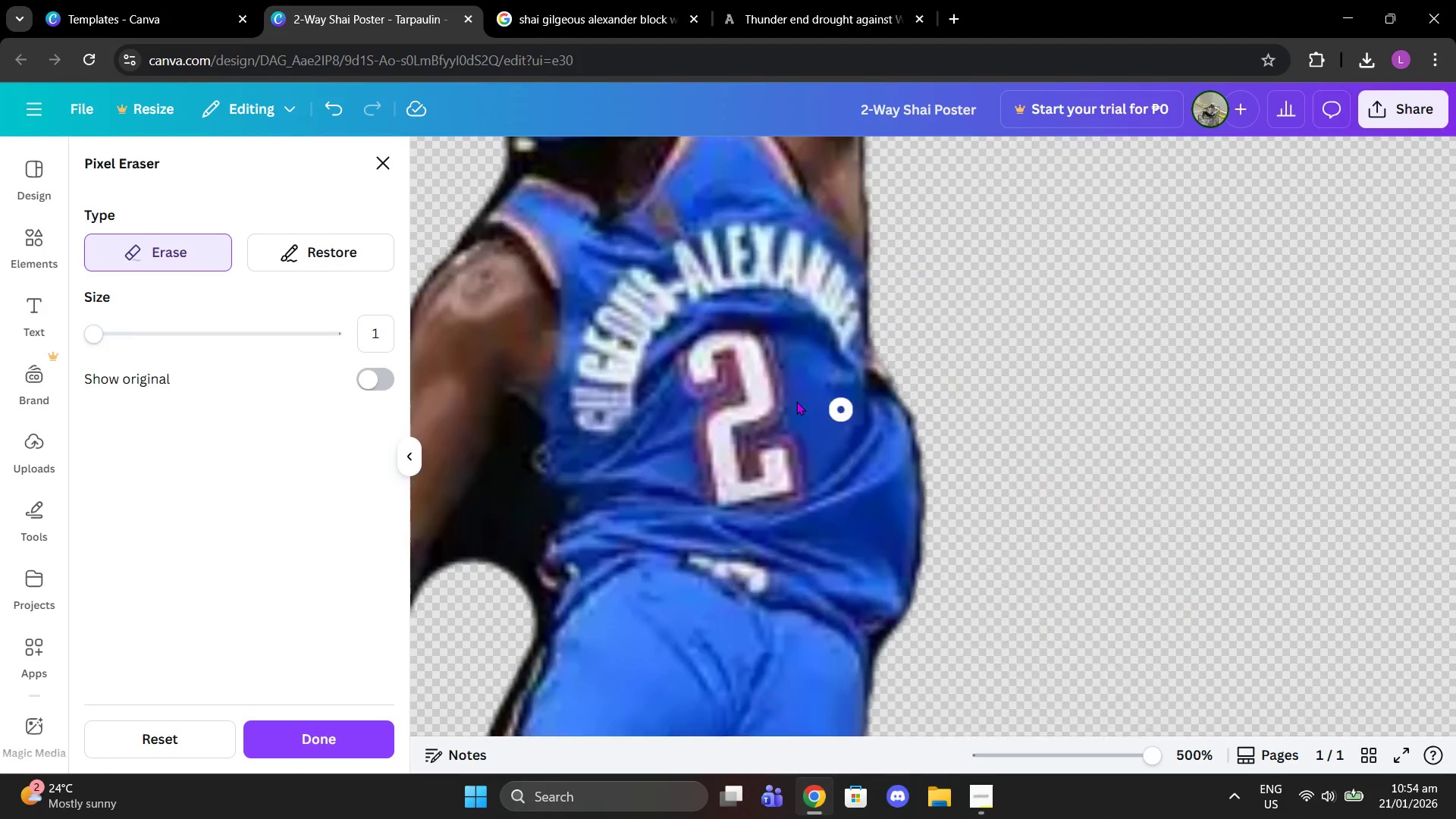 
scroll: coordinate [828, 302], scroll_direction: down, amount: 3.0
 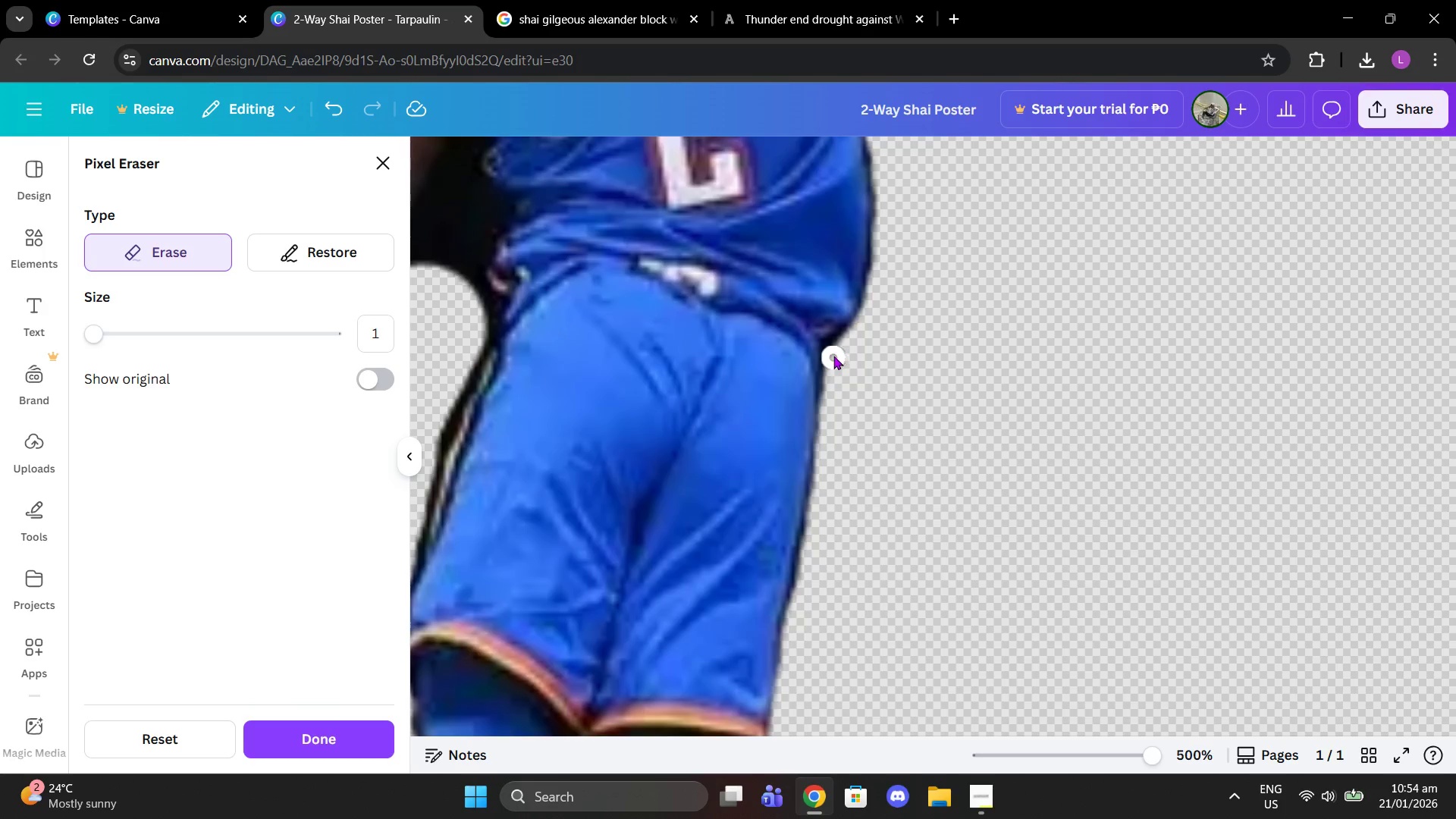 
left_click([833, 353])
 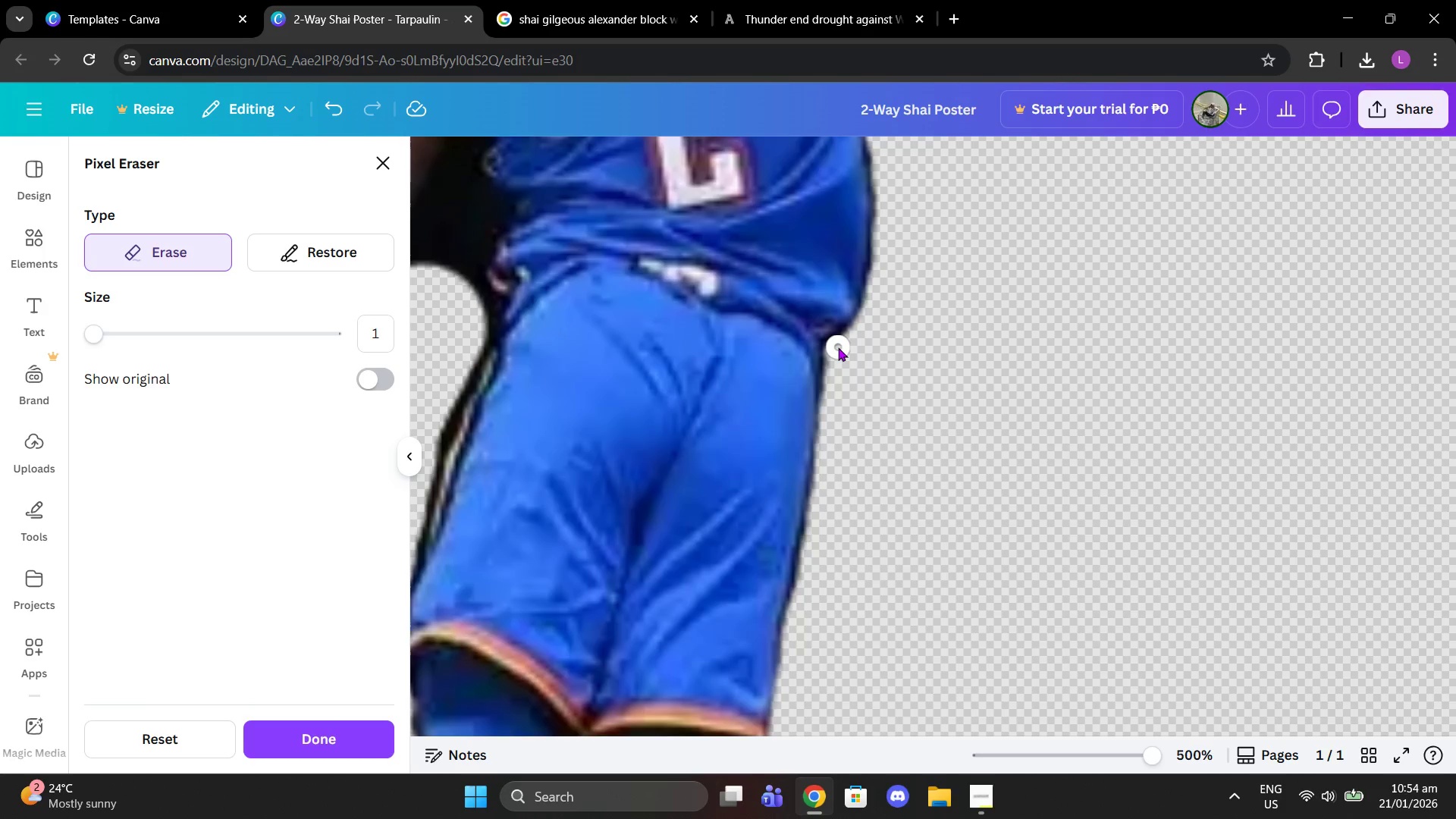 
left_click([838, 347])
 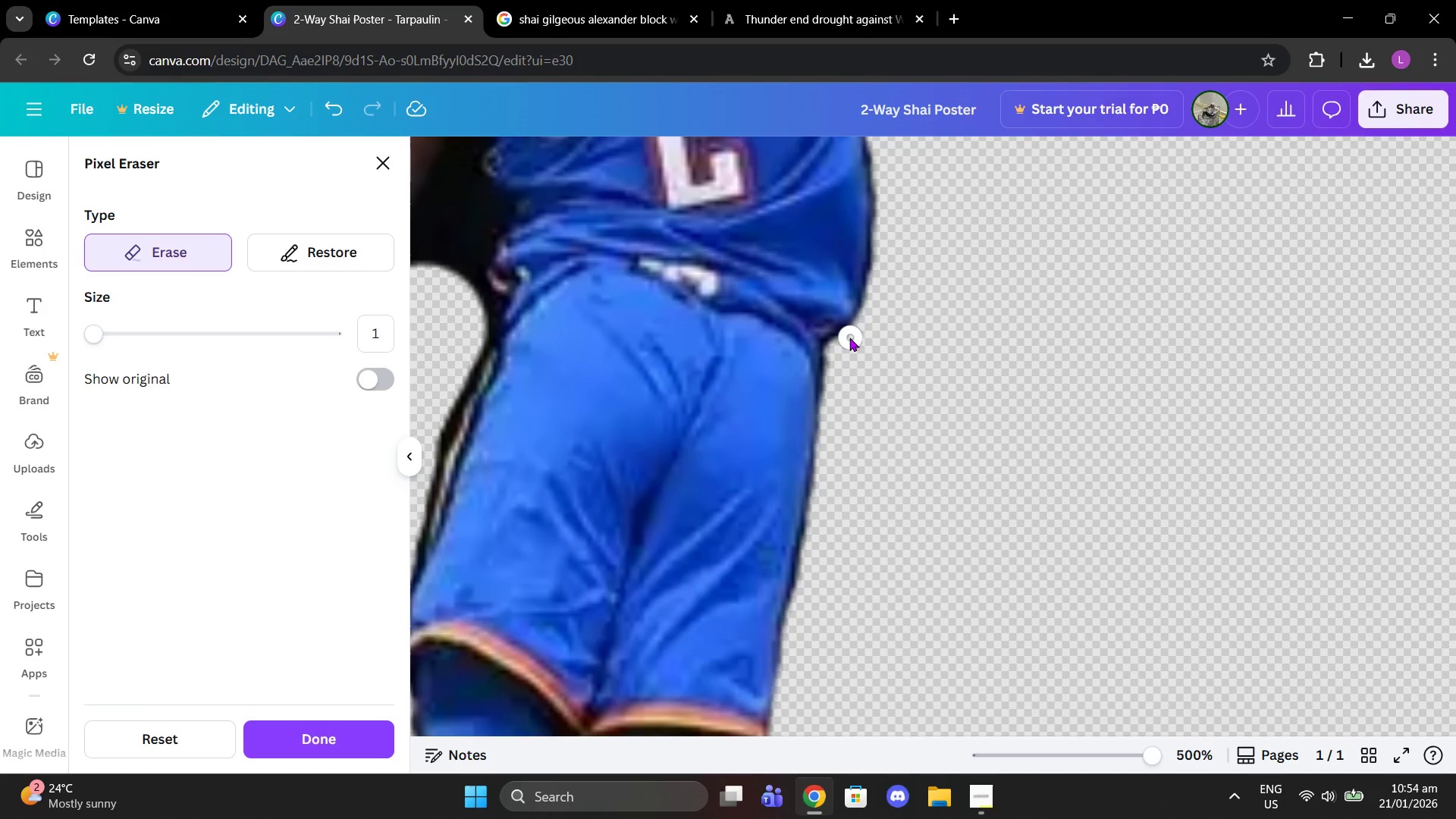 
left_click([849, 337])
 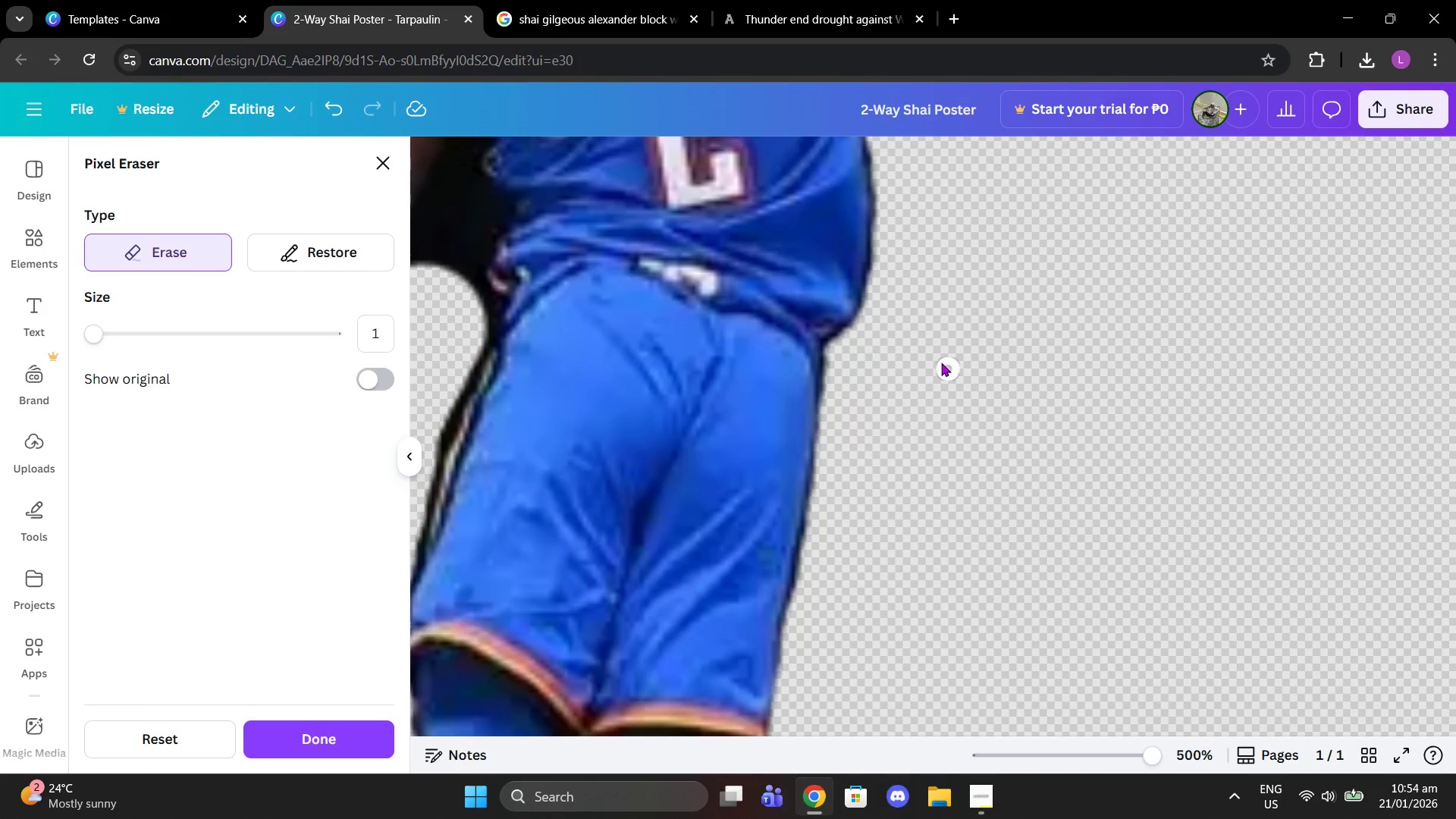 
scroll: coordinate [861, 463], scroll_direction: down, amount: 3.0
 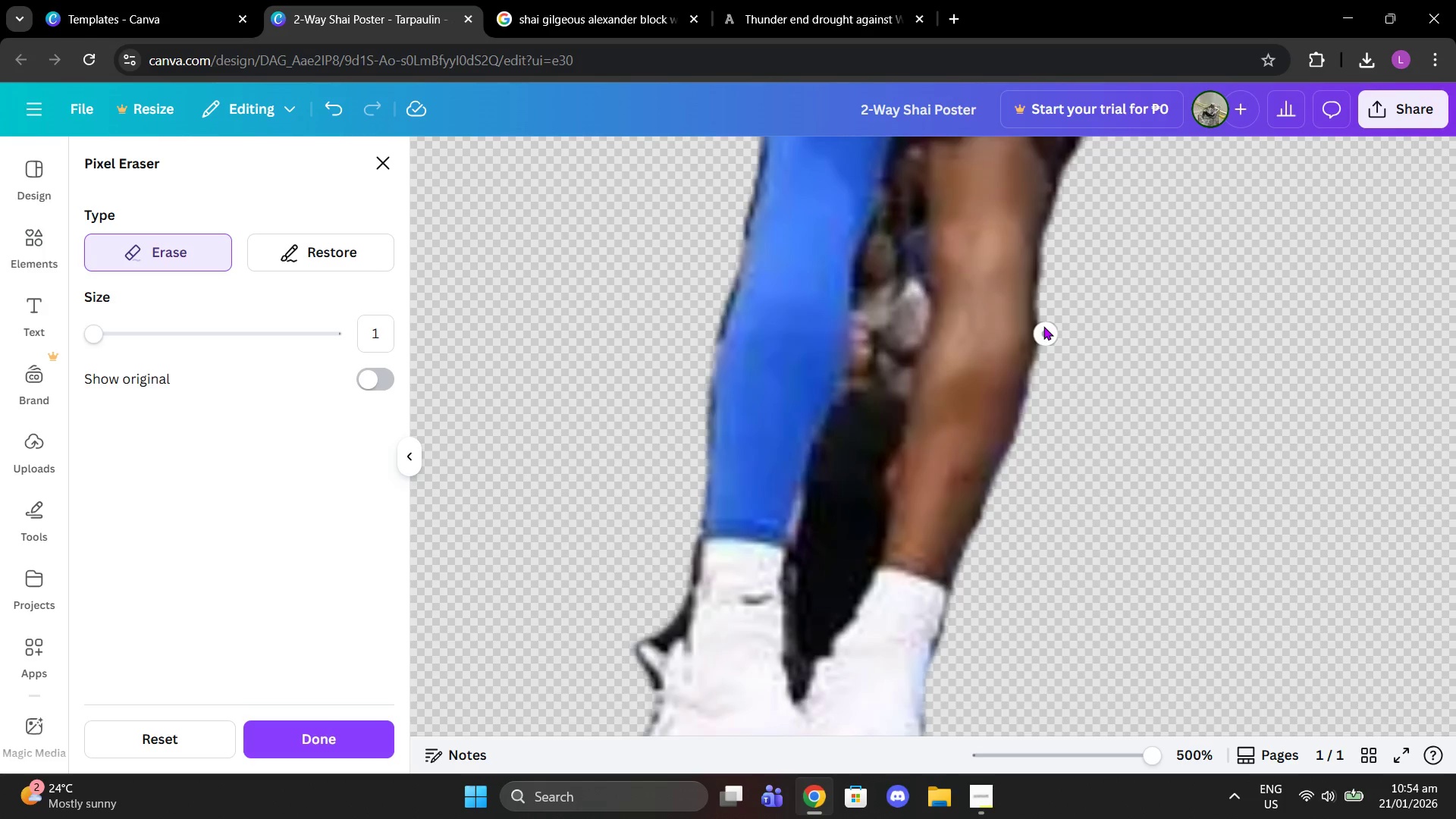 
left_click_drag(start_coordinate=[1050, 313], to_coordinate=[993, 533])
 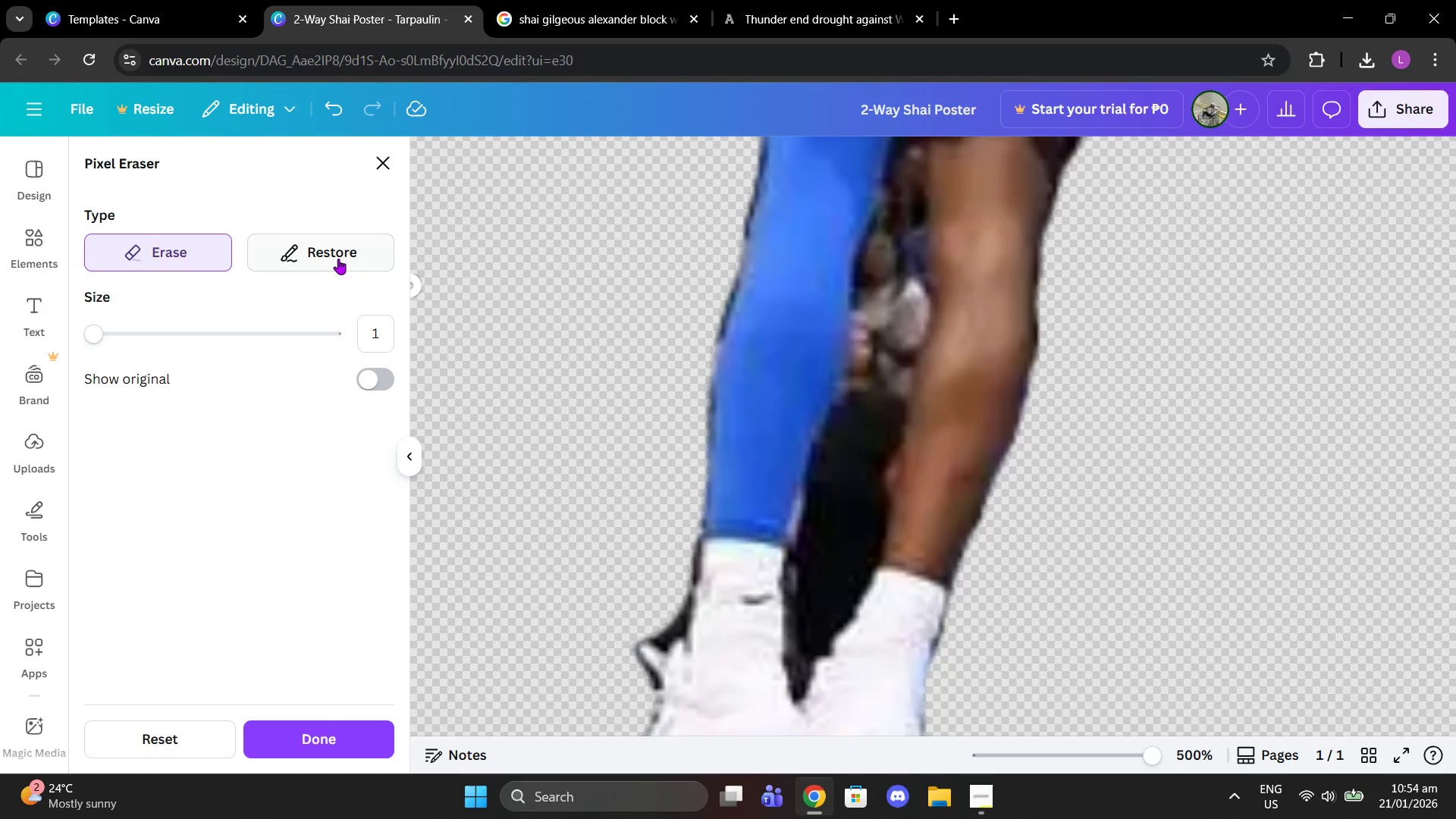 
left_click([337, 259])
 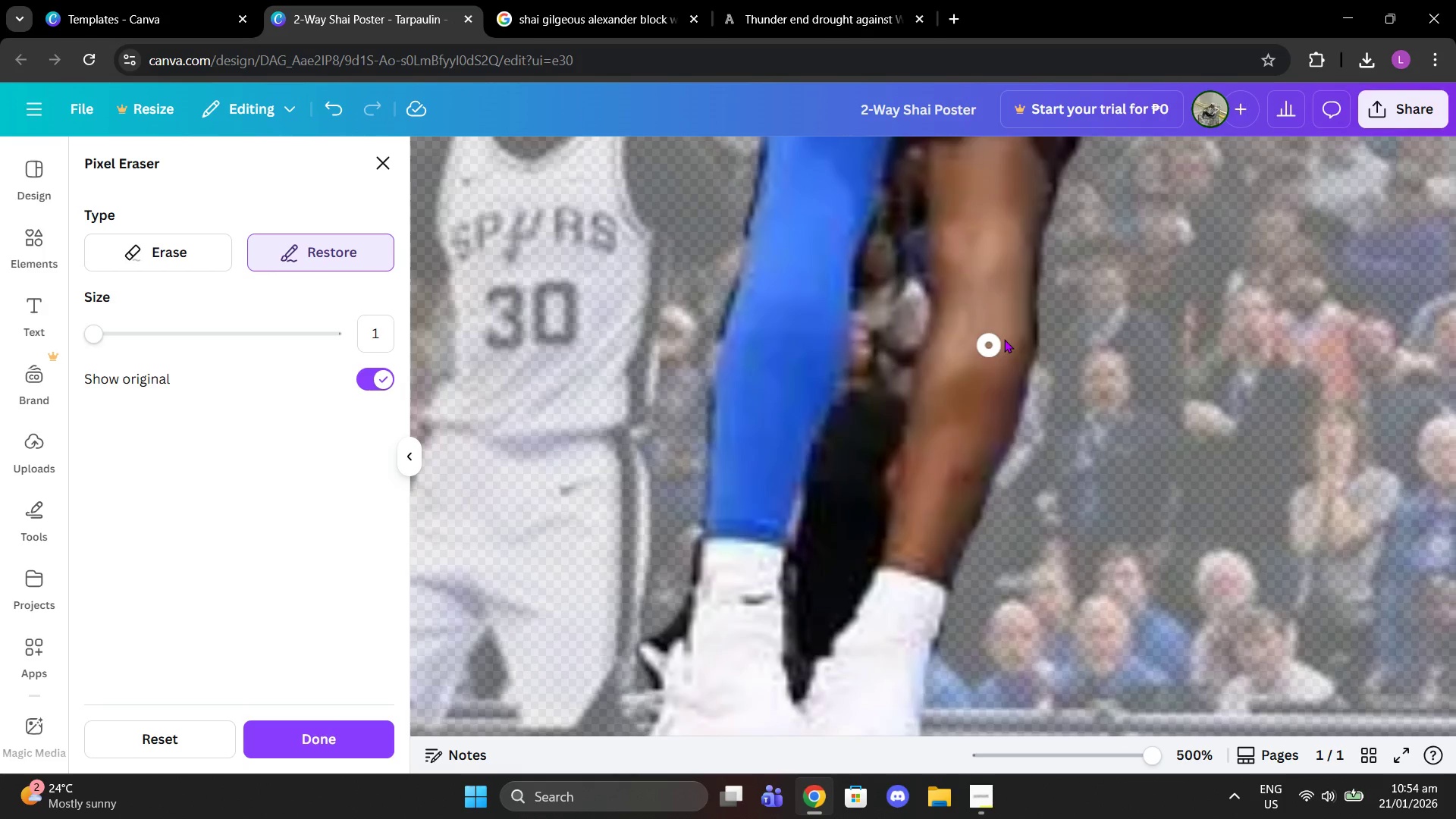 
left_click_drag(start_coordinate=[1025, 338], to_coordinate=[1020, 221])
 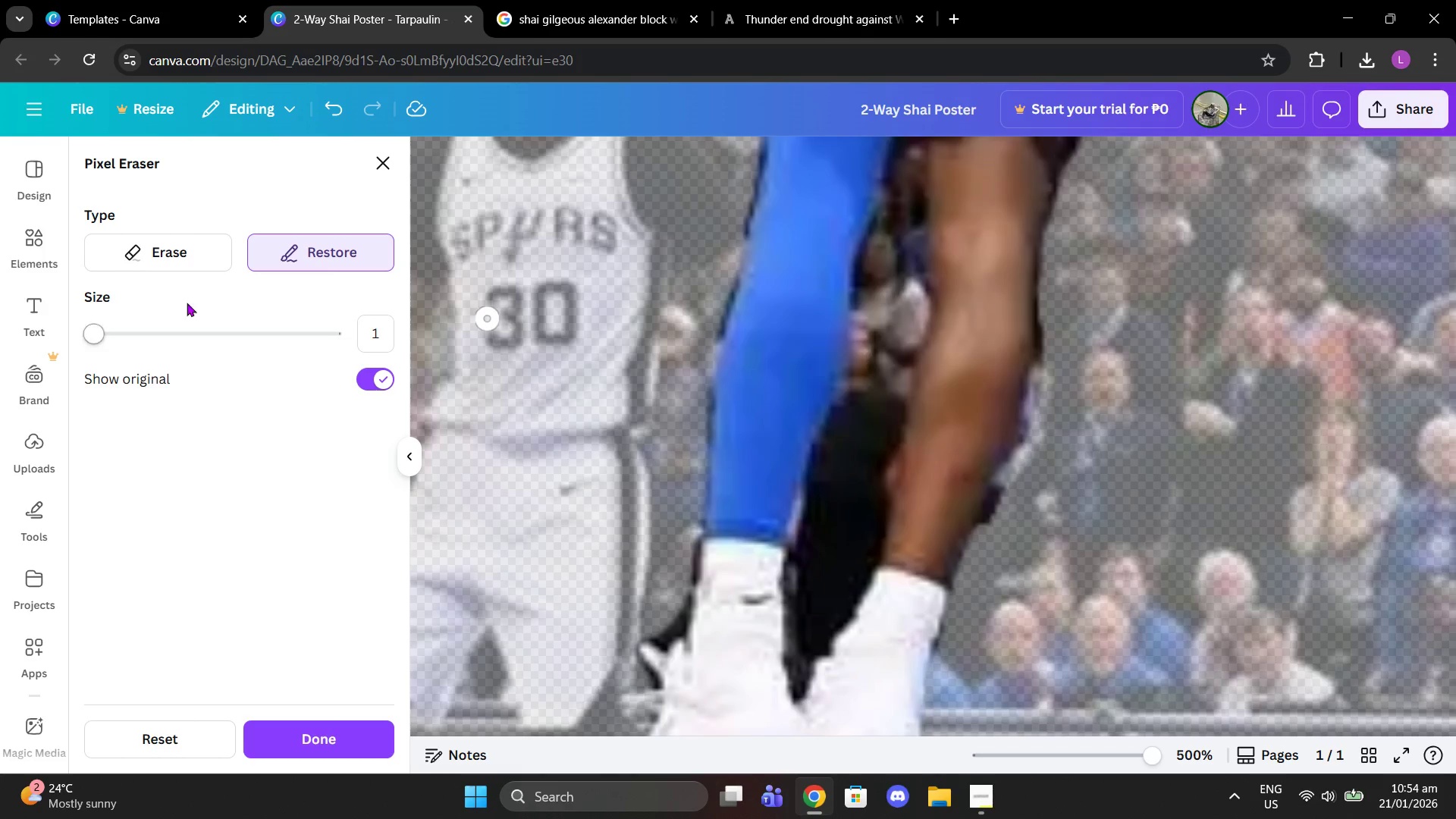 
left_click([146, 242])
 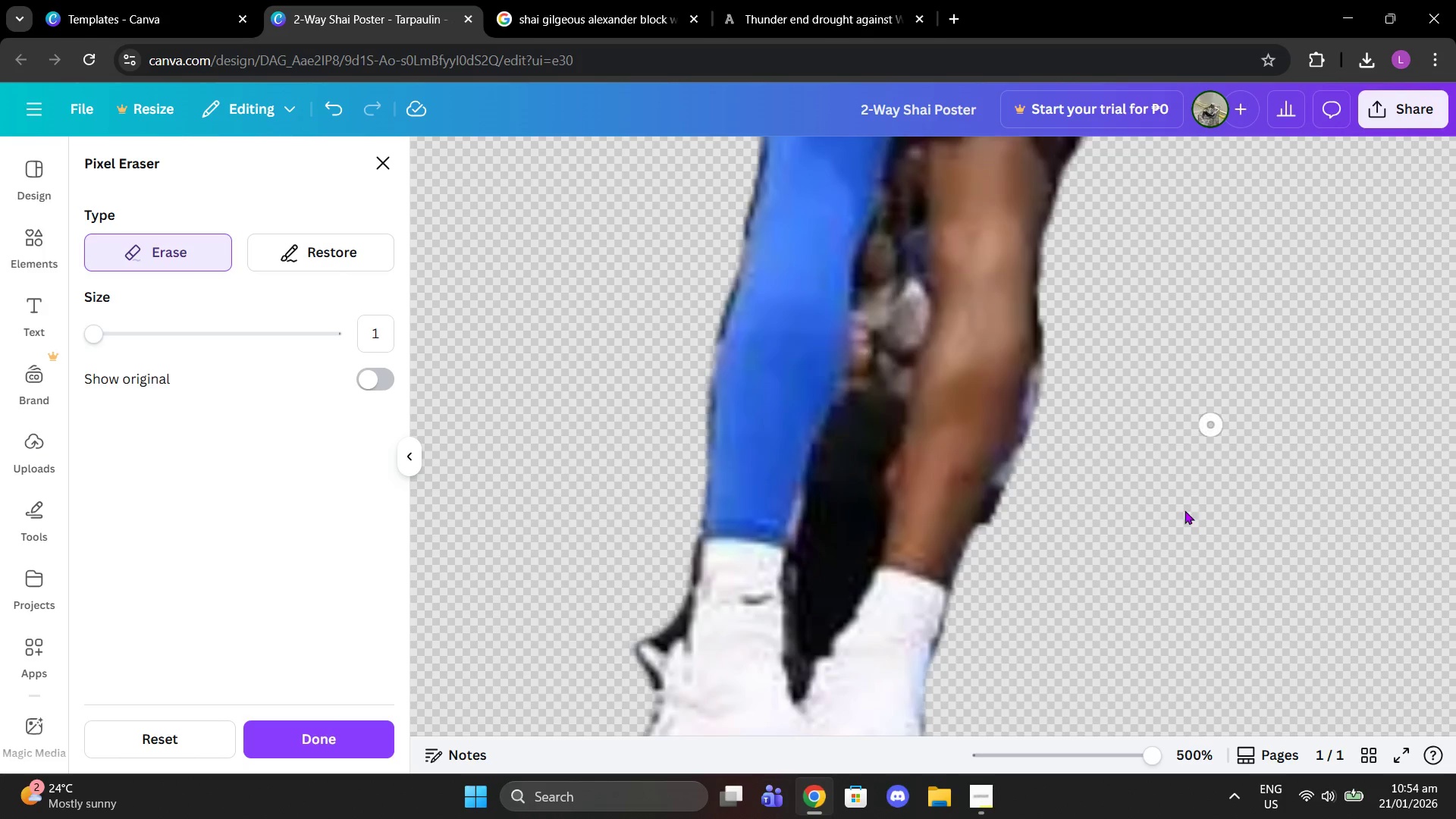 
wait(5.16)
 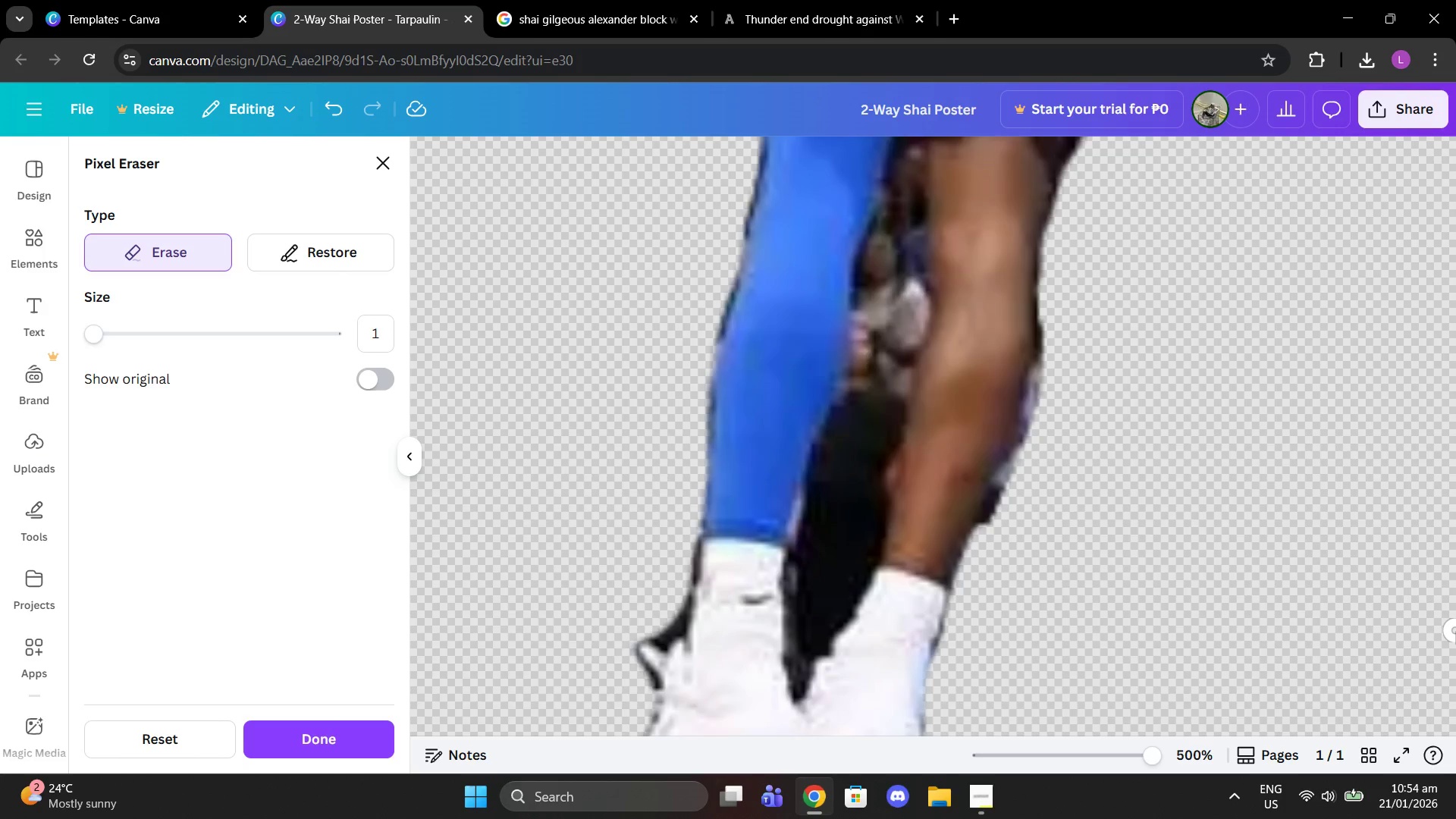 
left_click_drag(start_coordinate=[997, 512], to_coordinate=[962, 614])
 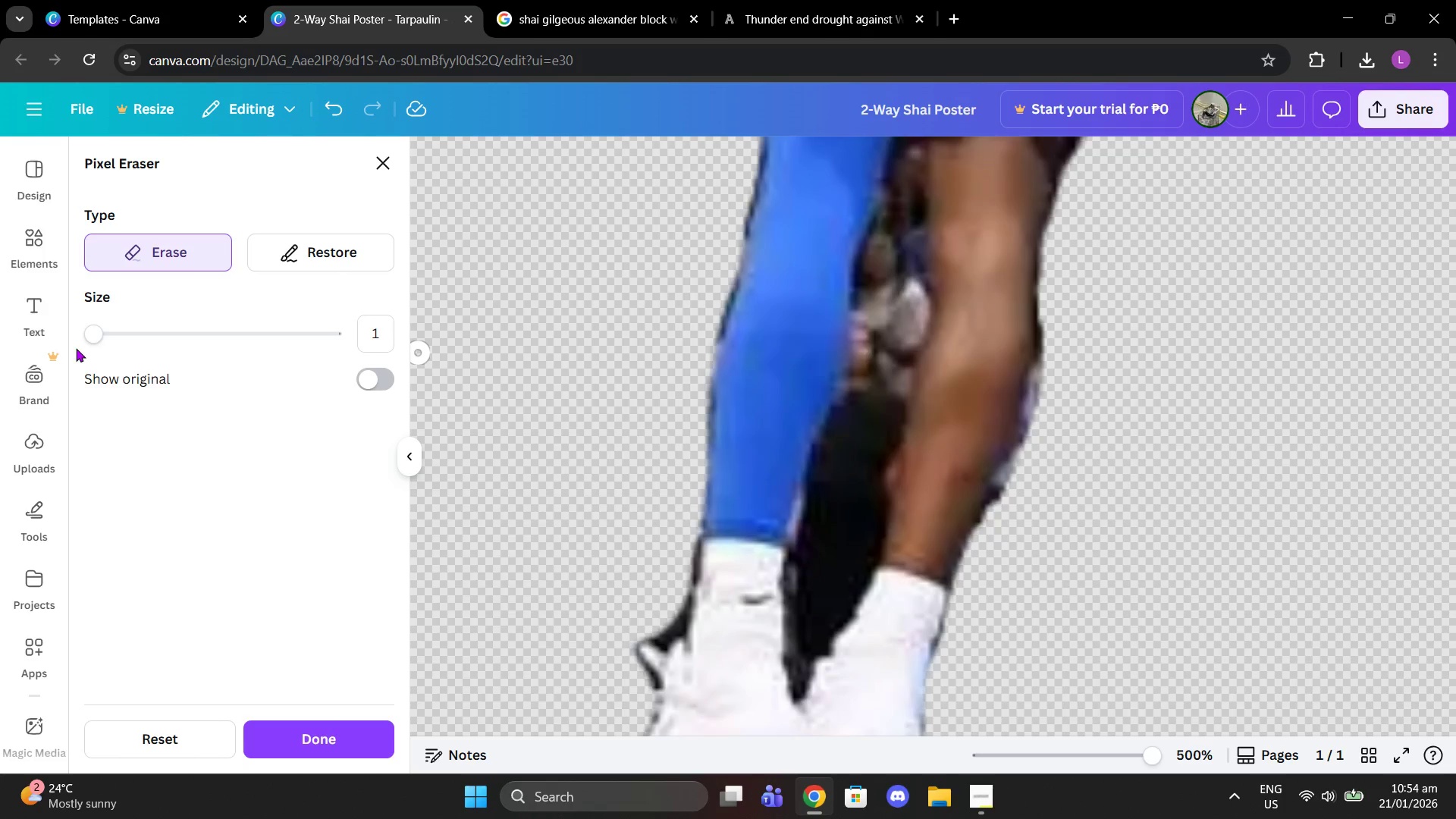 
left_click_drag(start_coordinate=[96, 337], to_coordinate=[108, 337])
 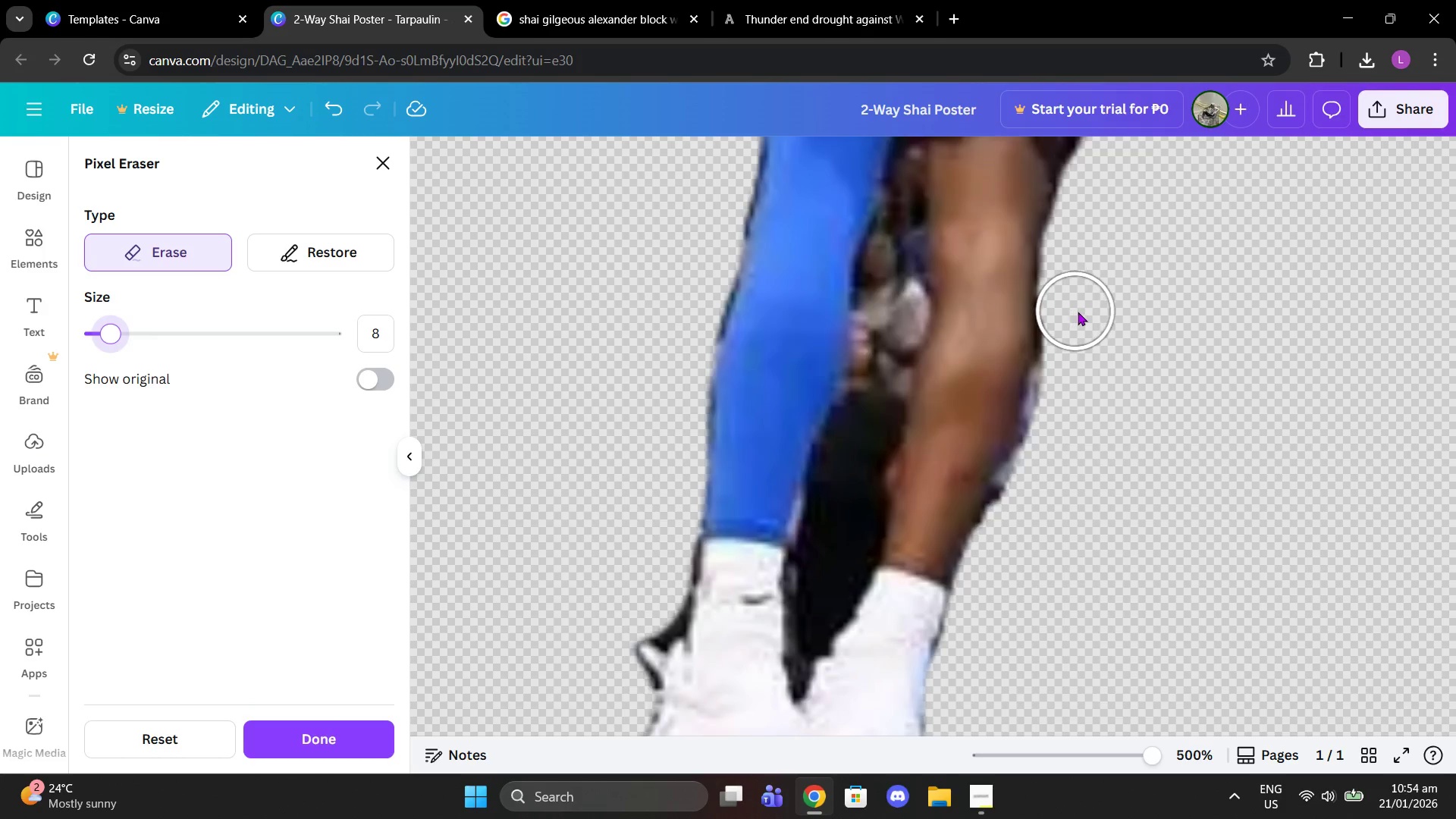 
left_click([1074, 312])
 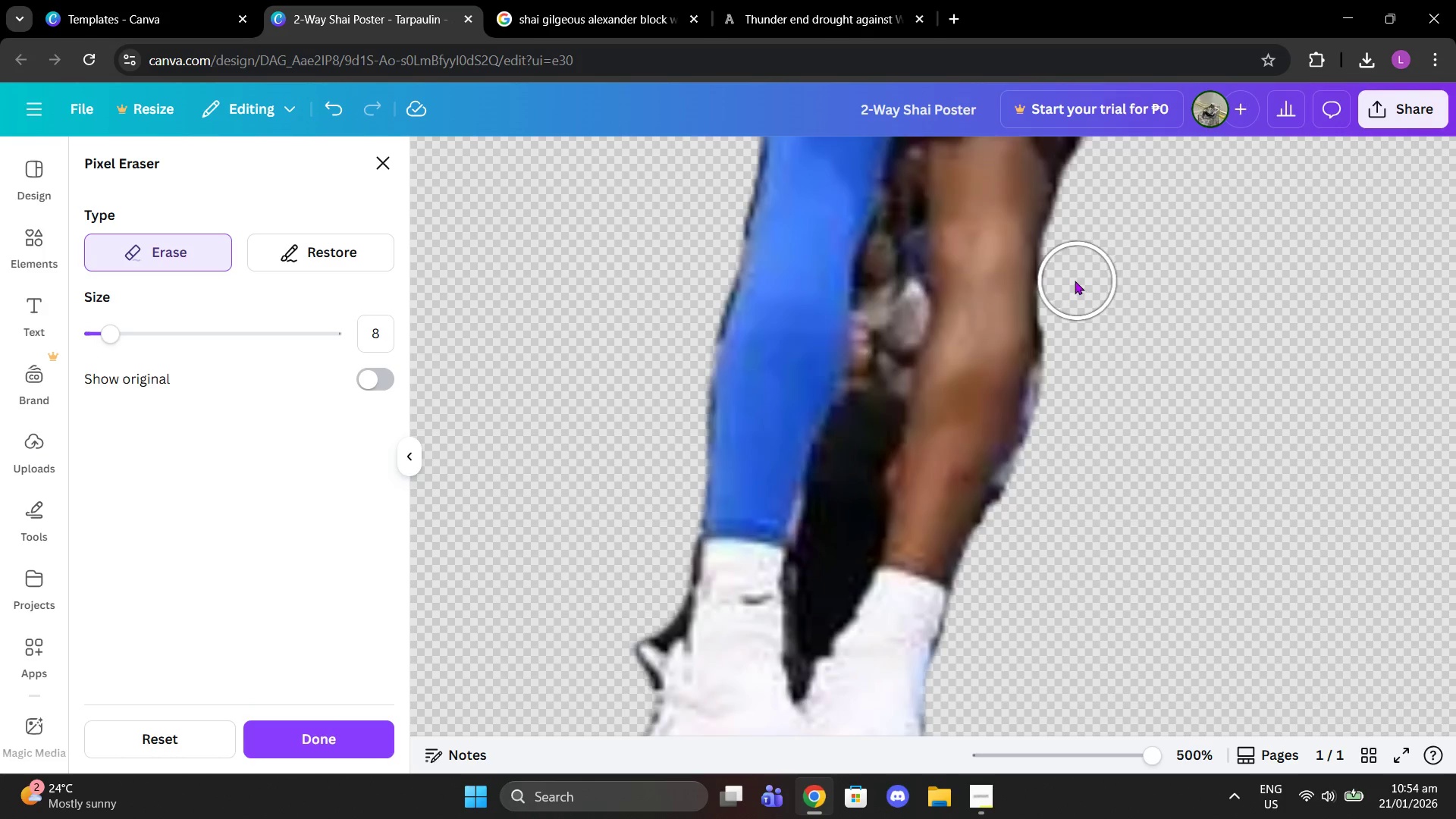 
left_click([1075, 281])
 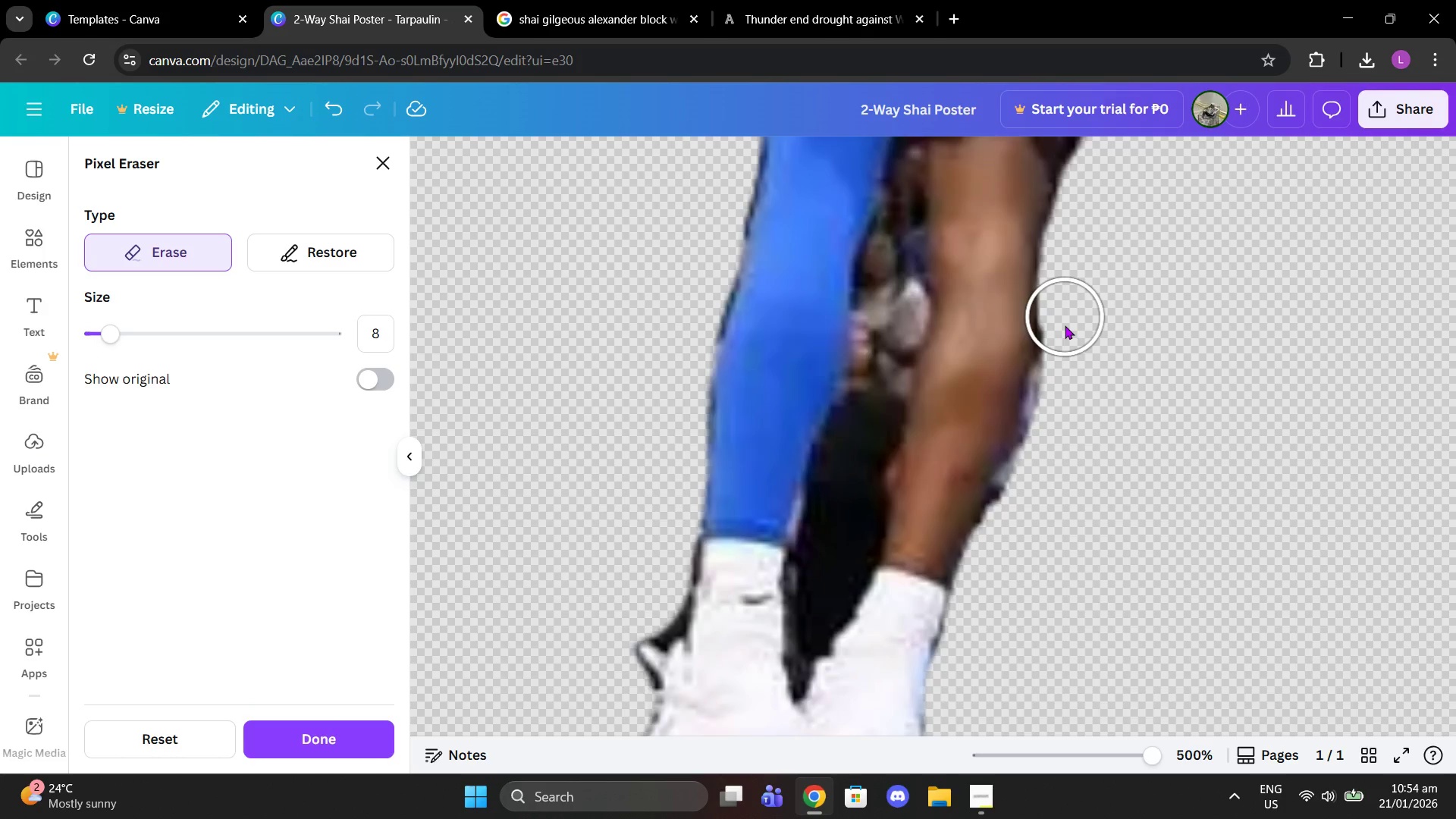 
left_click([1072, 328])
 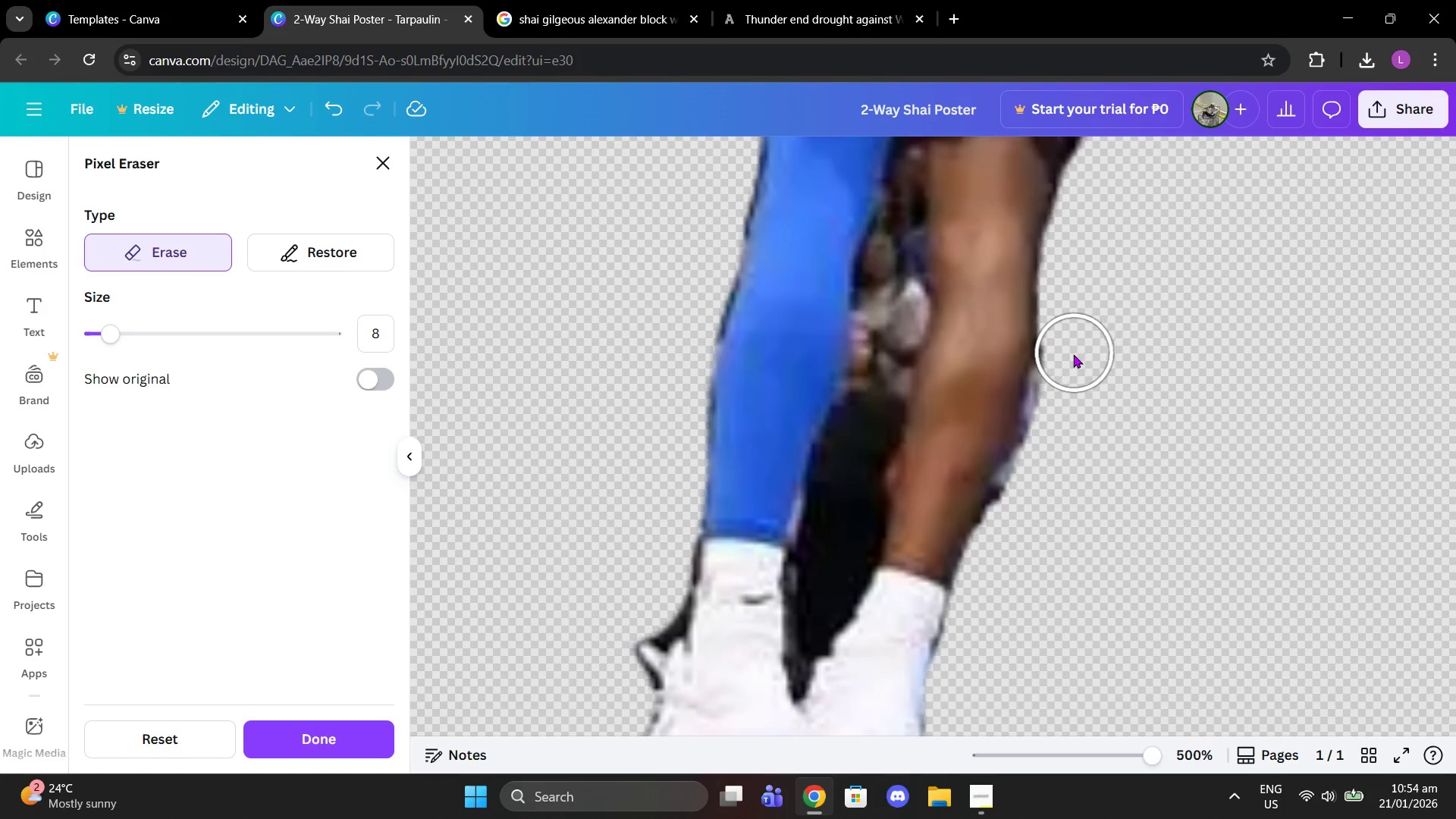 
left_click([1073, 354])
 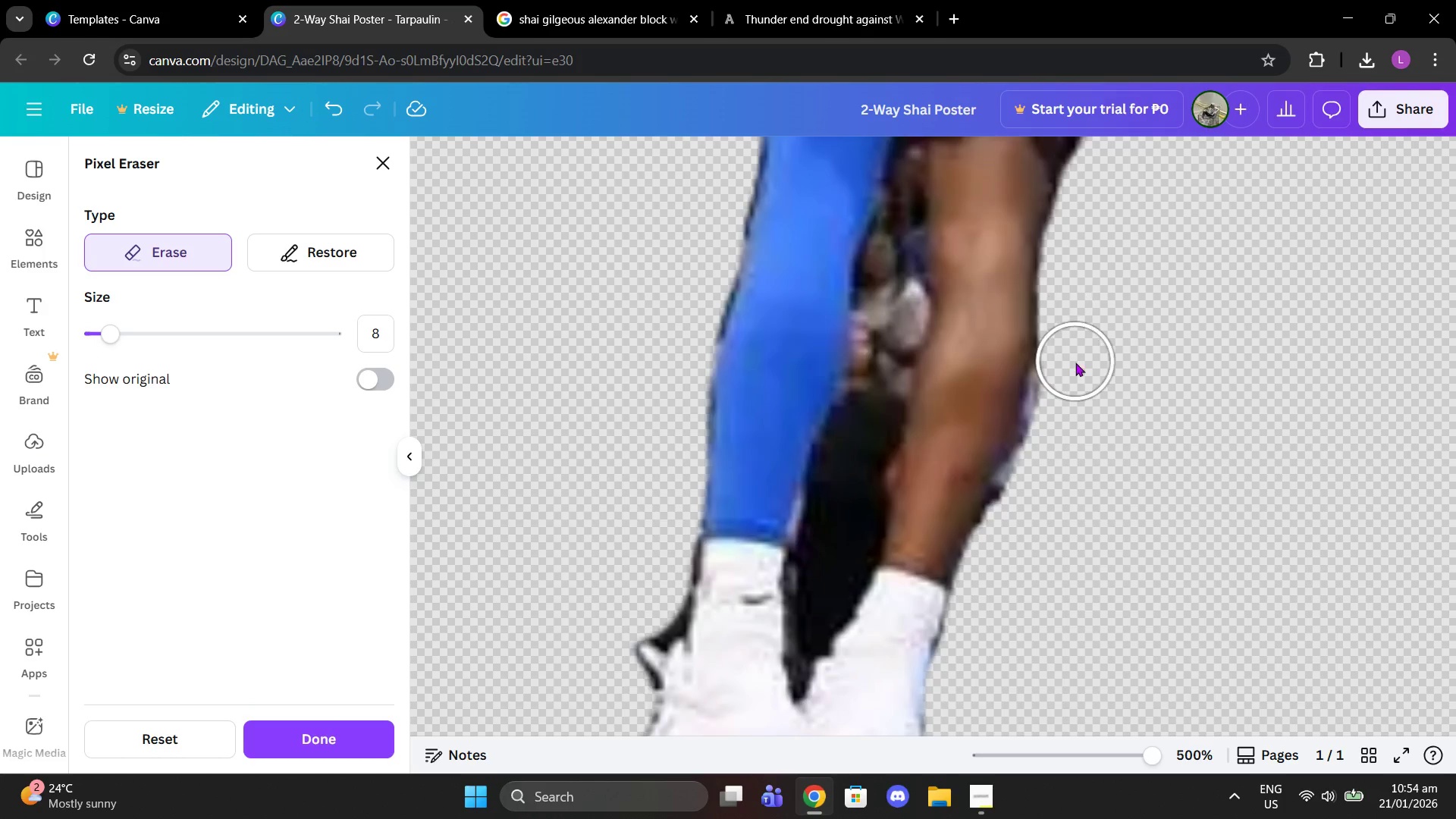 
left_click_drag(start_coordinate=[1069, 367], to_coordinate=[1063, 378])
 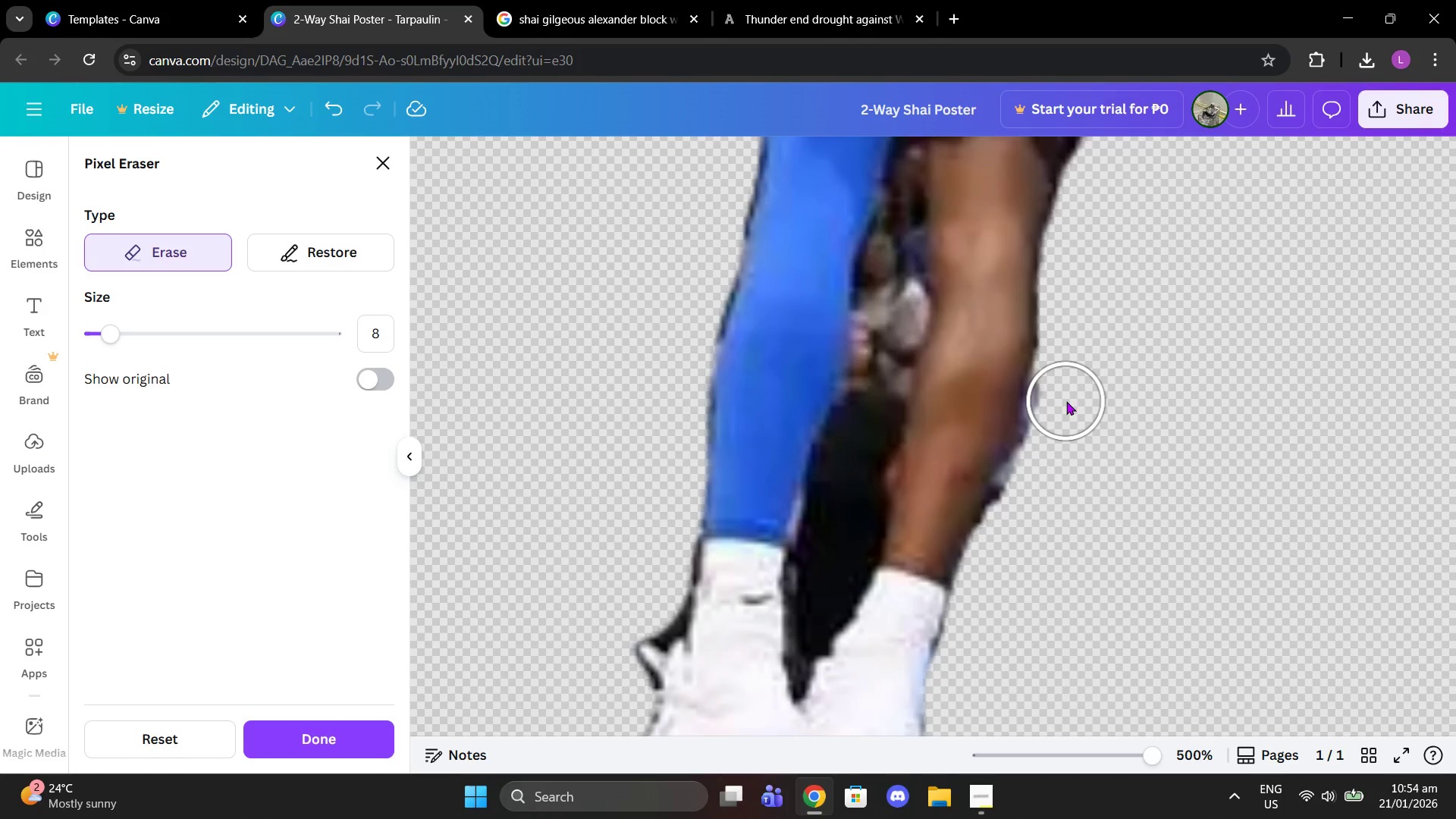 
left_click([1066, 401])
 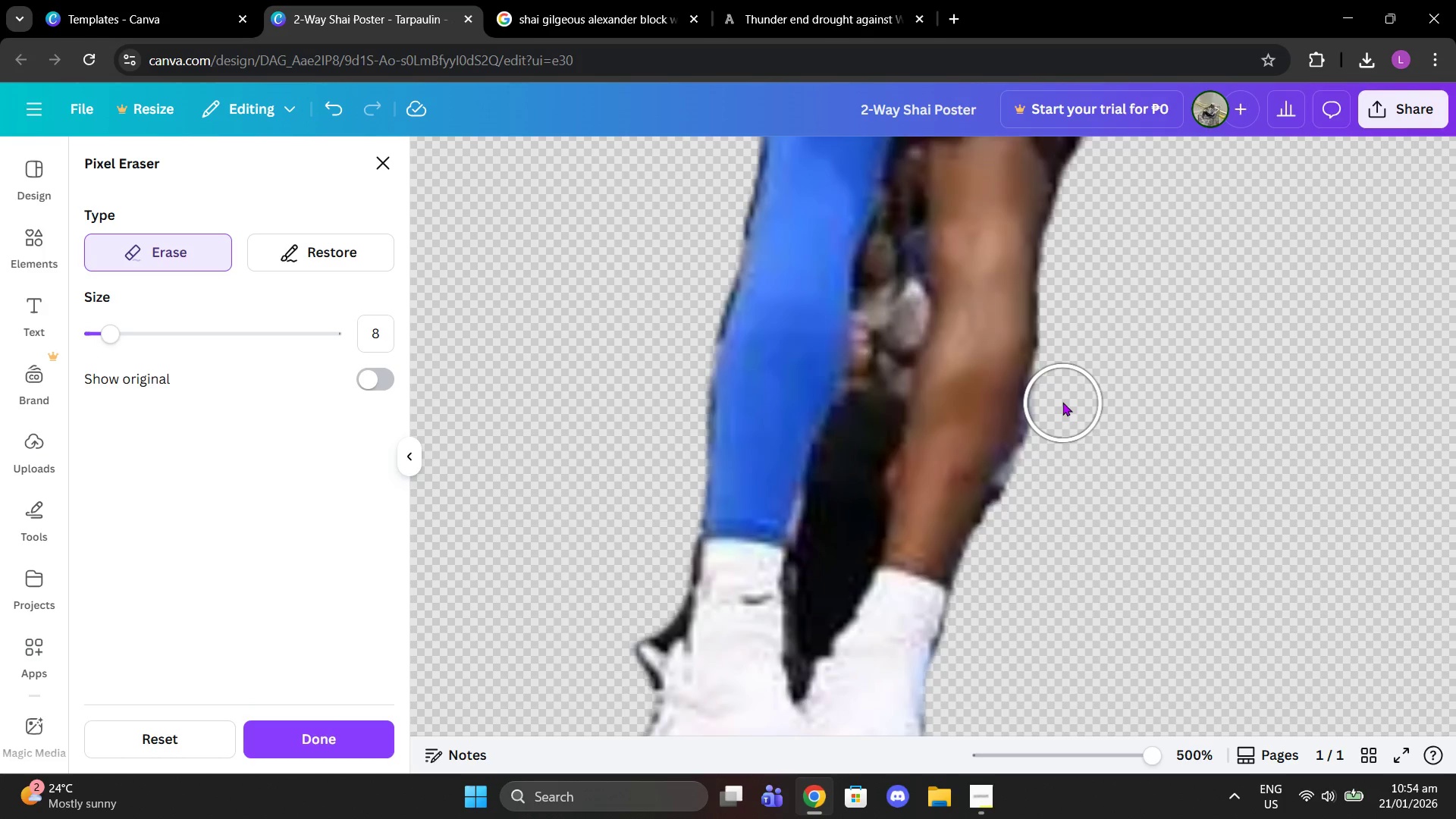 
left_click([1062, 402])
 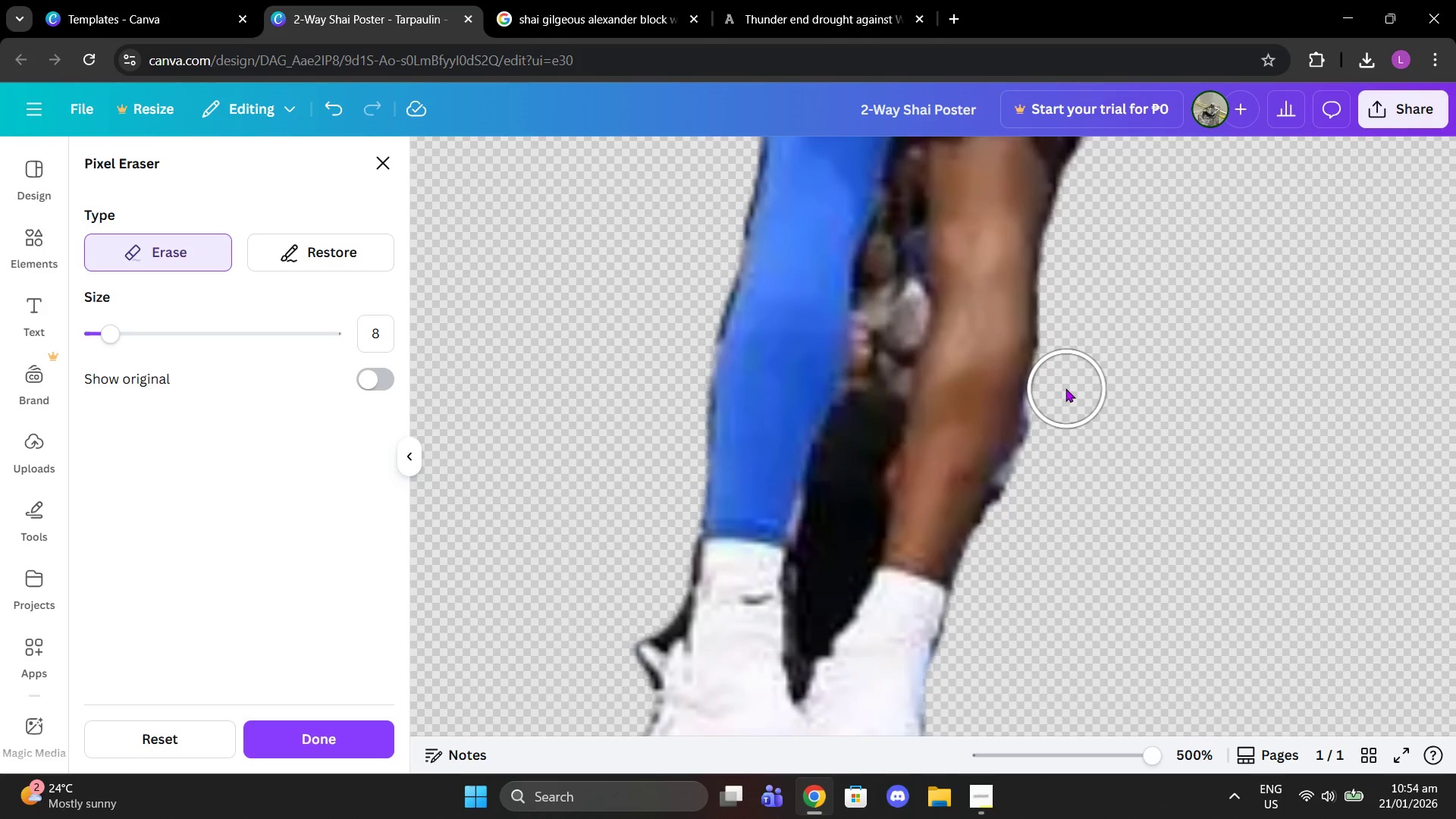 
left_click([1065, 388])
 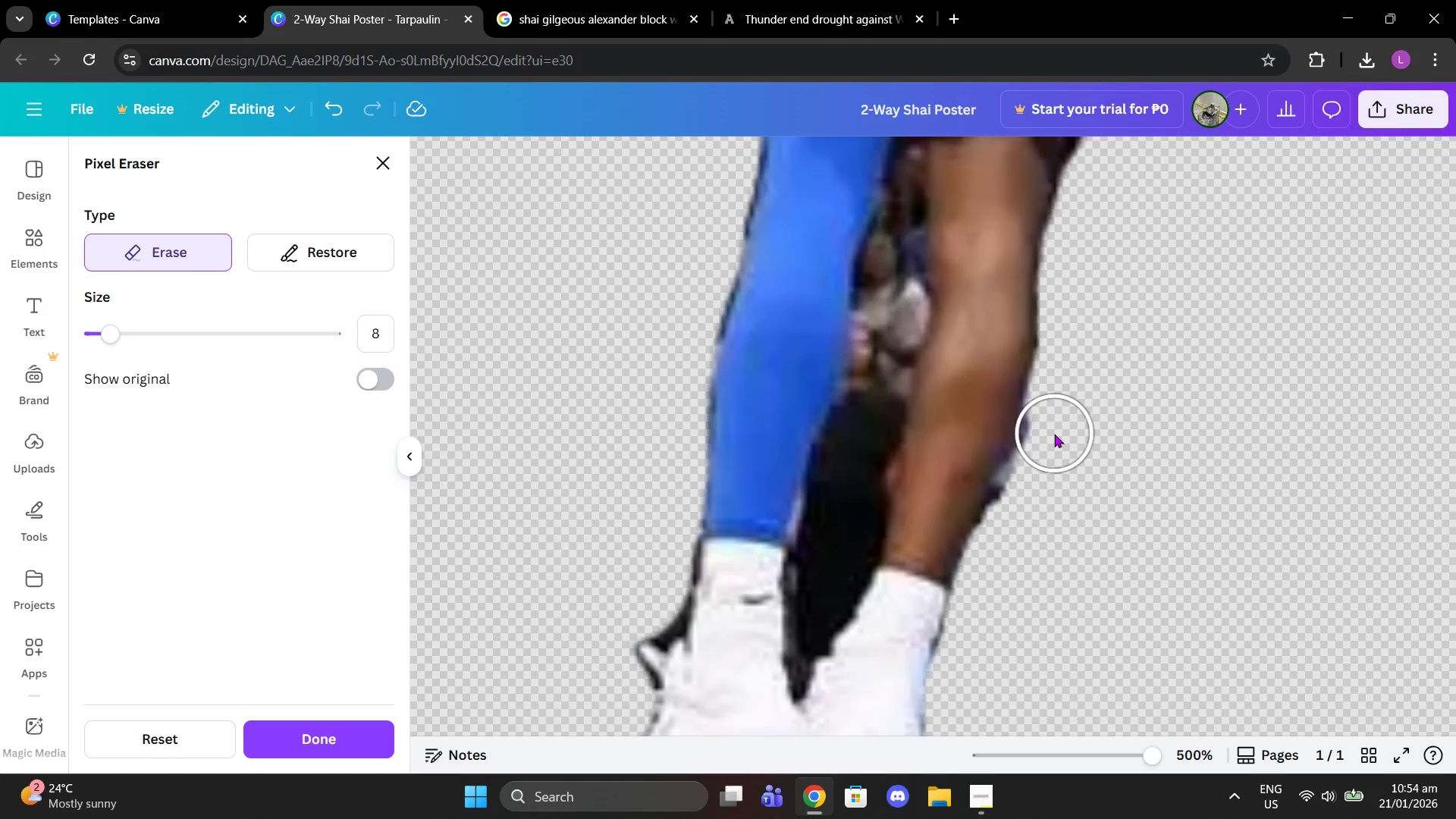 
left_click([1054, 434])
 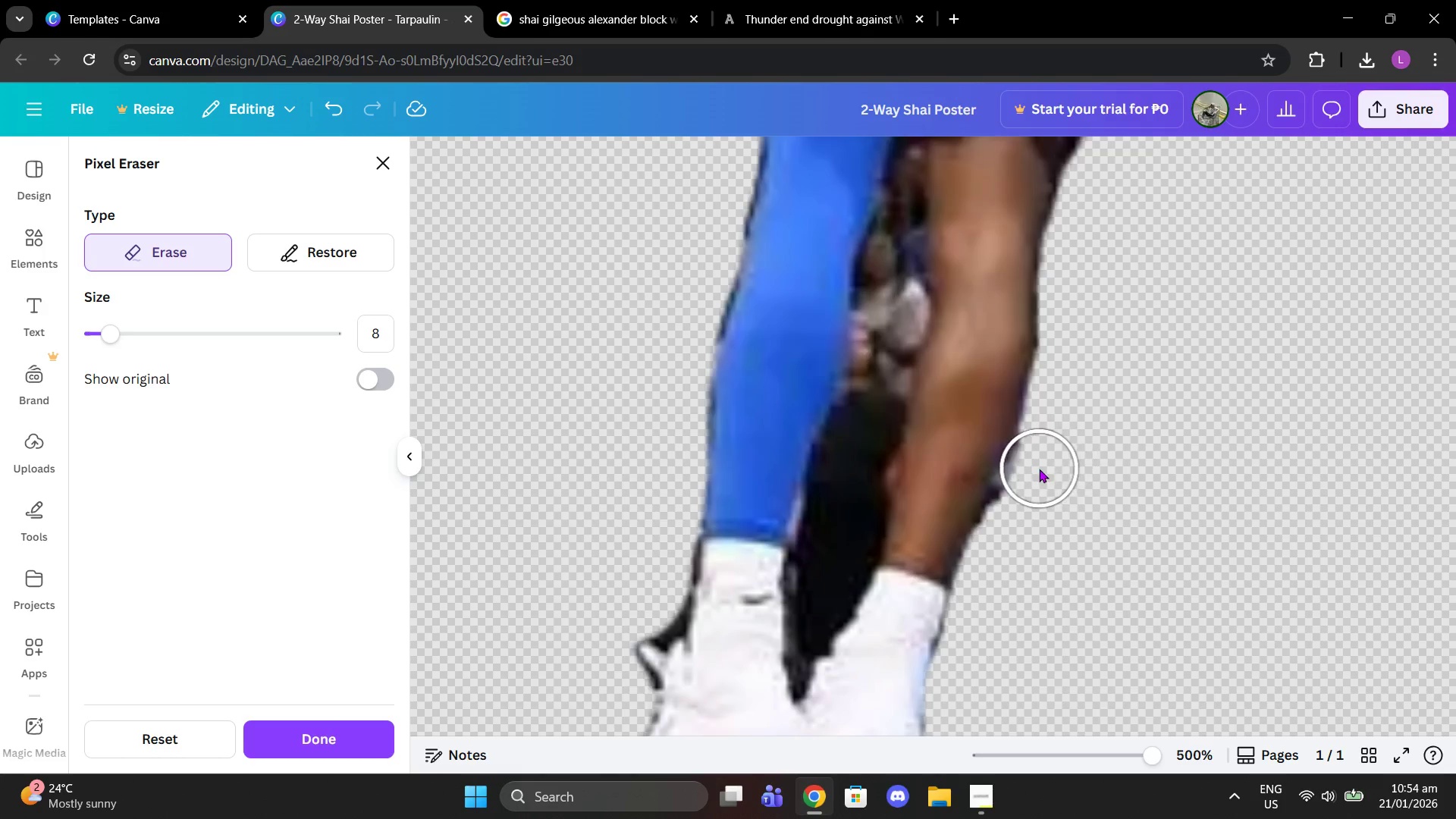 
left_click([1039, 469])
 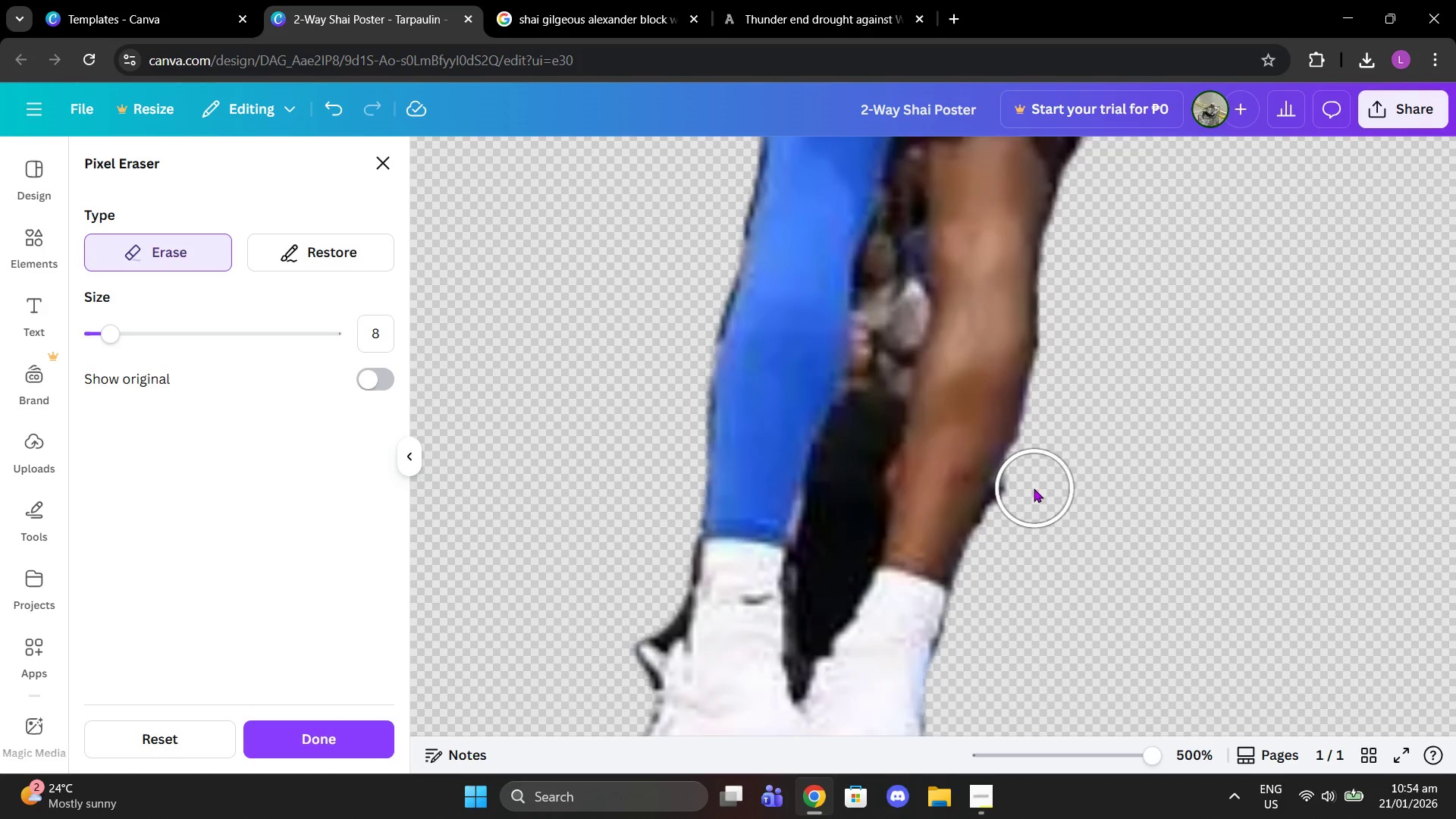 
left_click([1034, 488])
 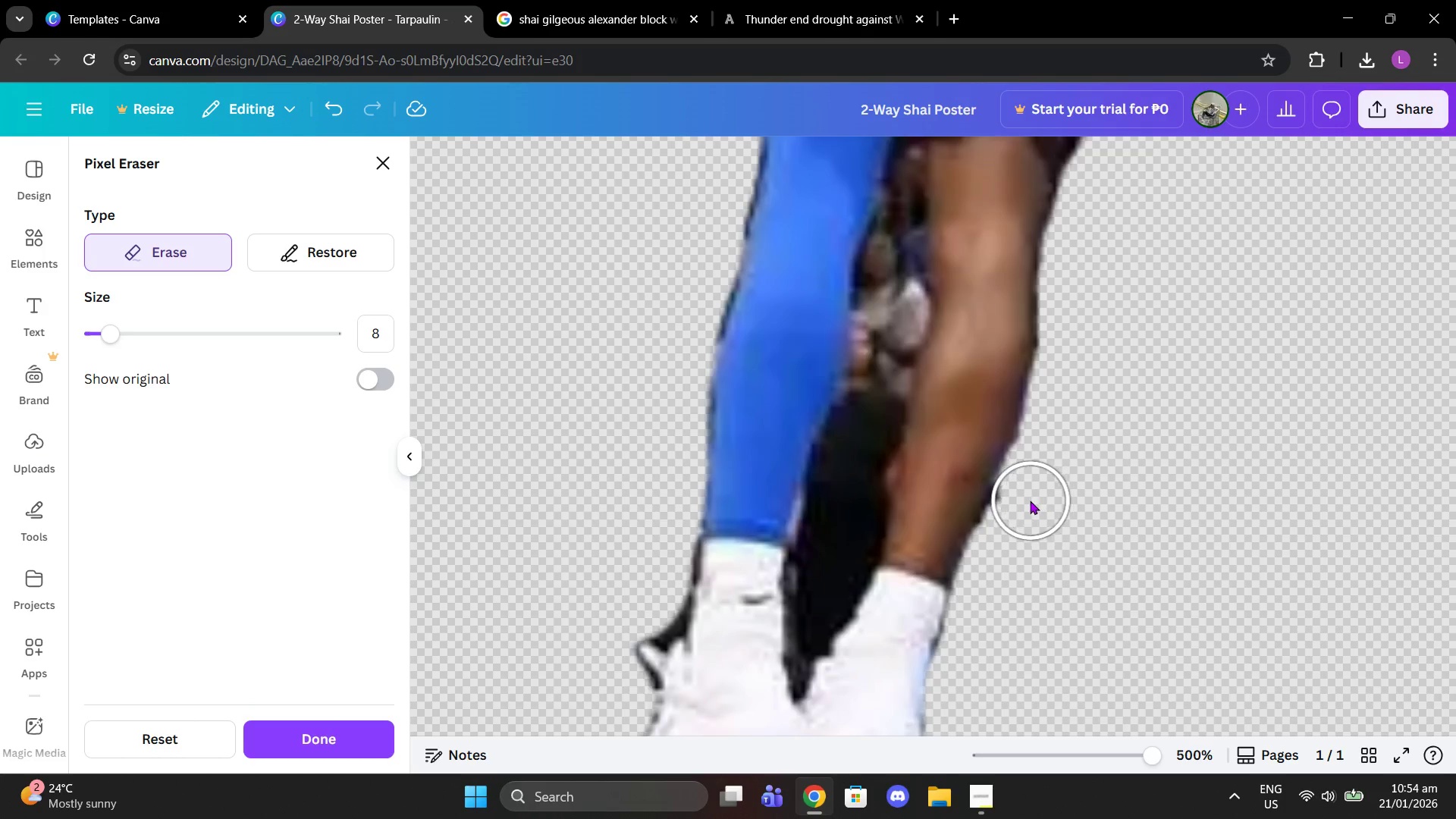 
left_click_drag(start_coordinate=[1030, 500], to_coordinate=[1012, 539])
 